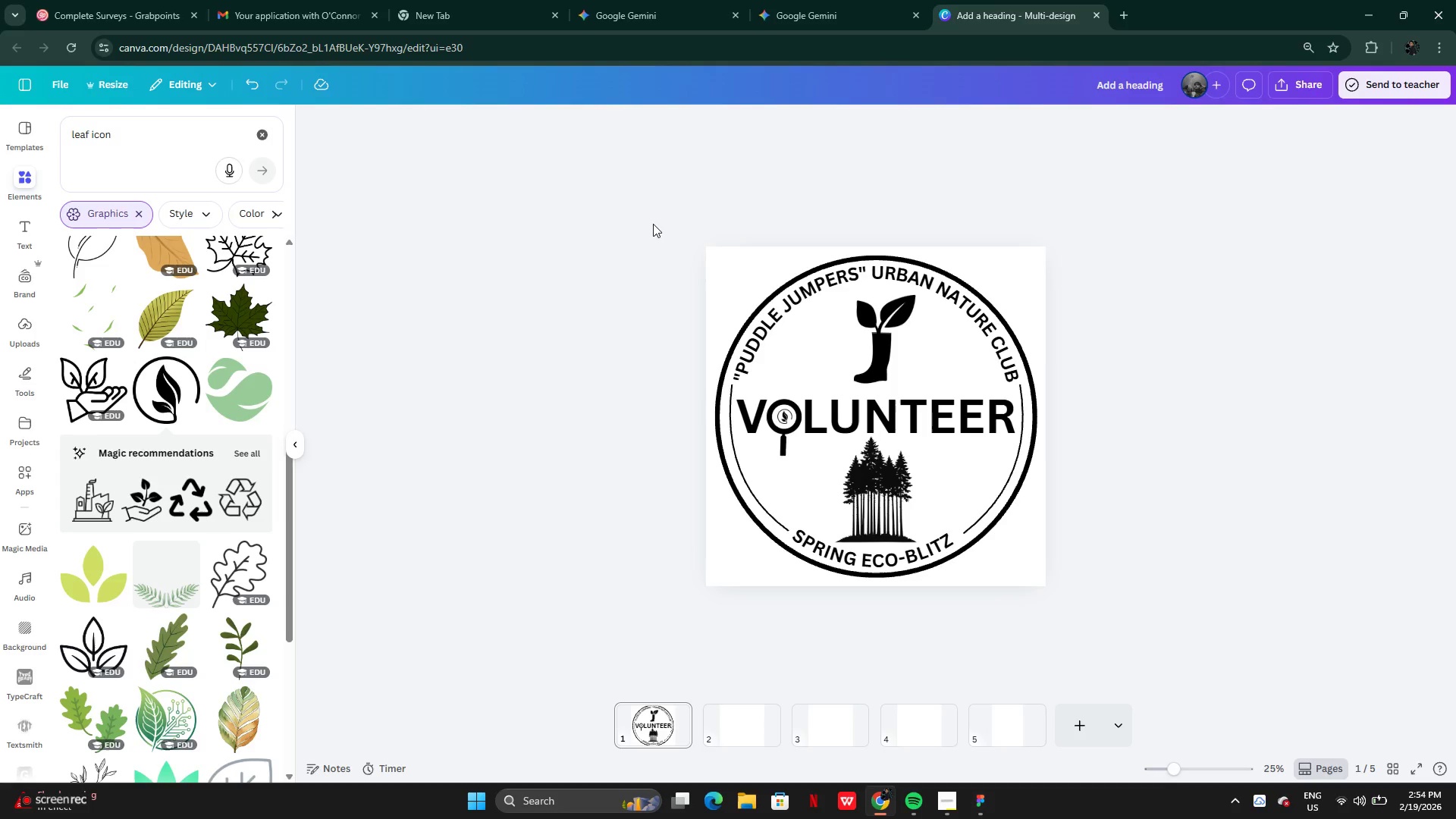 
left_click_drag(start_coordinate=[638, 188], to_coordinate=[1166, 672])
 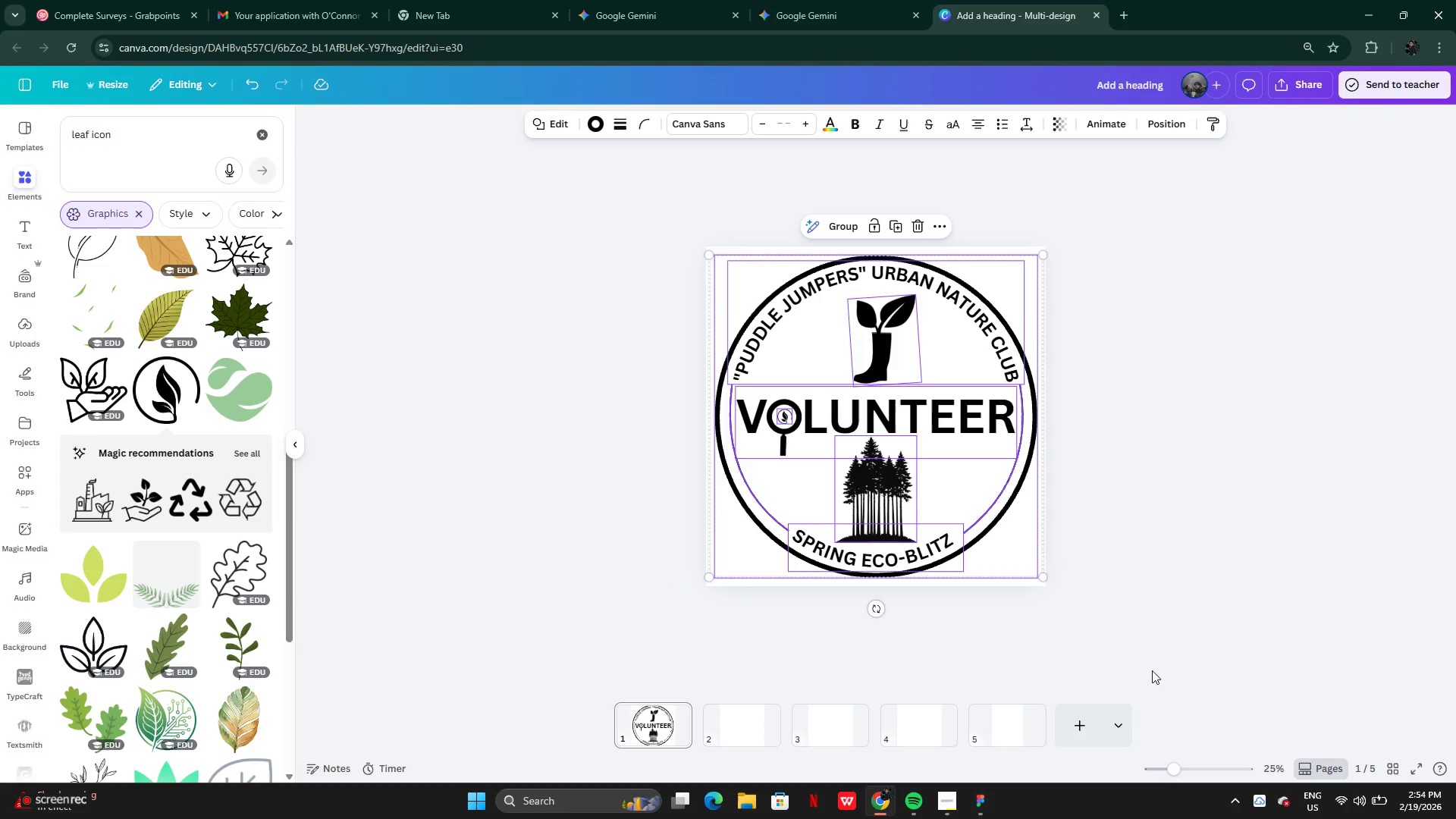 
key(Control+C)
 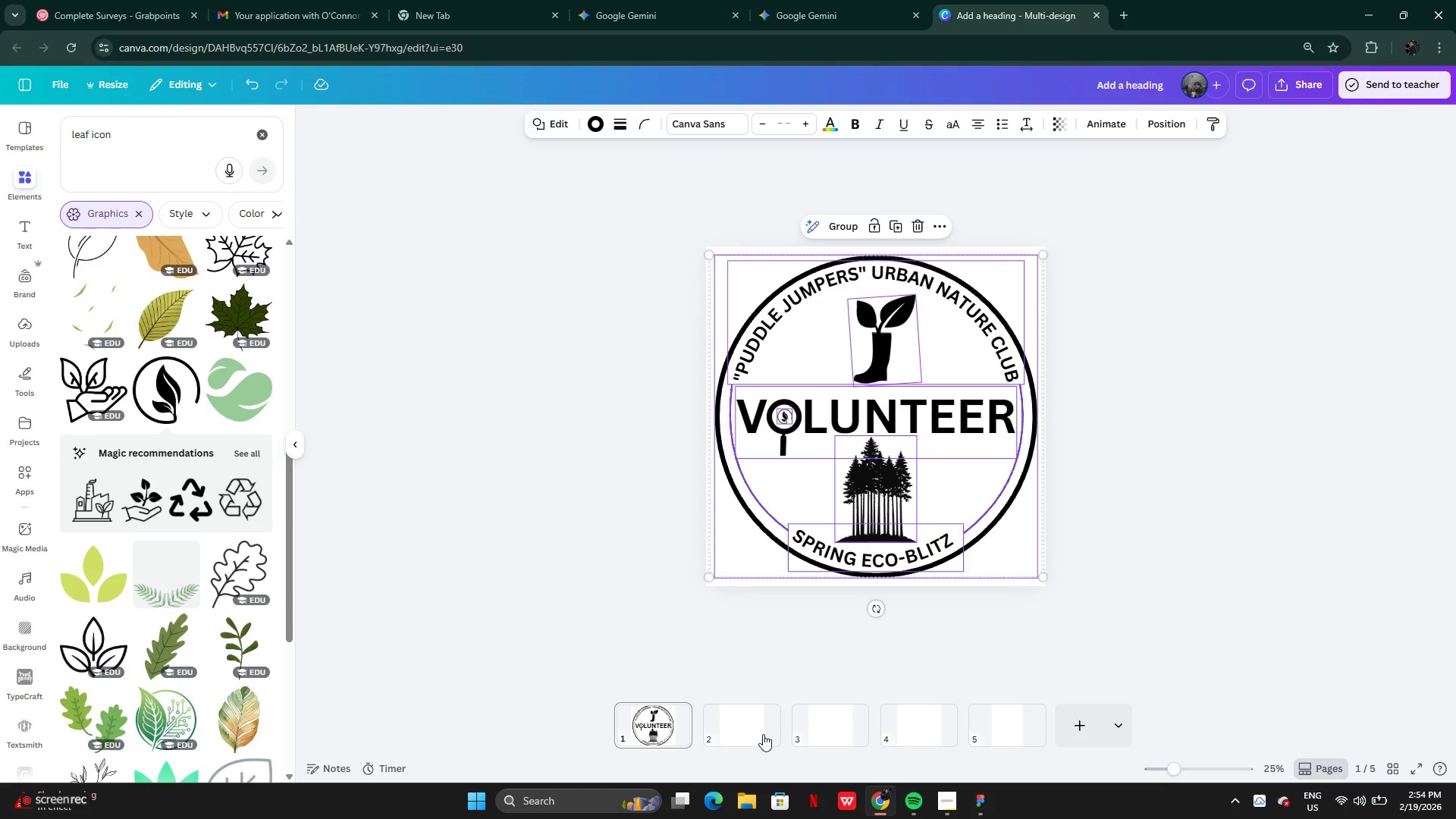 
left_click([761, 726])
 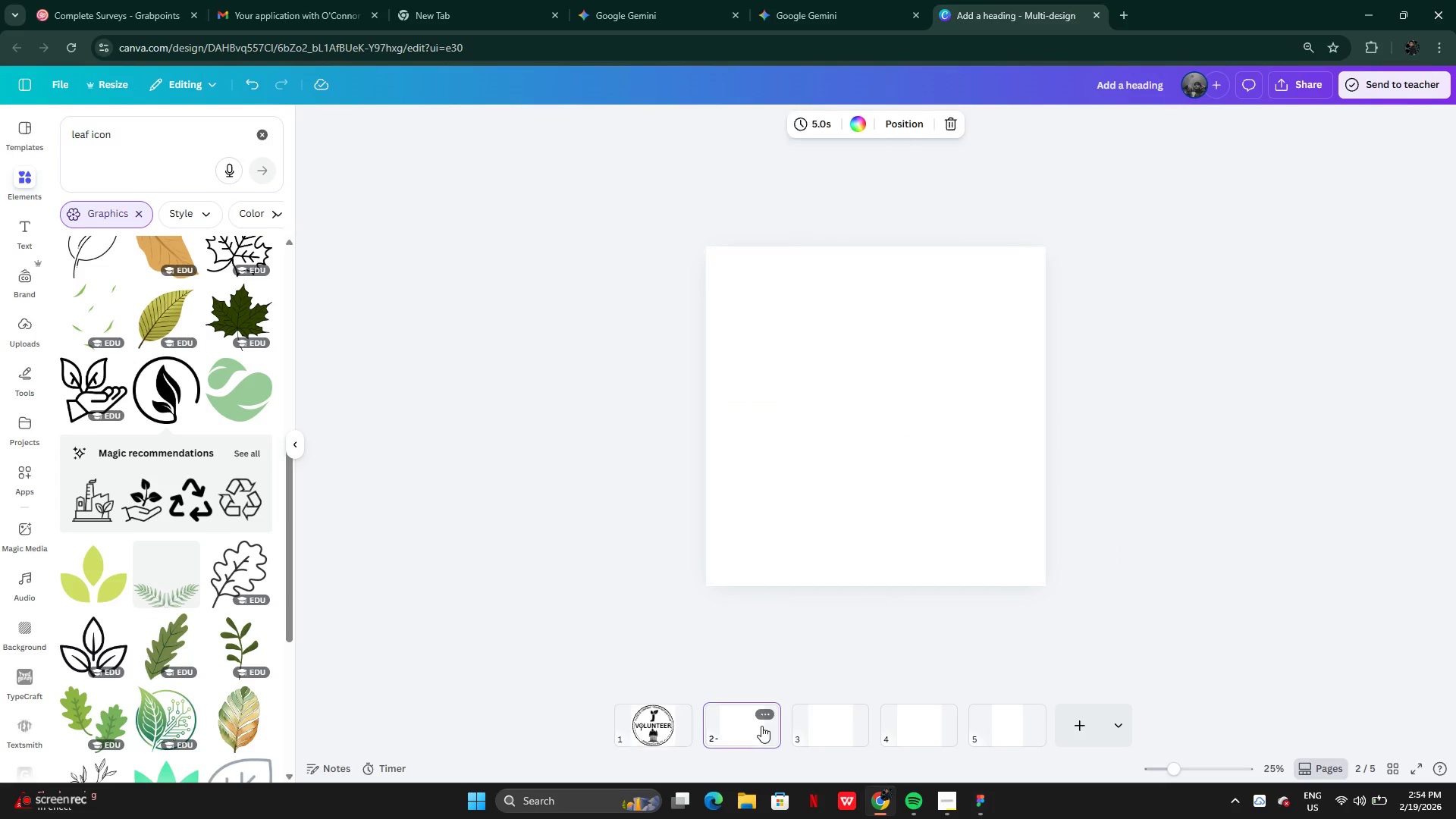 
key(Control+V)
 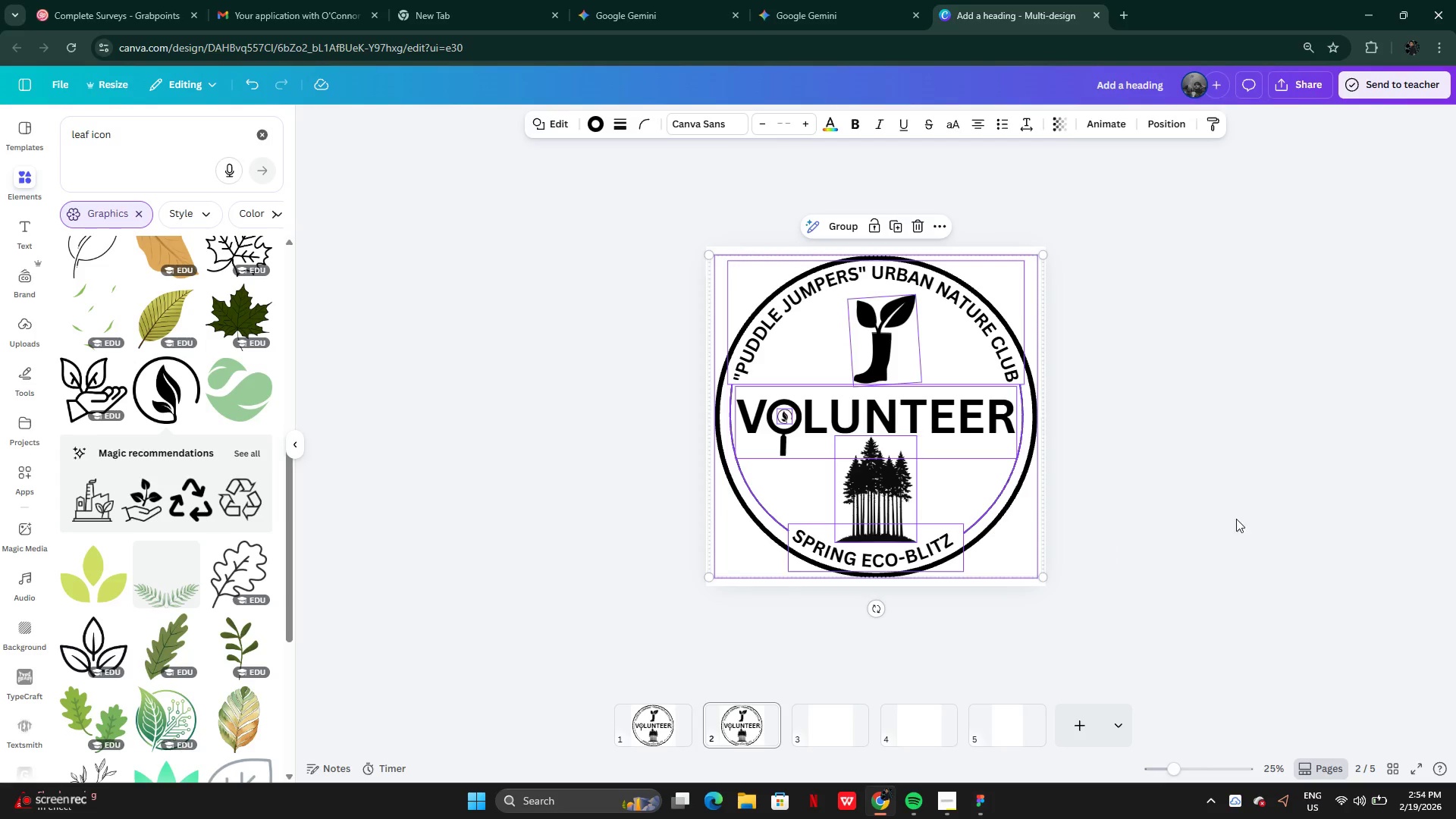 
left_click([1228, 522])
 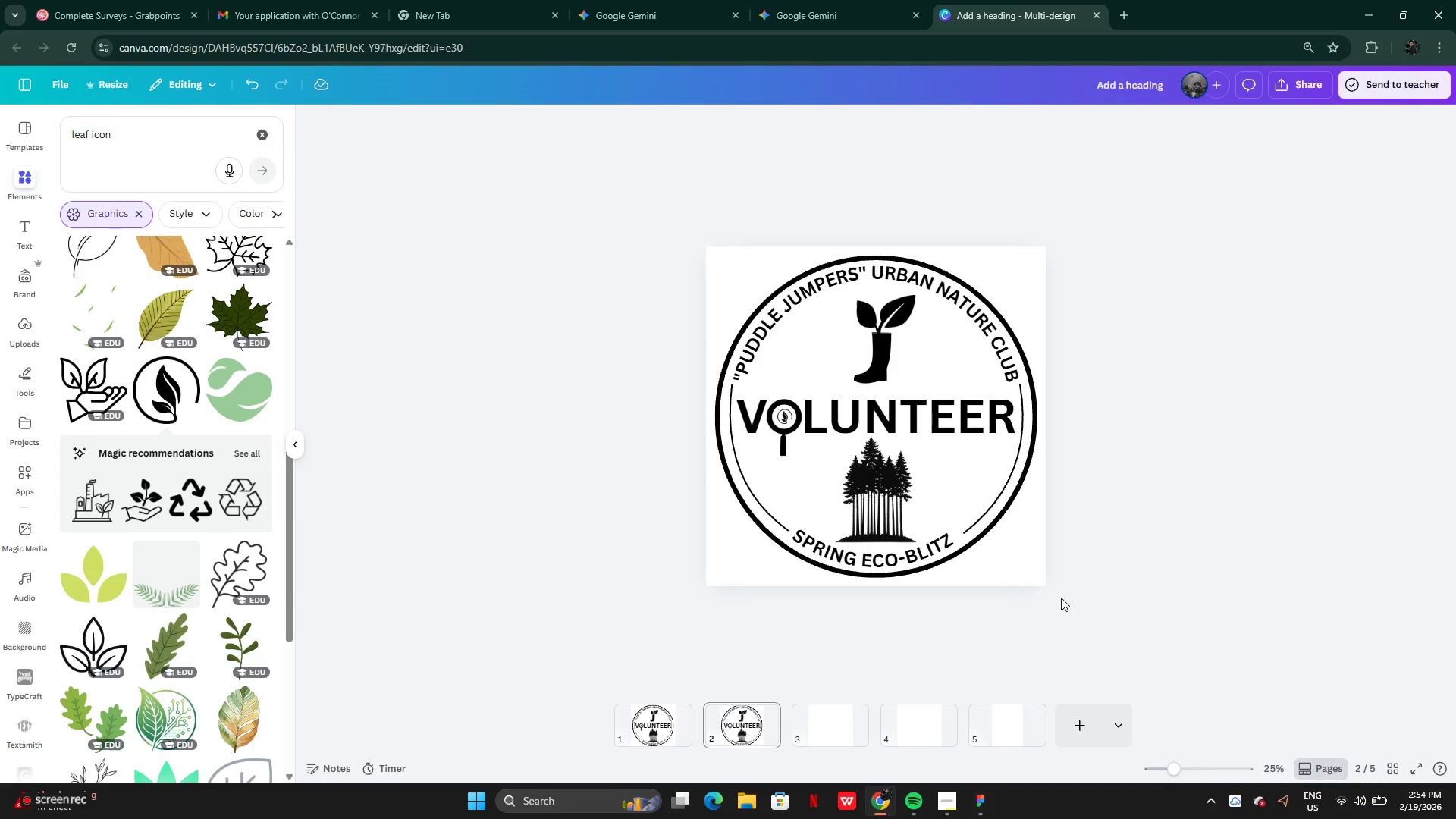 
wait(9.14)
 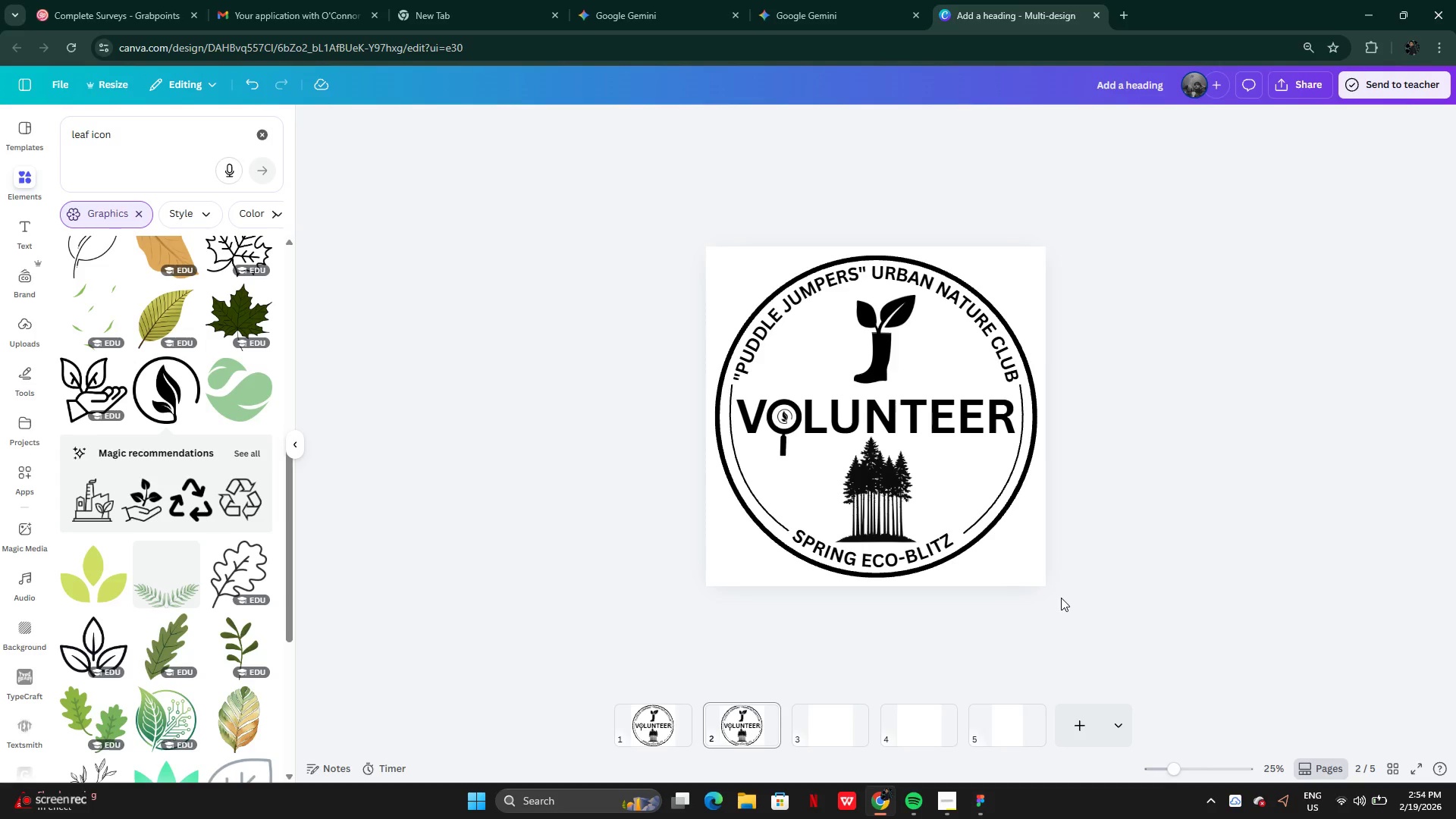 
left_click_drag(start_coordinate=[706, 208], to_coordinate=[1040, 601])
 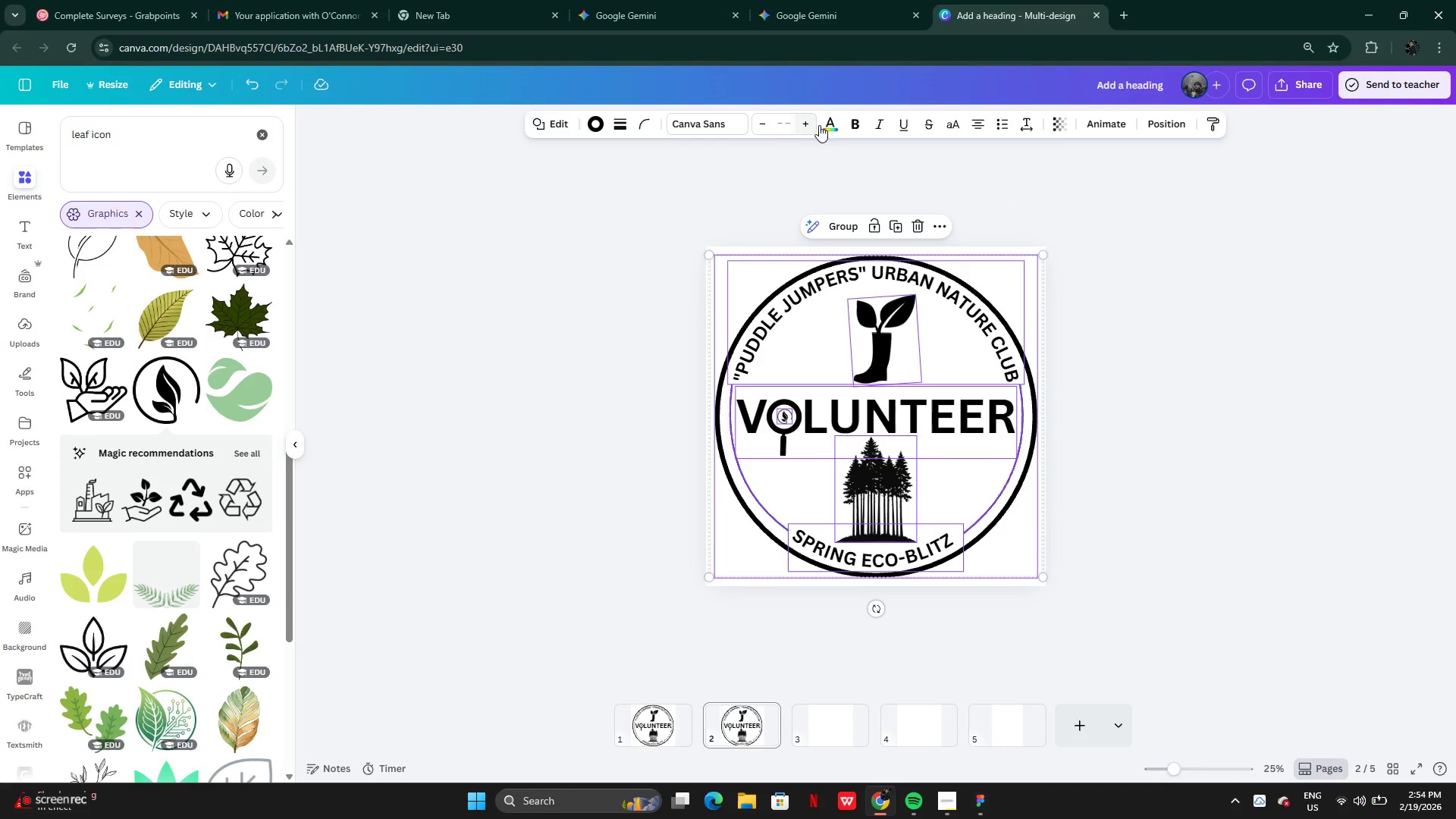 
left_click([833, 123])
 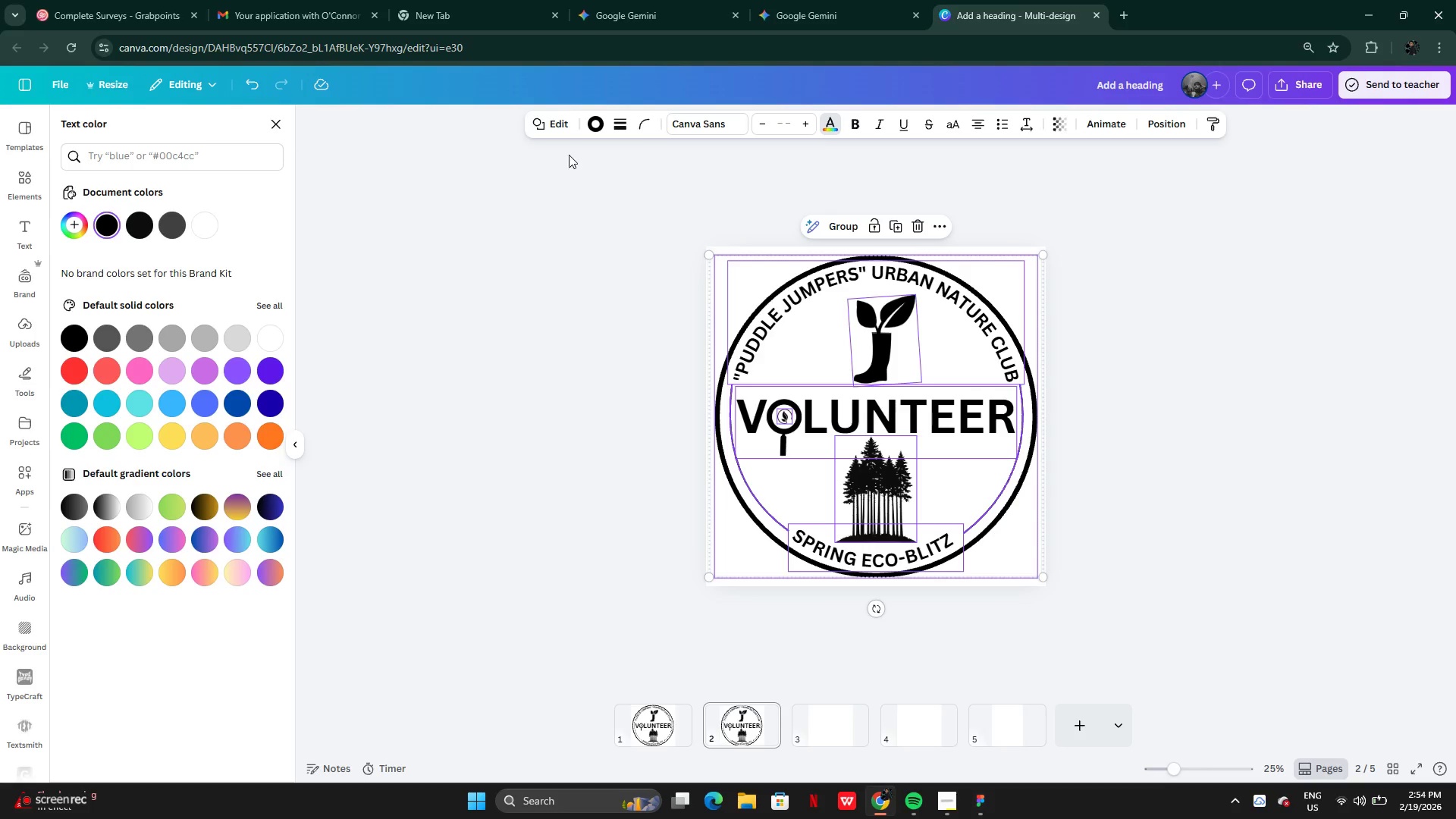 
left_click([595, 118])
 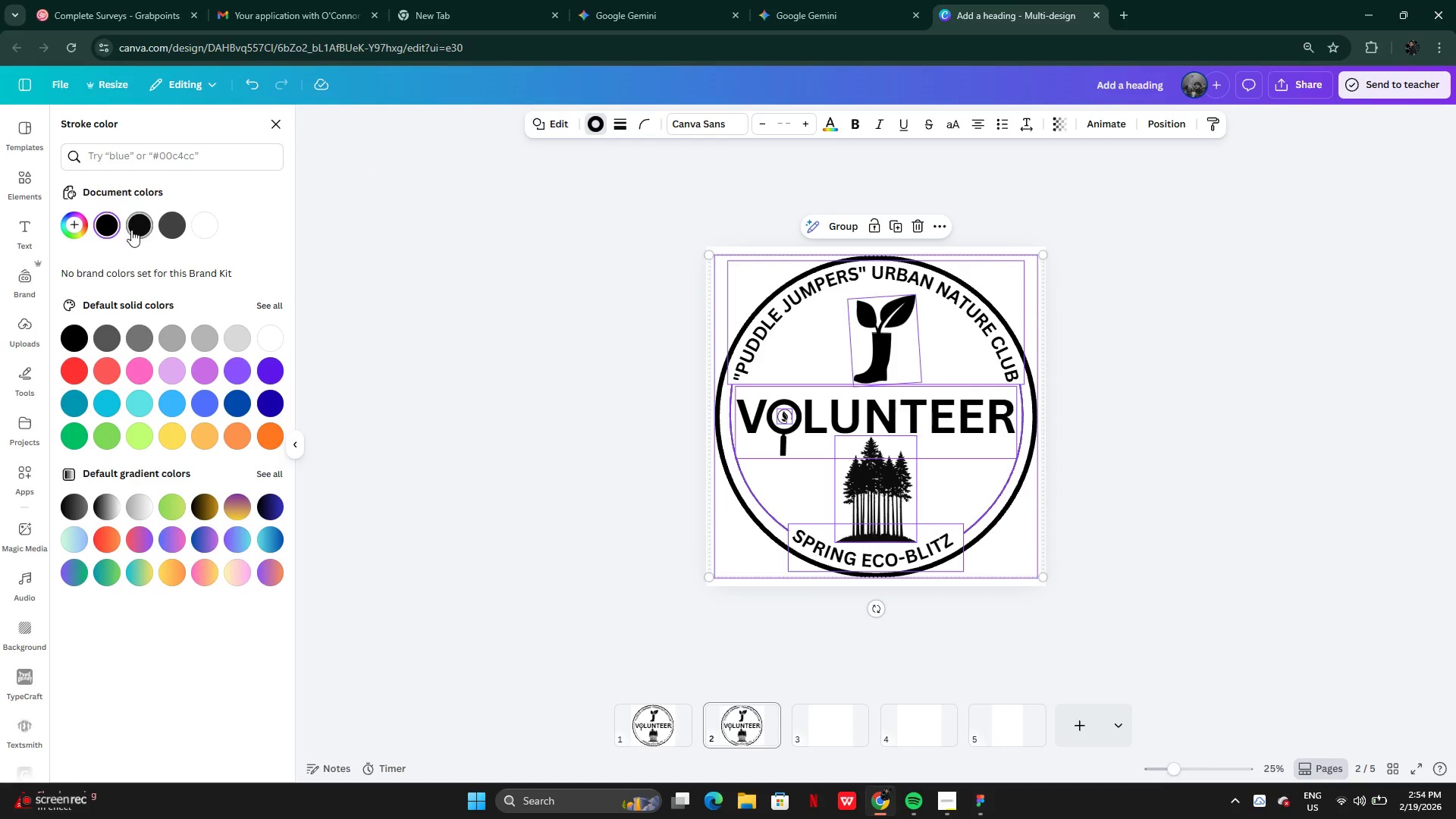 
left_click([72, 221])
 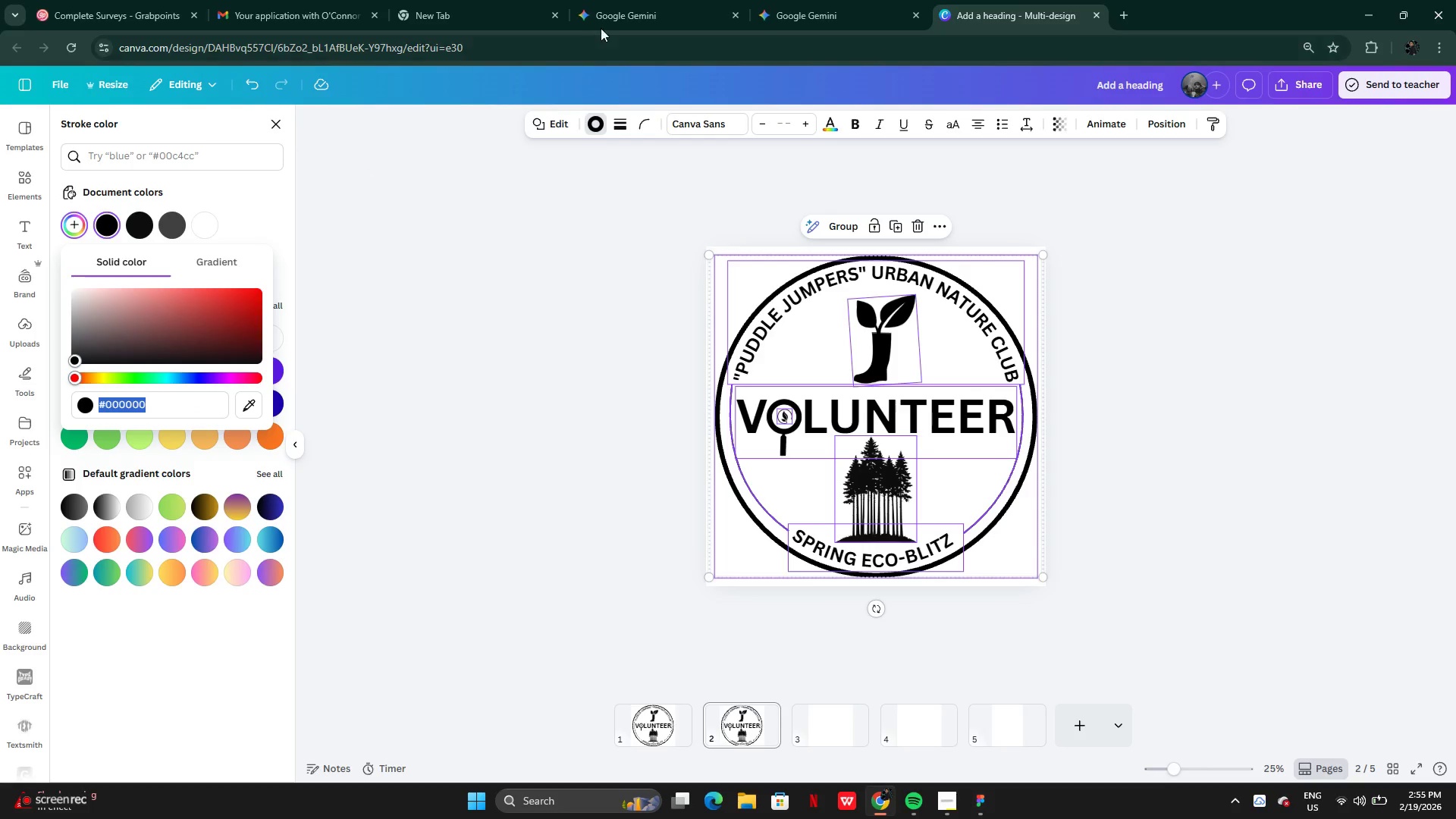 
left_click([610, 16])
 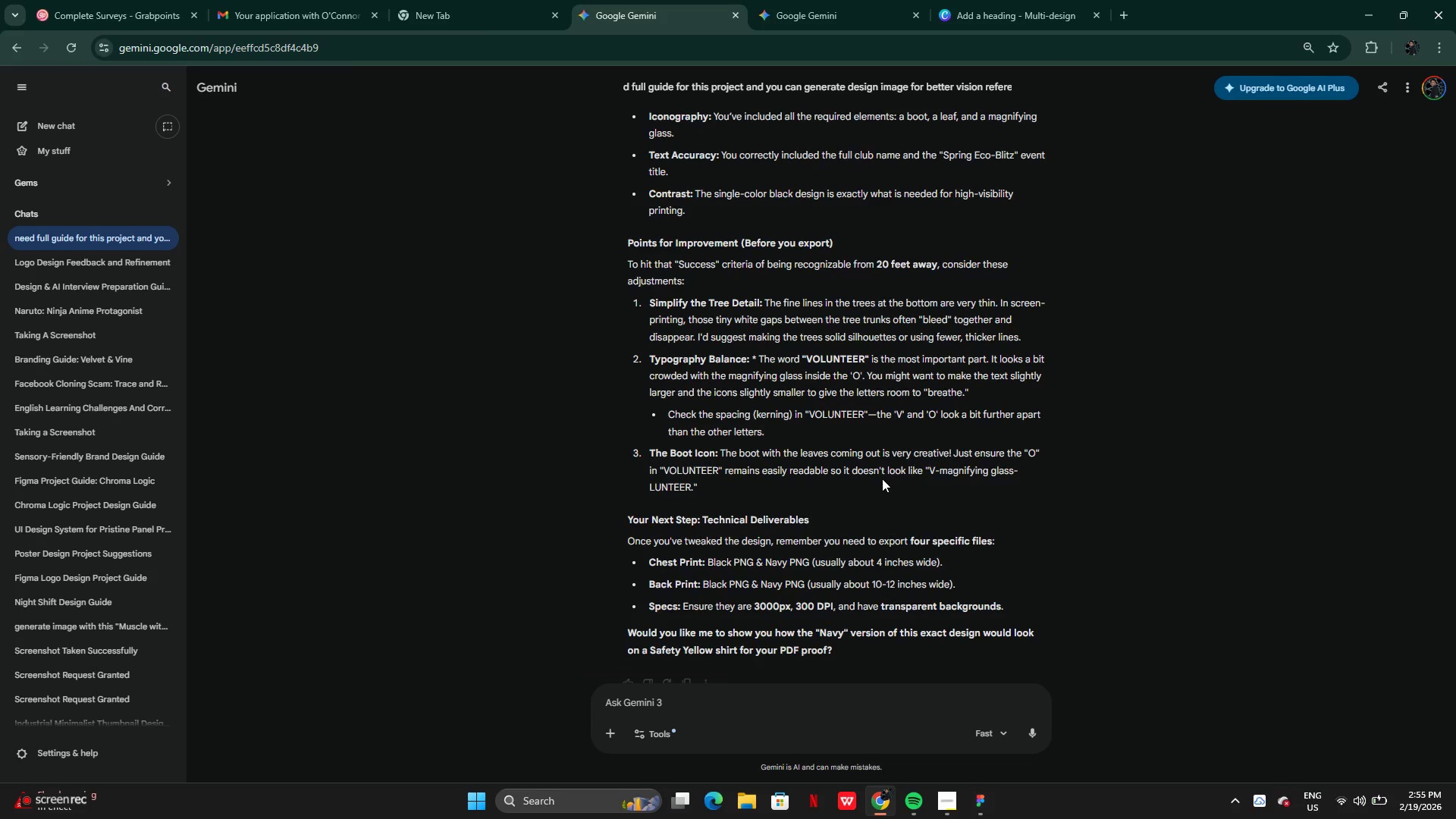 
scroll: coordinate [882, 476], scroll_direction: up, amount: 18.0
 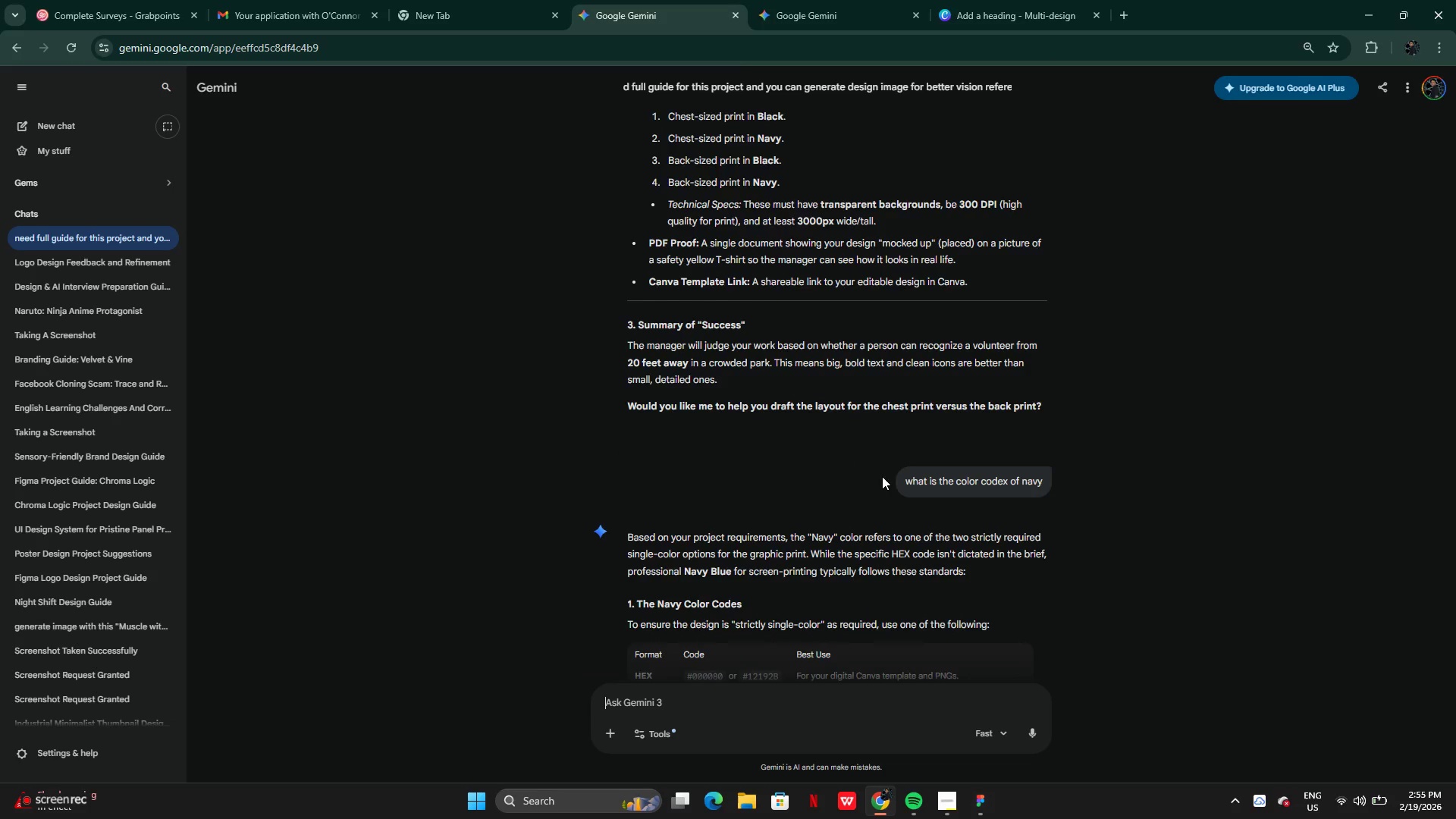 
scroll: coordinate [882, 476], scroll_direction: down, amount: 3.0
 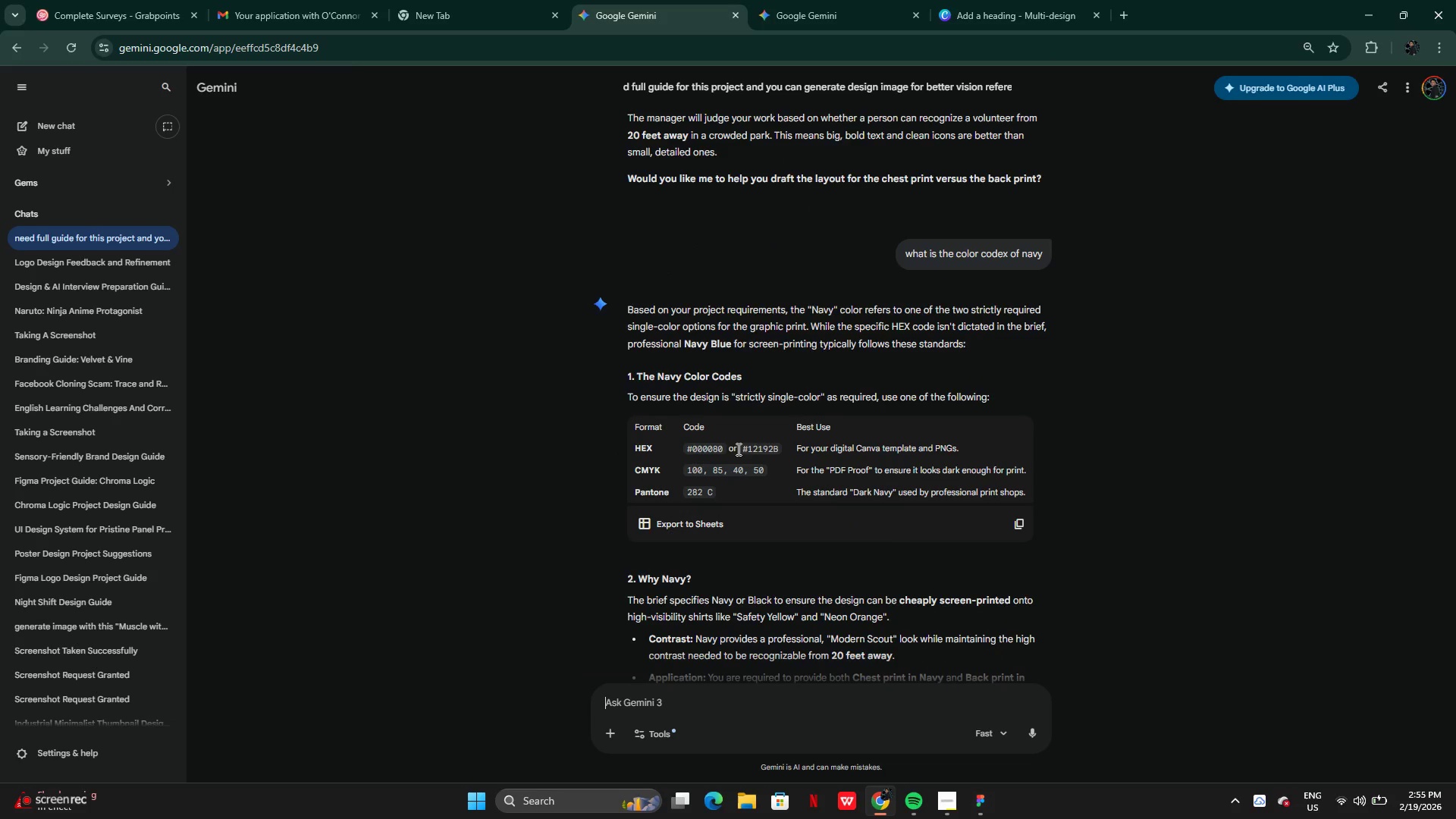 
left_click_drag(start_coordinate=[737, 448], to_coordinate=[776, 451])
 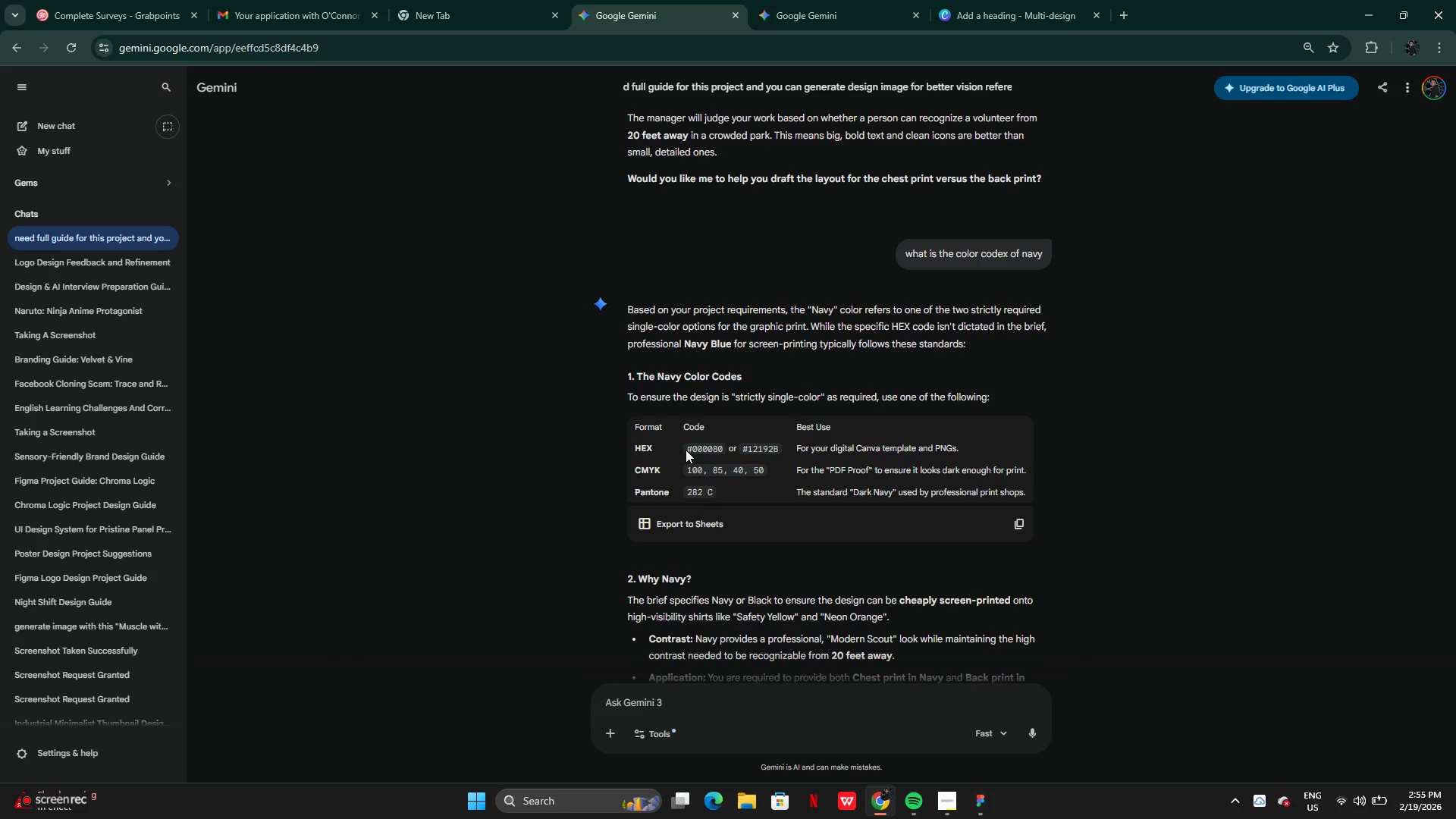 
left_click_drag(start_coordinate=[686, 450], to_coordinate=[723, 450])
 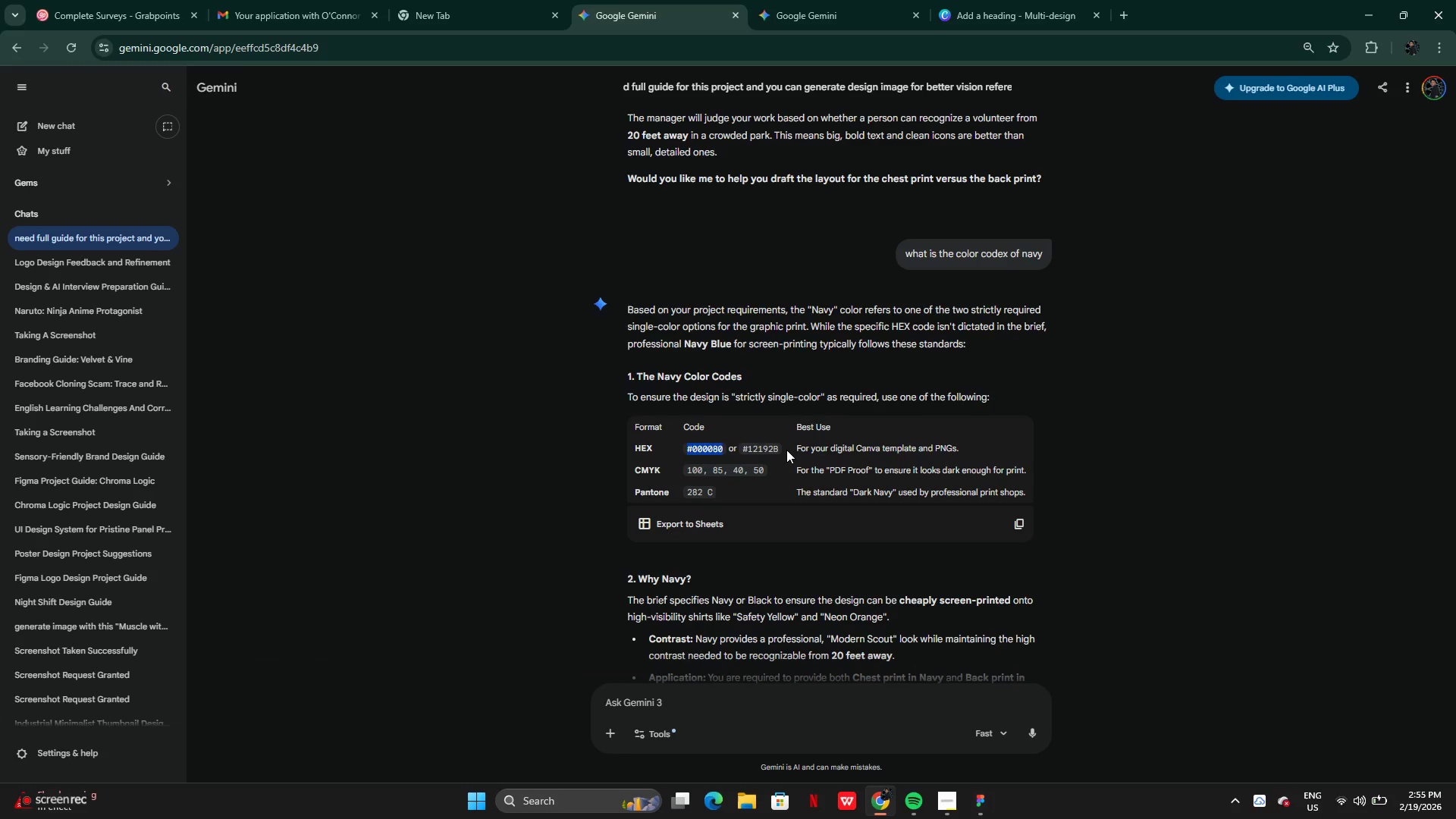 
left_click([786, 450])
 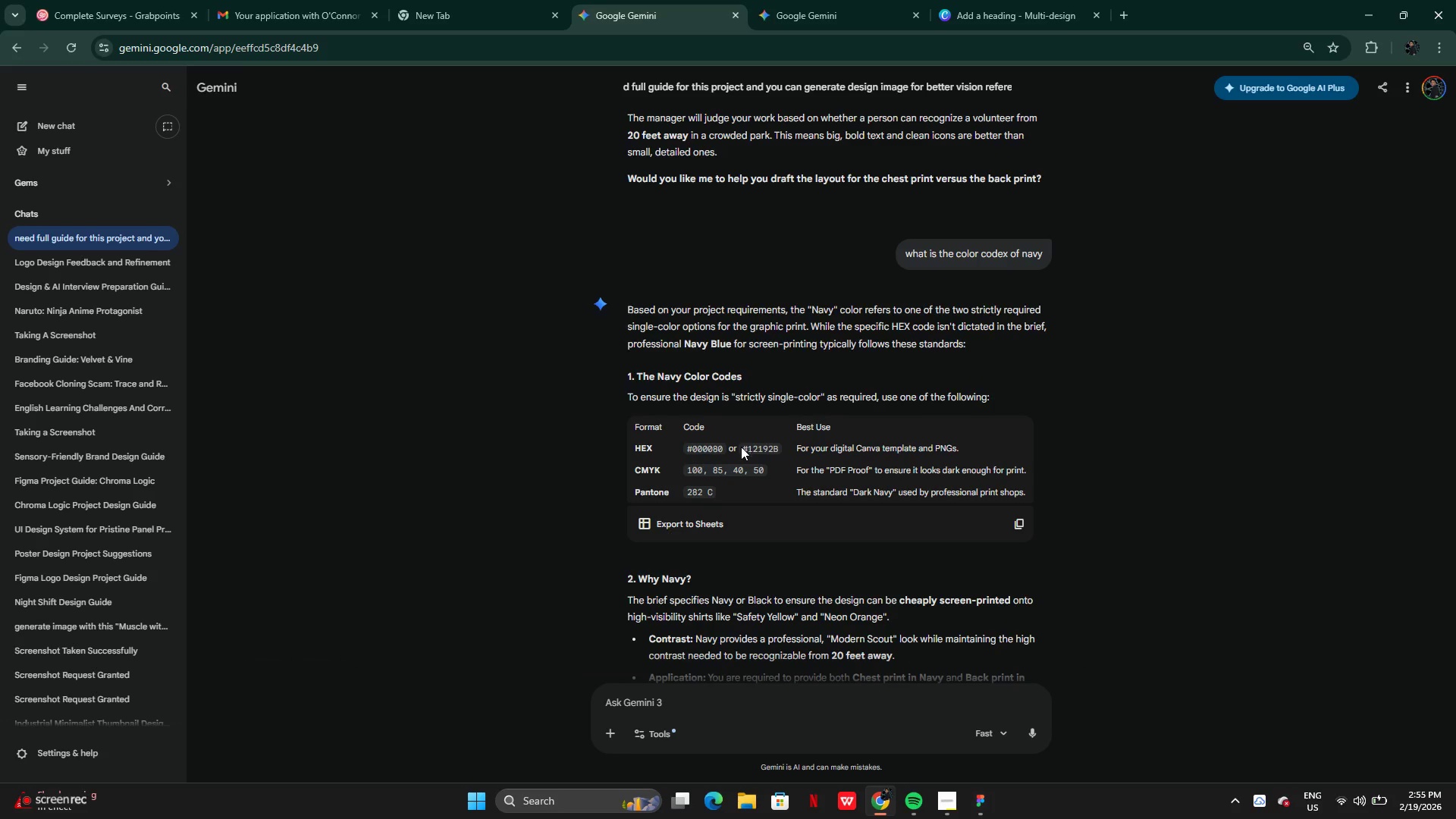 
left_click_drag(start_coordinate=[741, 444], to_coordinate=[782, 453])
 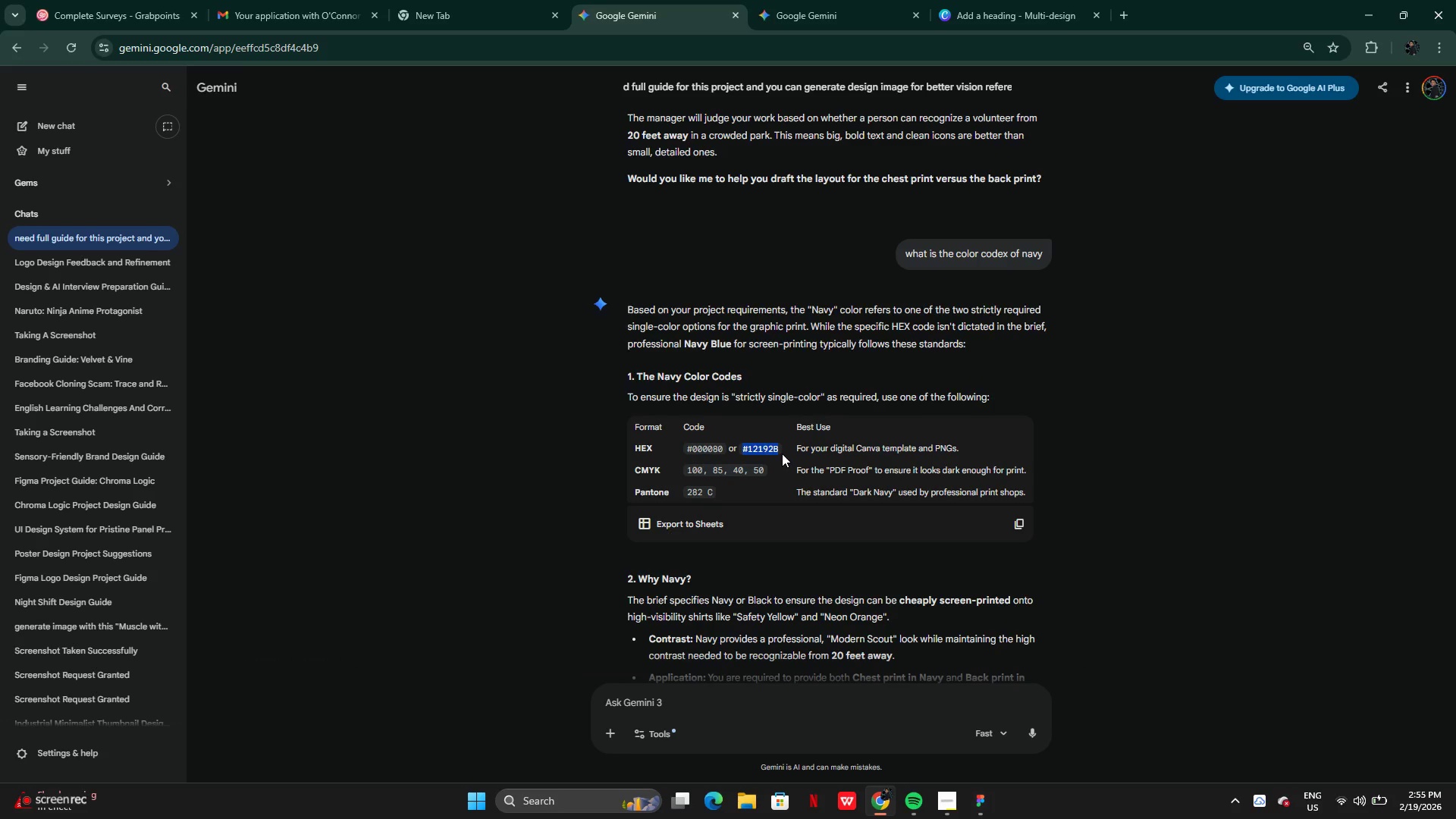 
key(Control+C)
 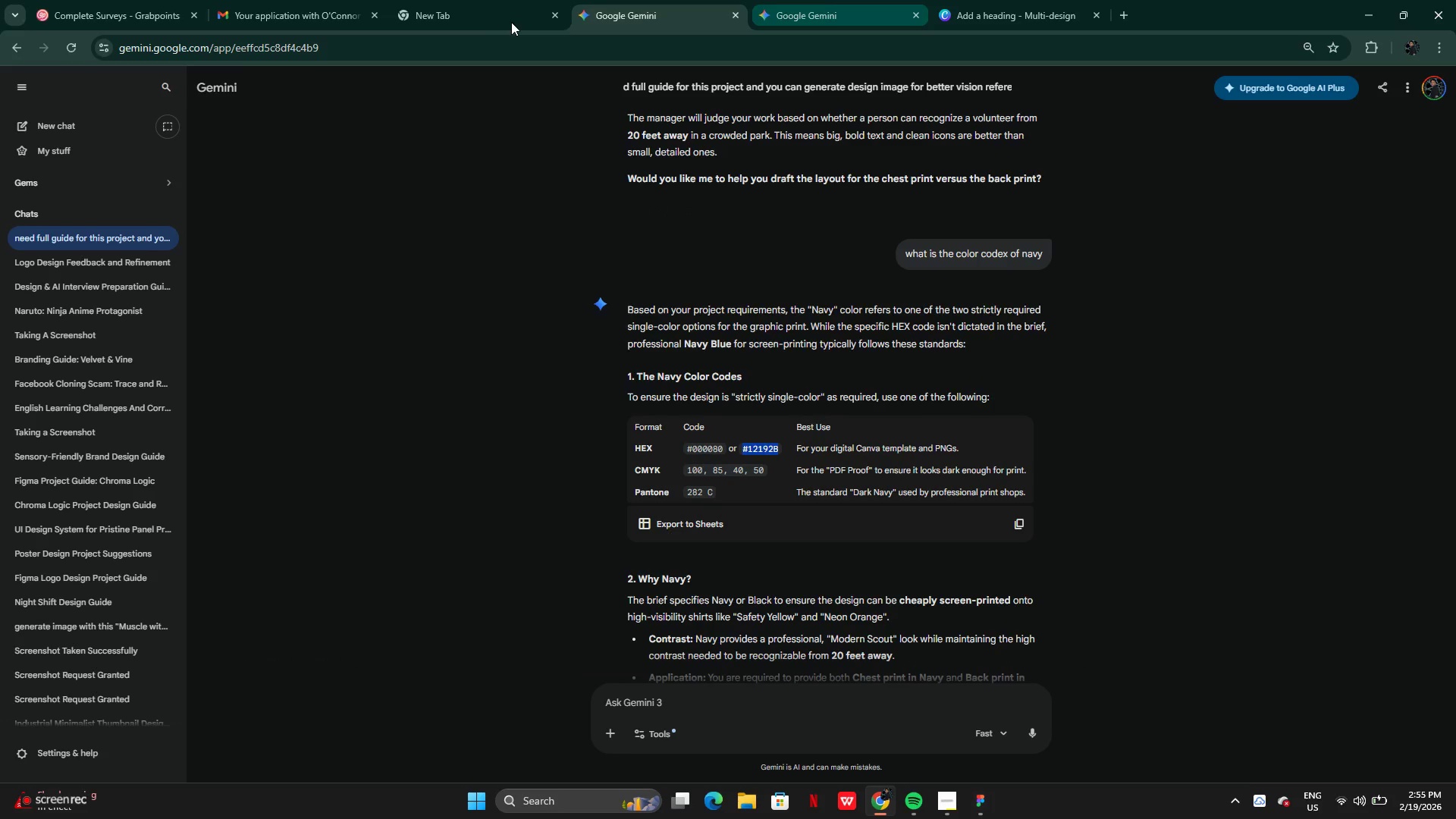 
left_click([1046, 6])
 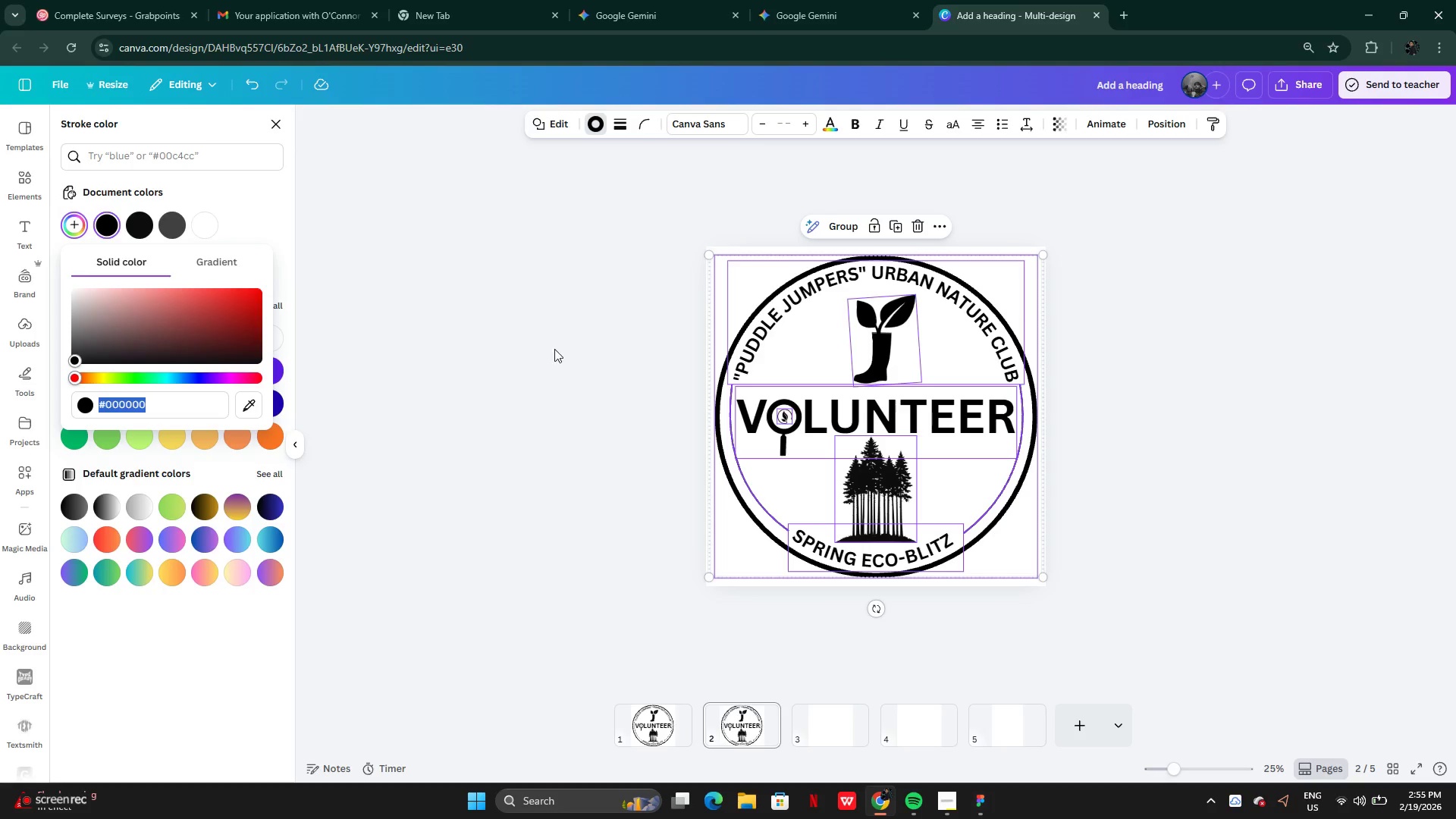 
key(Control+V)
 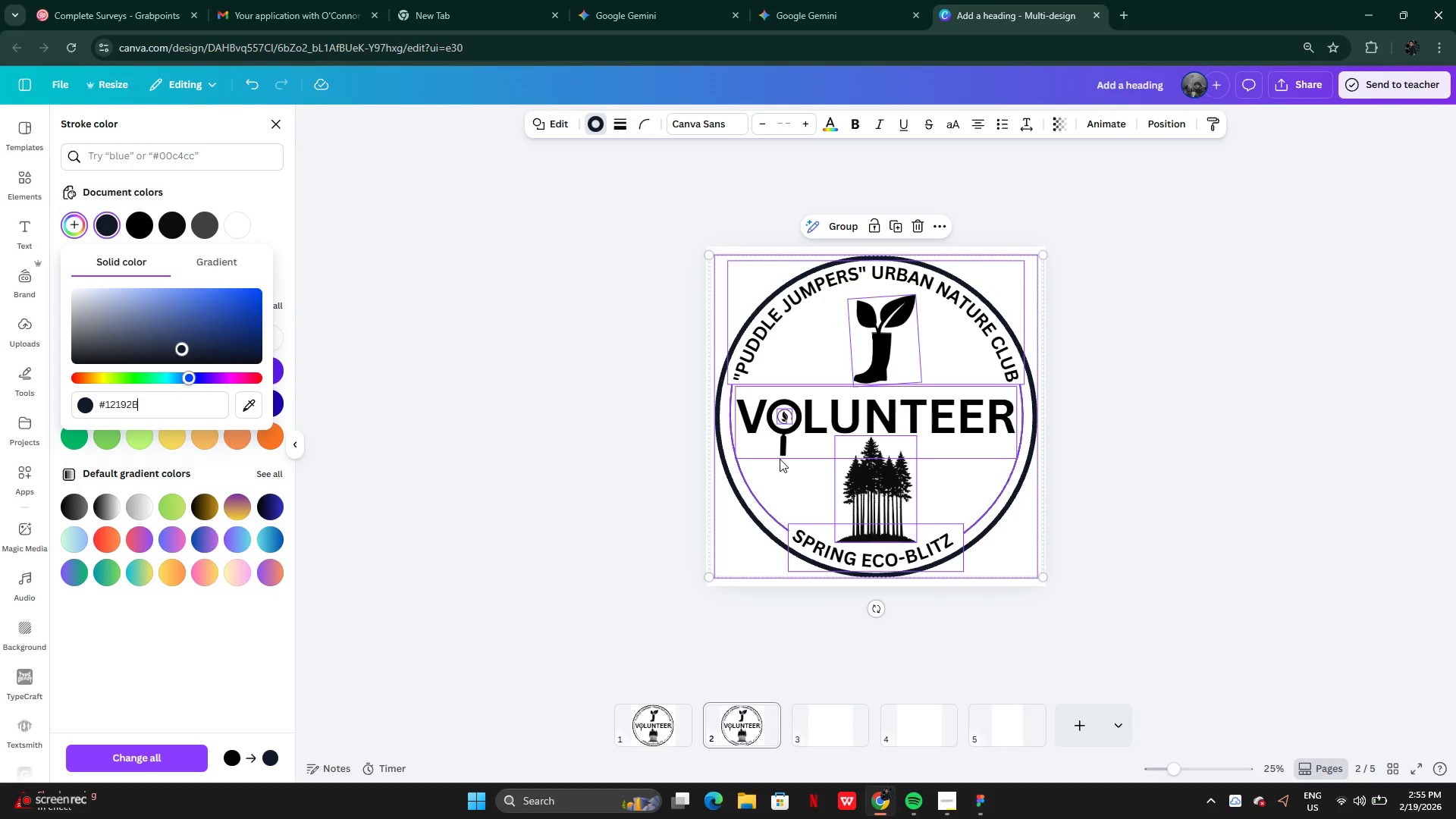 
key(Enter)
 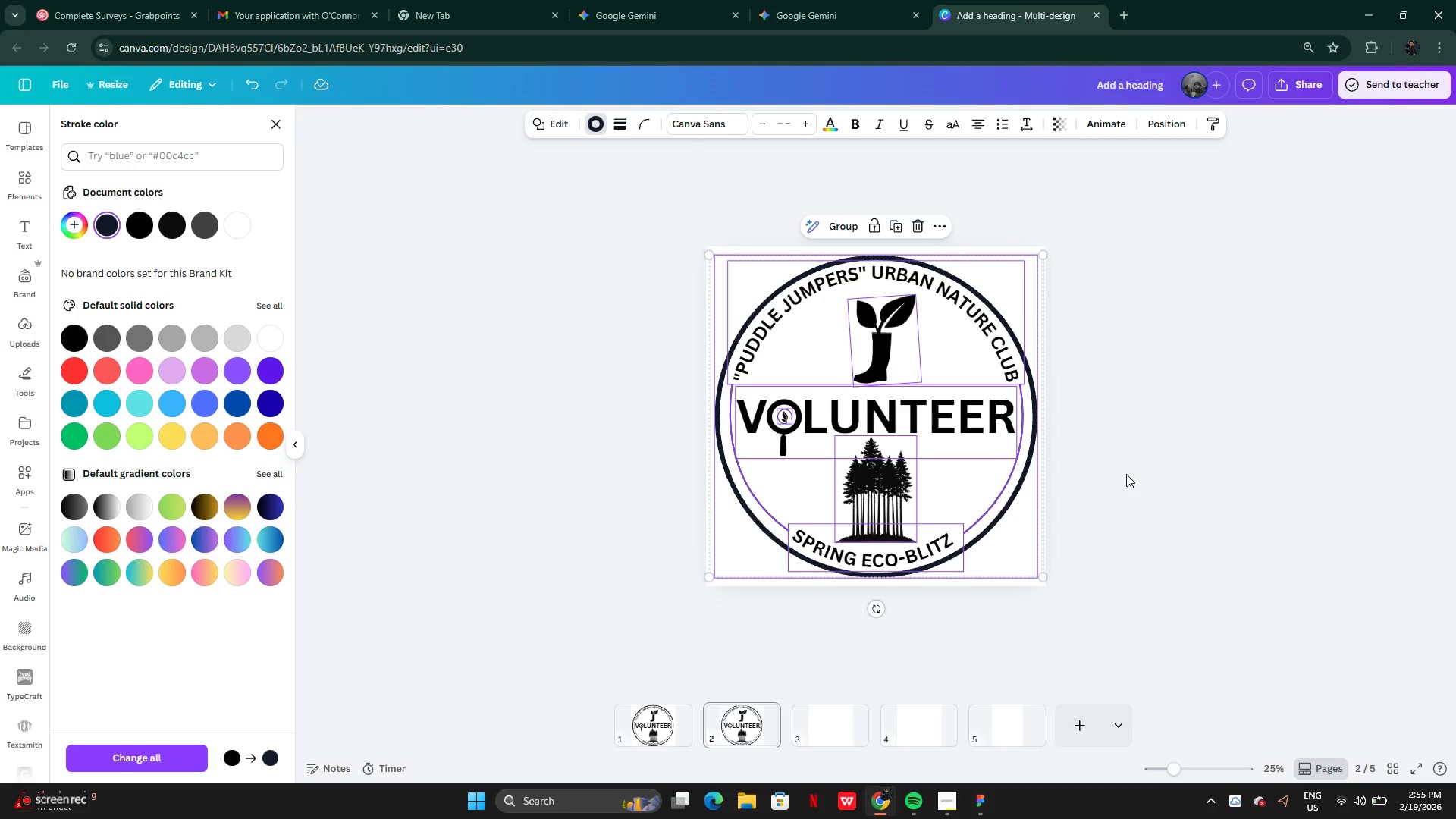 
left_click([1126, 474])
 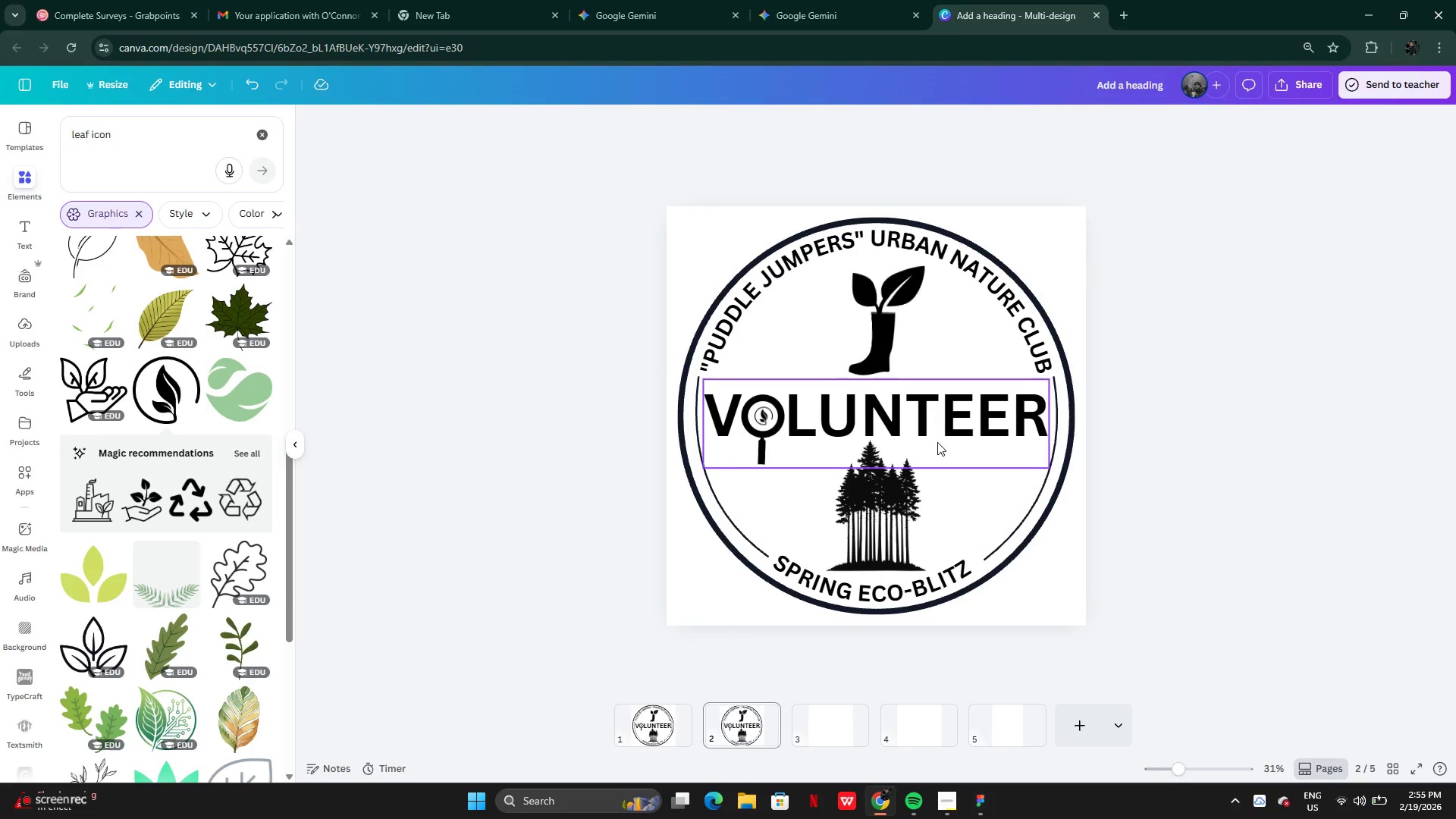 
left_click([906, 423])
 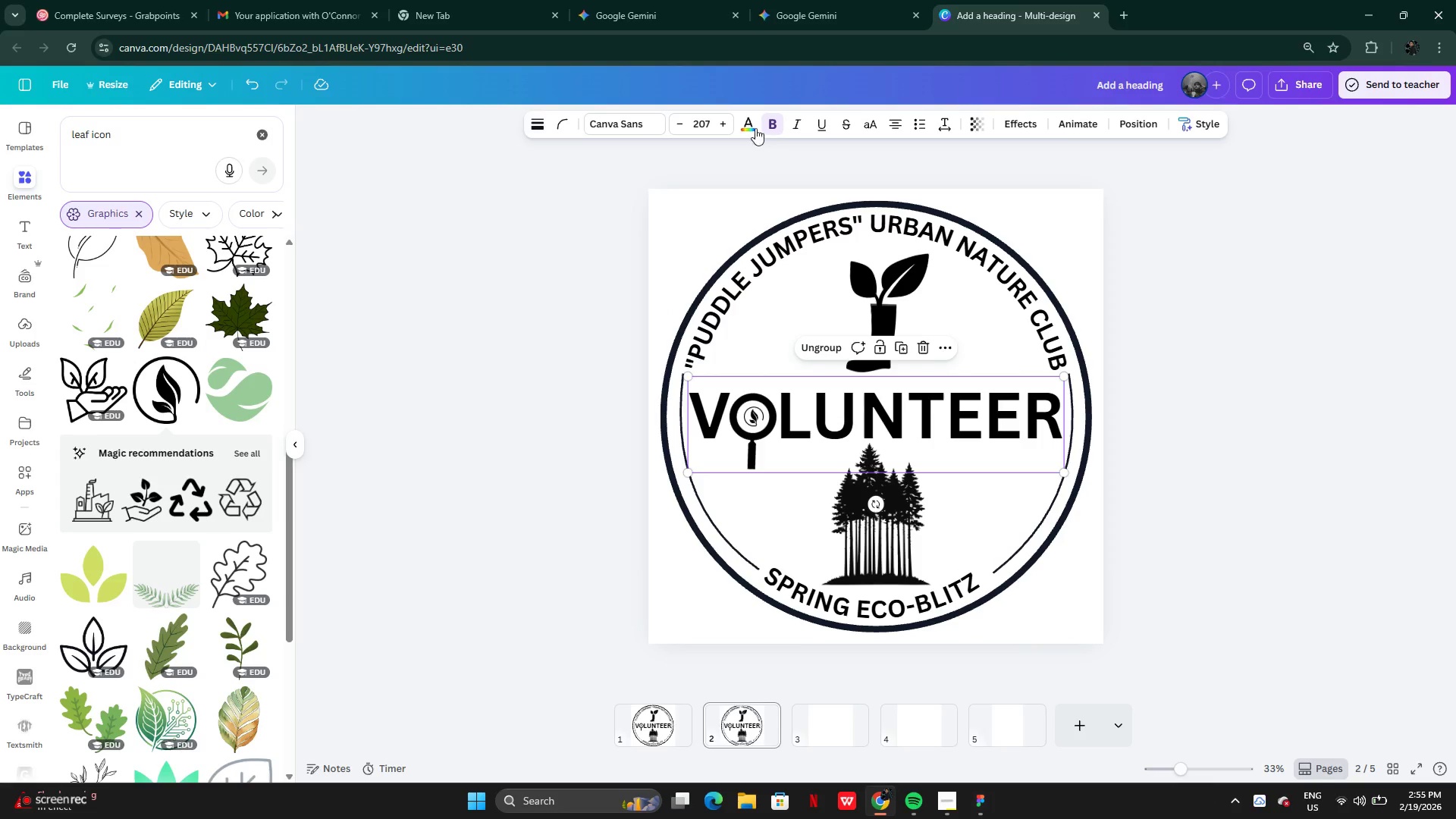 
left_click([746, 127])
 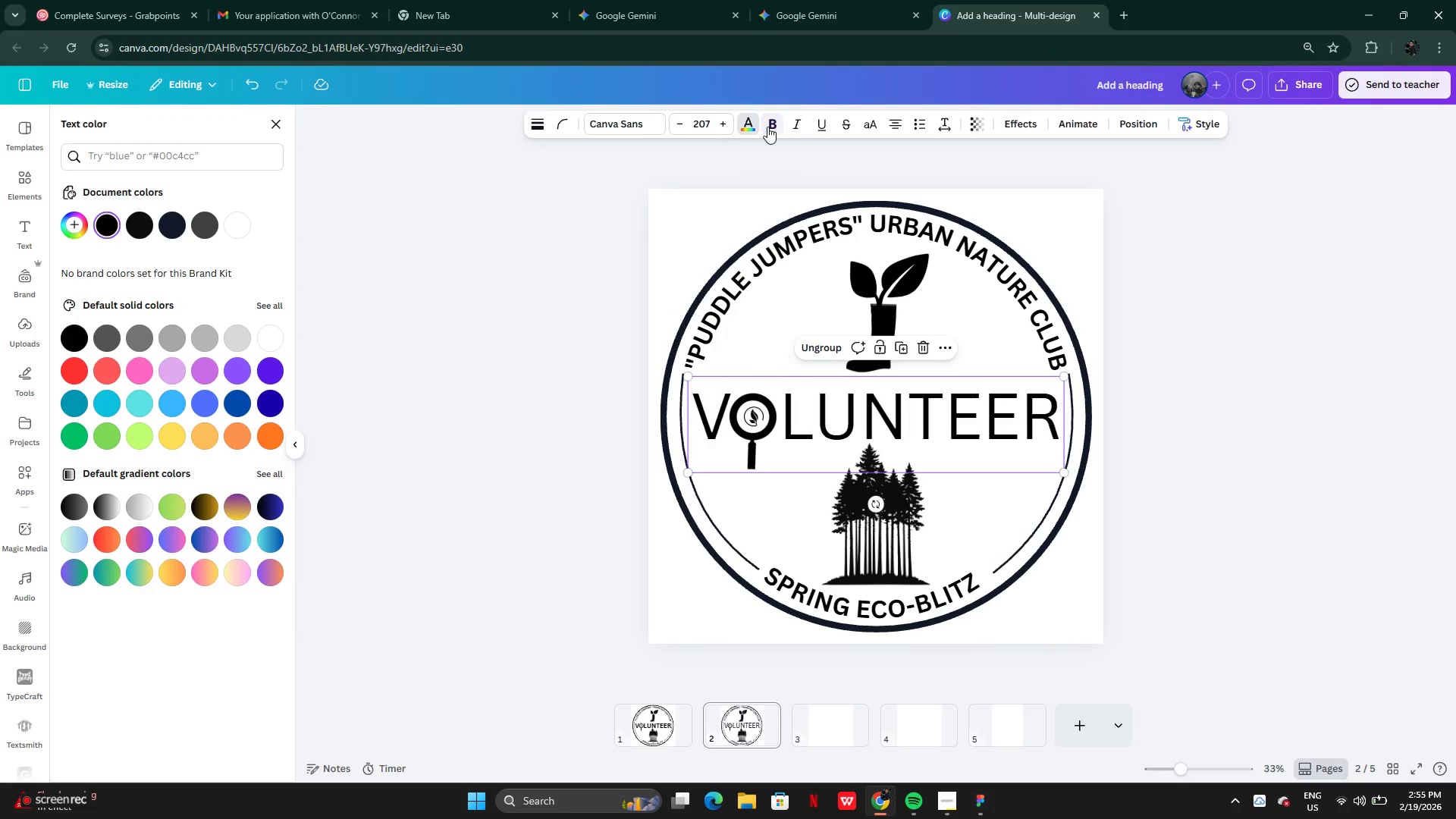 
left_click([767, 127])
 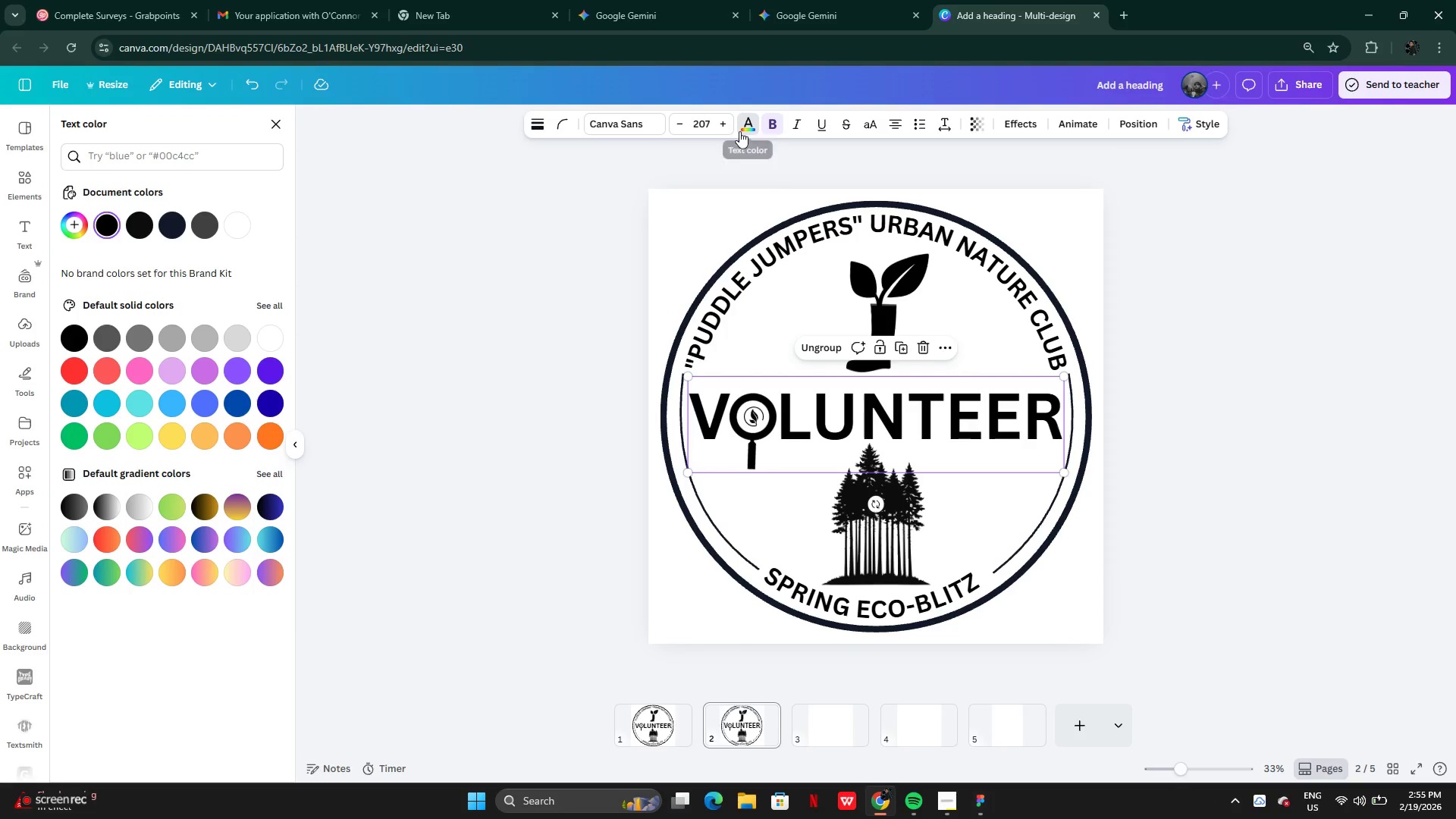 
left_click([742, 129])
 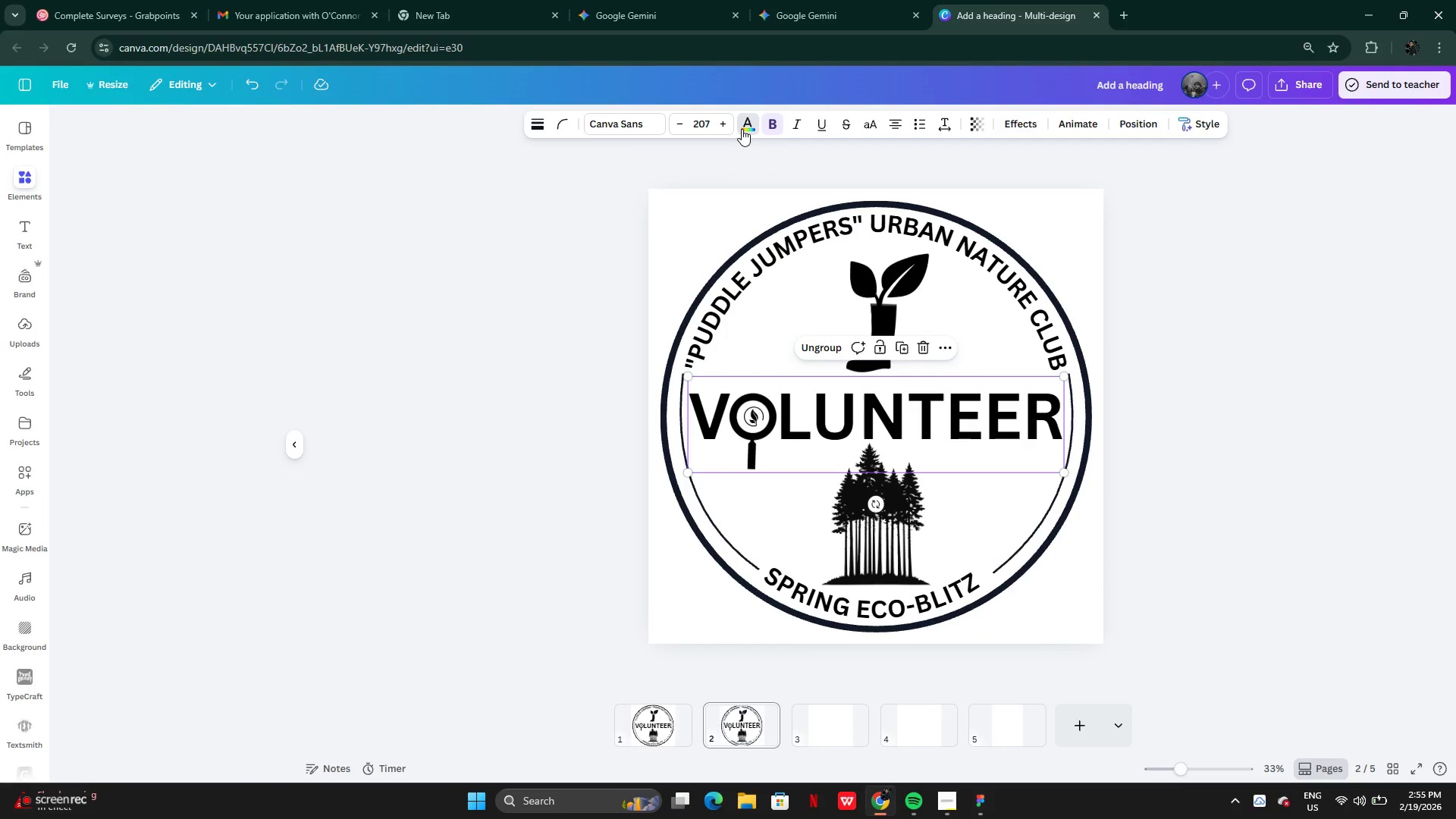 
left_click([742, 129])
 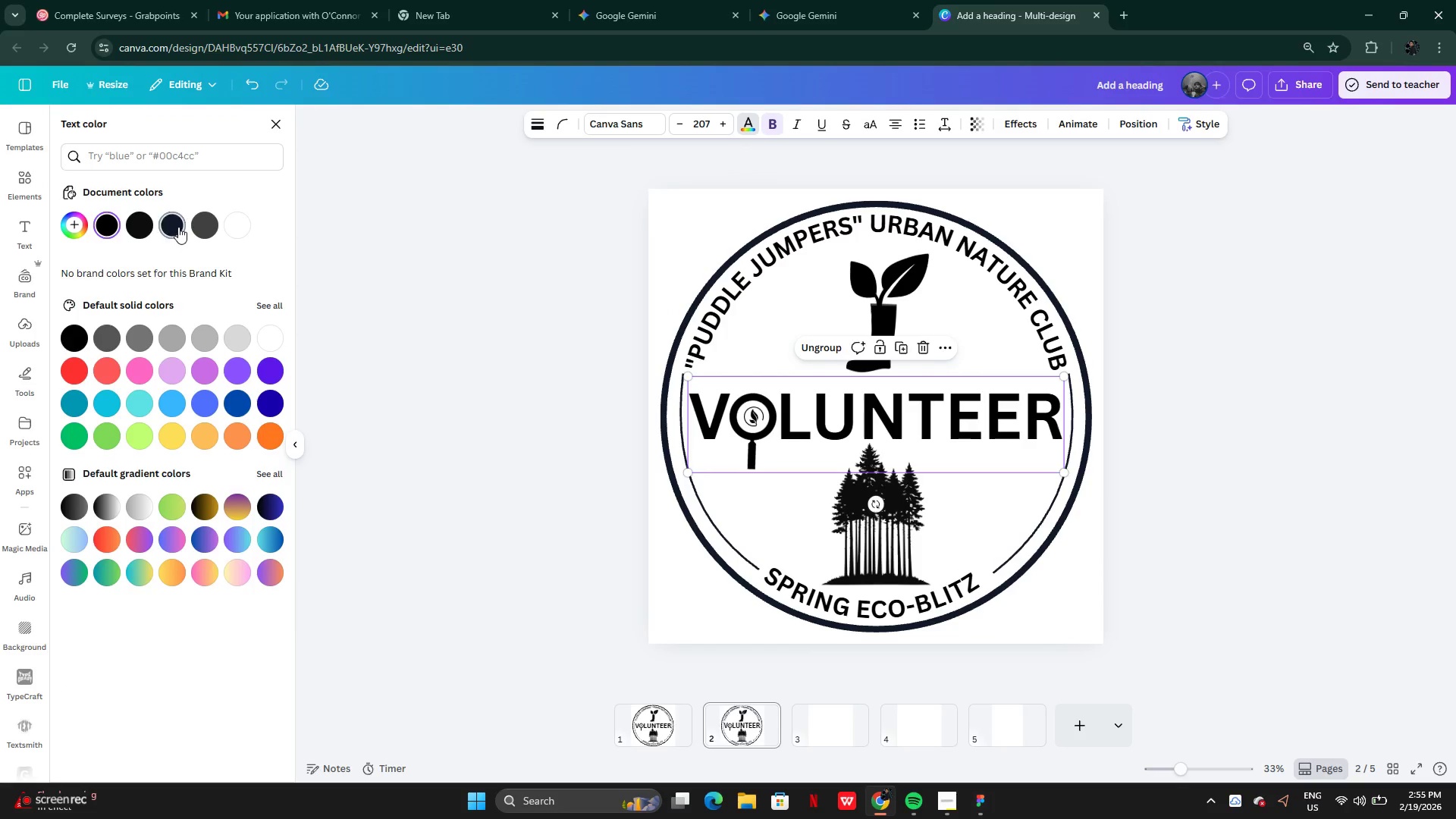 
left_click([177, 227])
 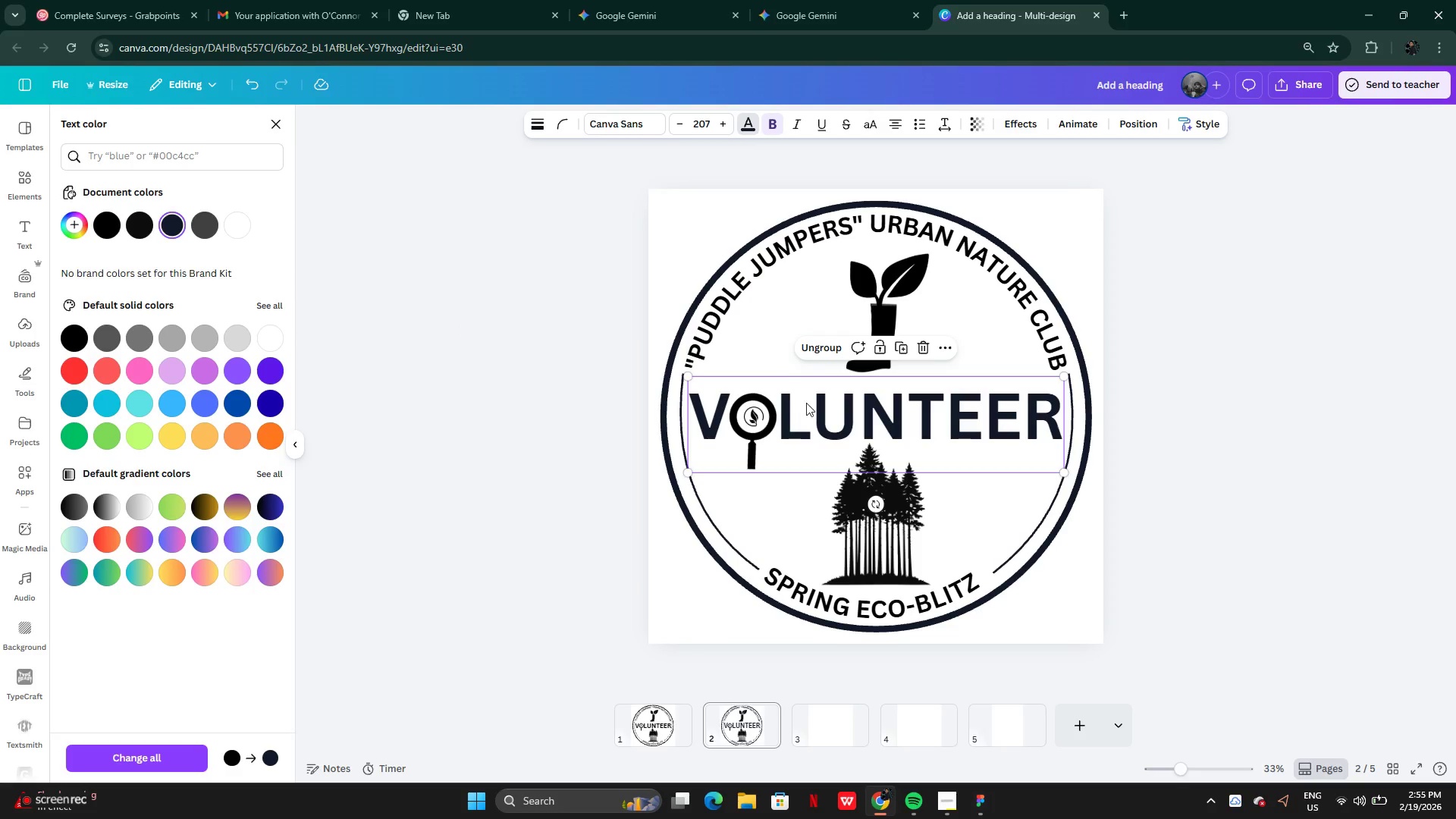 
left_click([877, 283])
 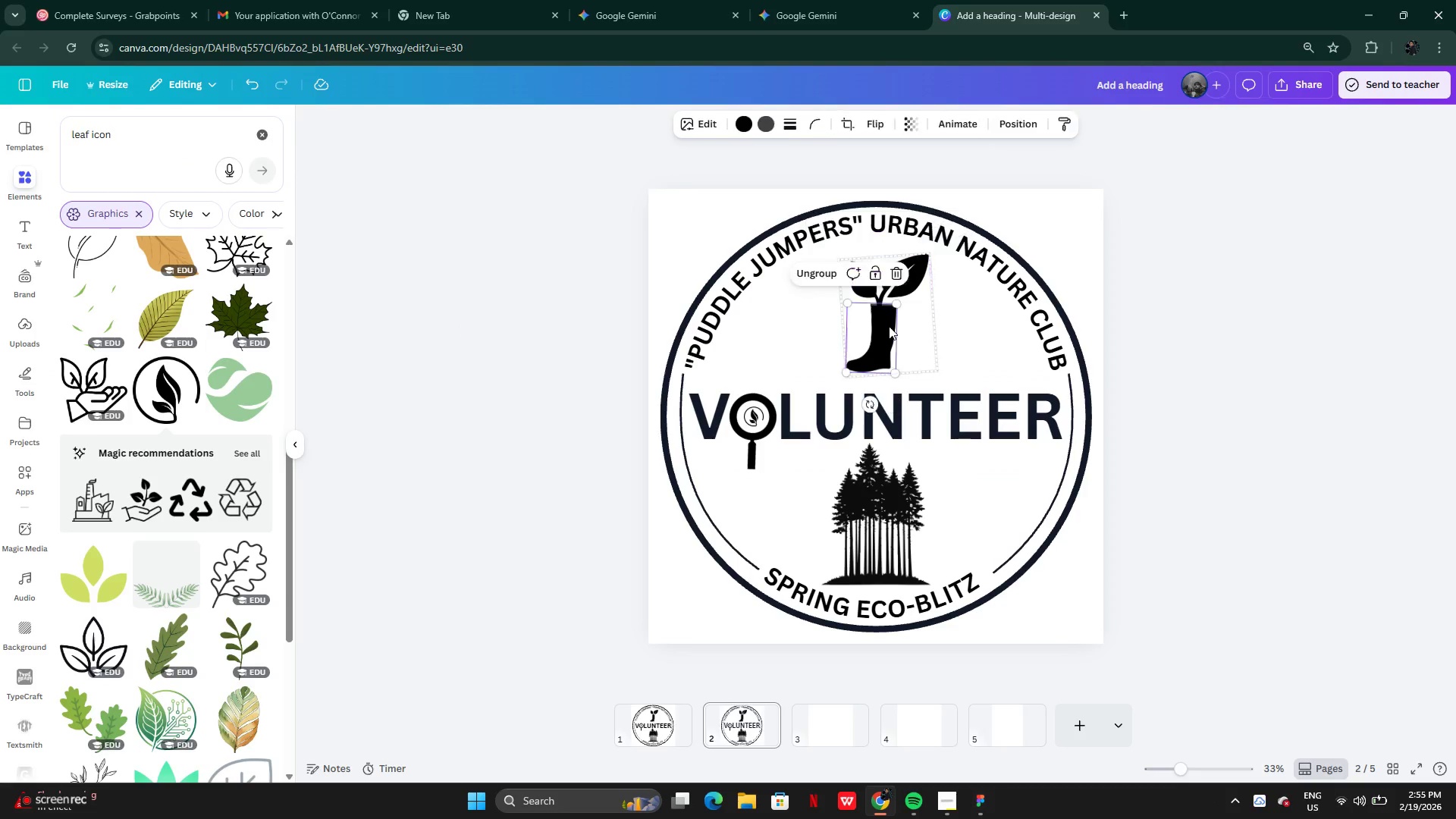 
wait(8.06)
 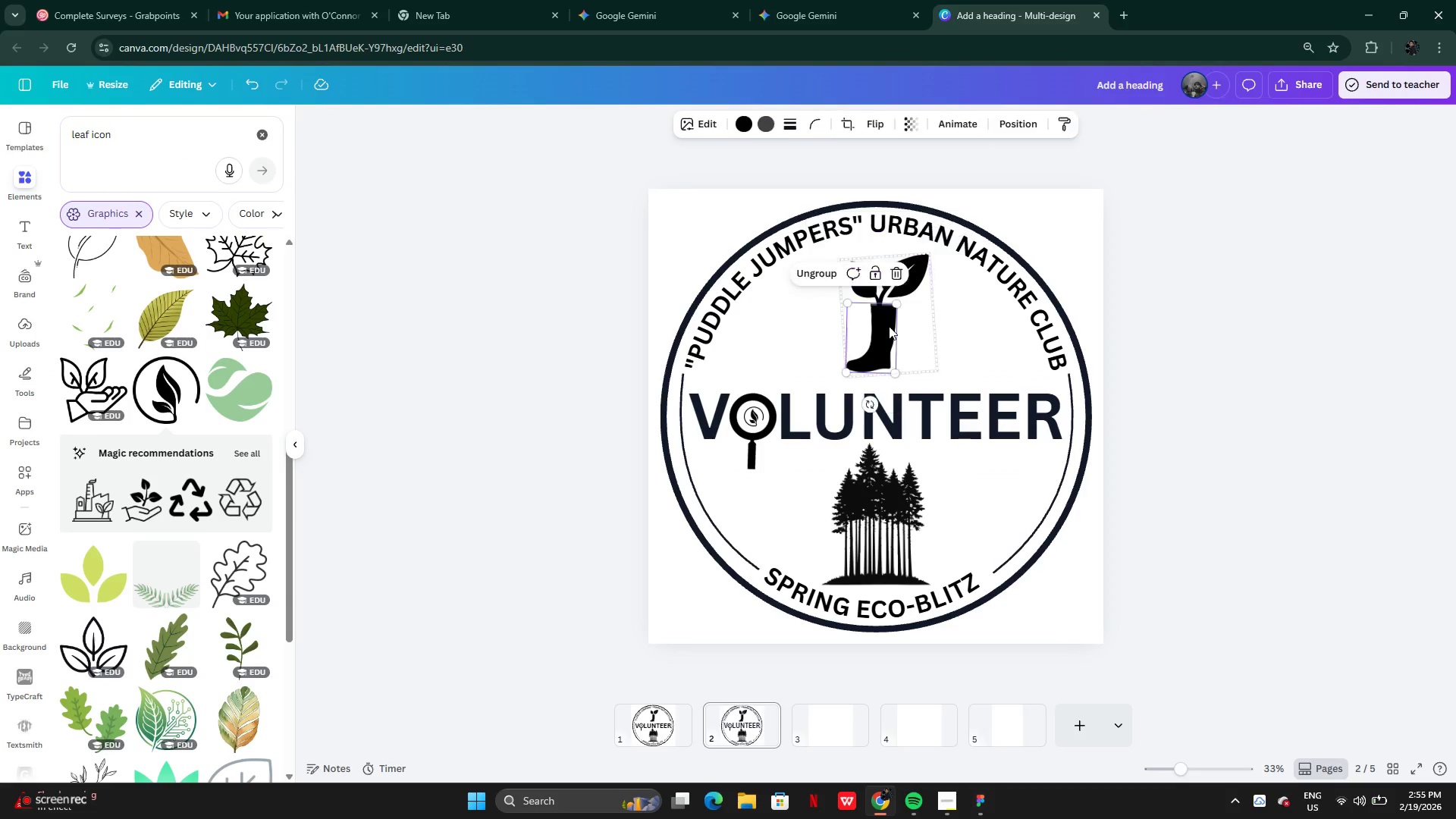 
left_click([766, 127])
 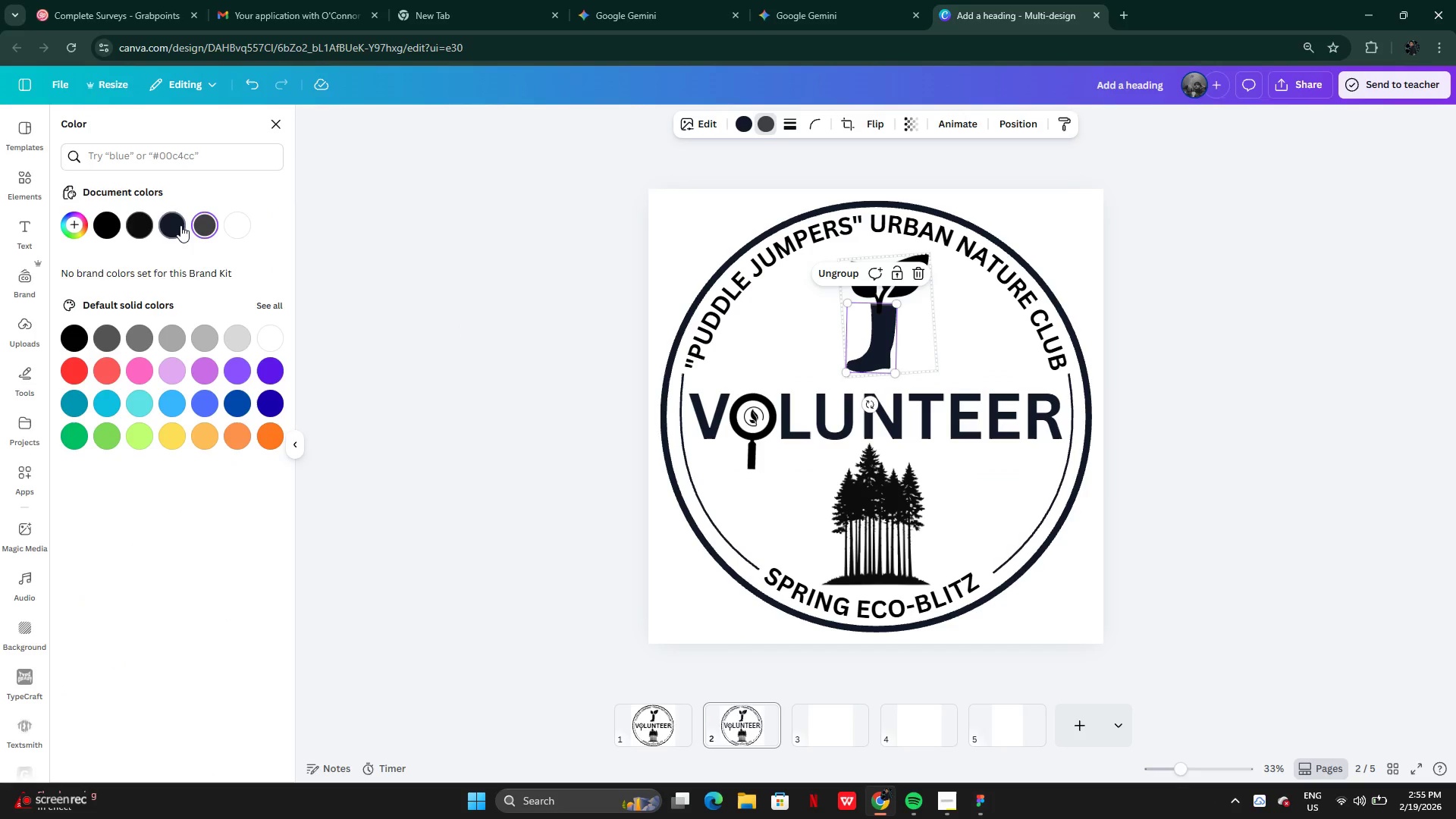 
left_click([180, 225])
 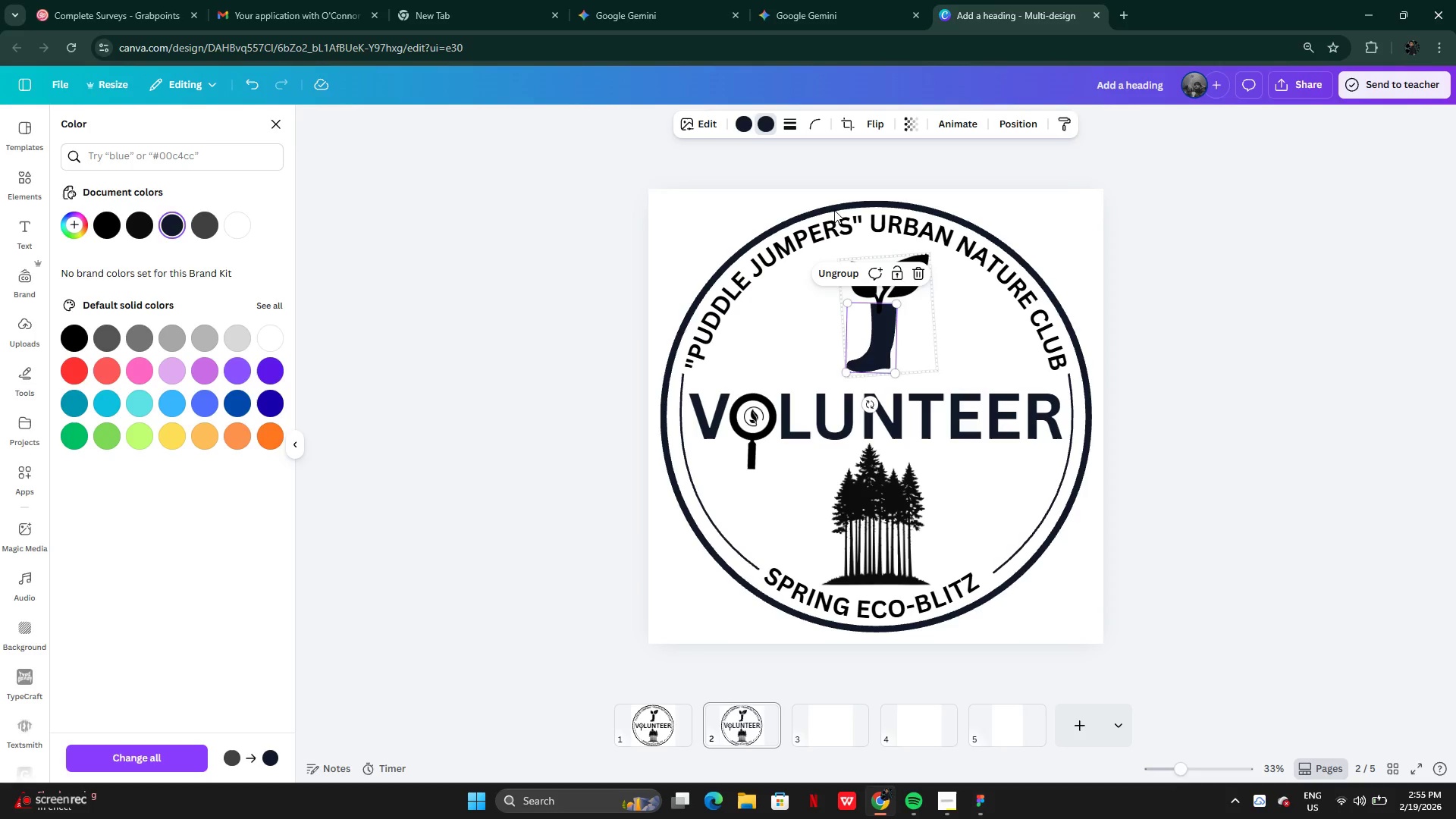 
left_click([915, 315])
 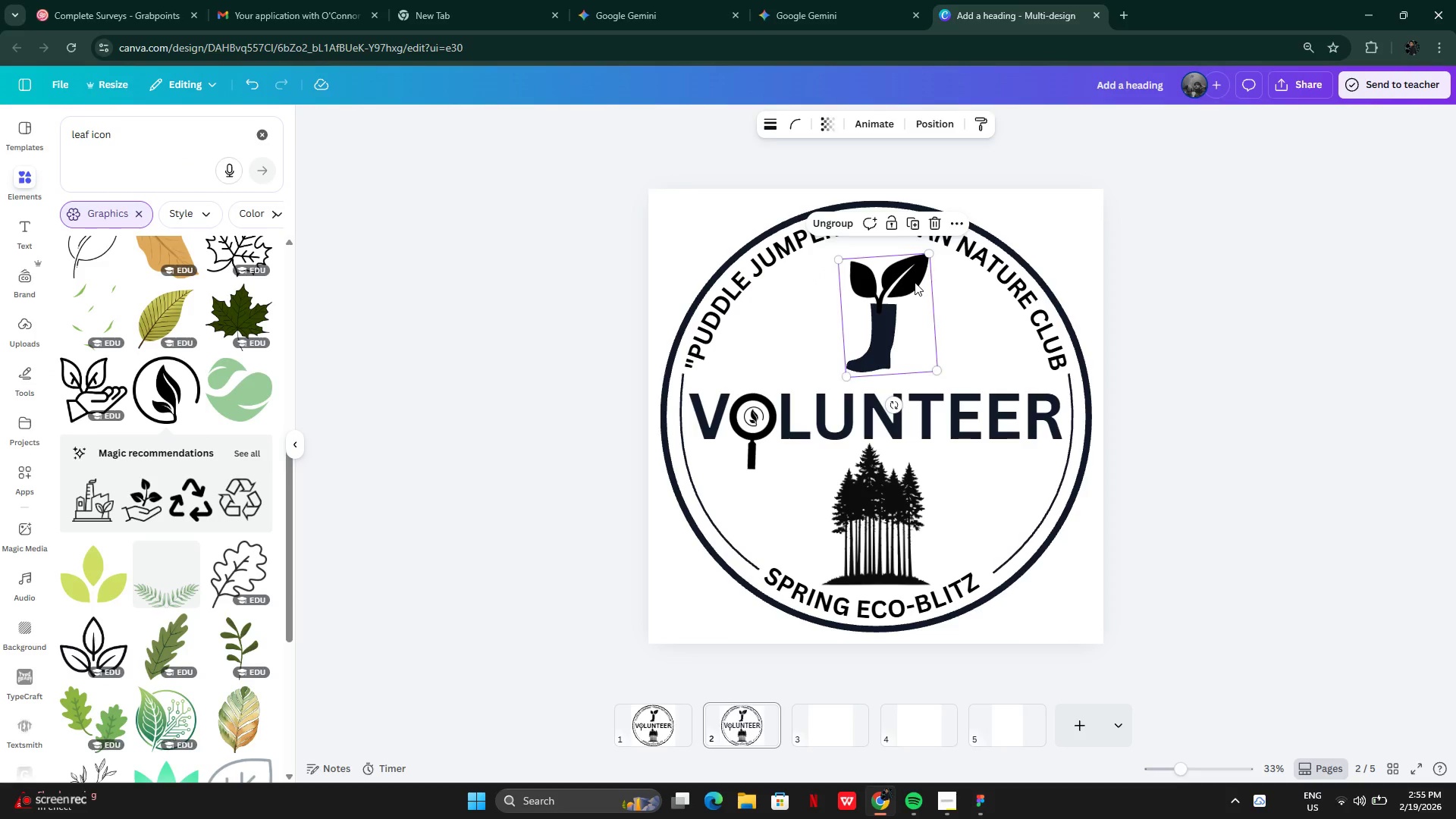 
double_click([915, 282])
 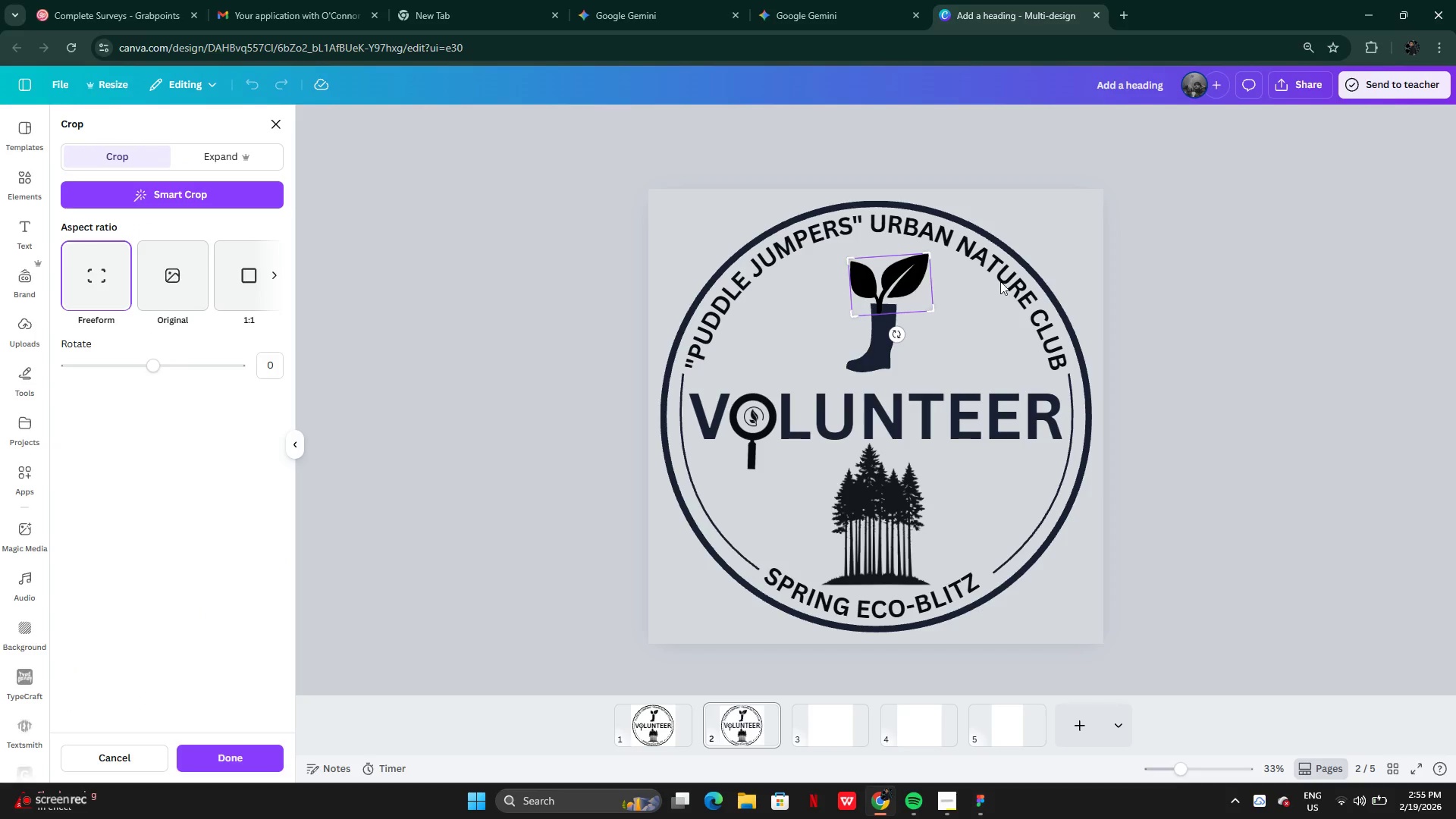 
left_click([1015, 278])
 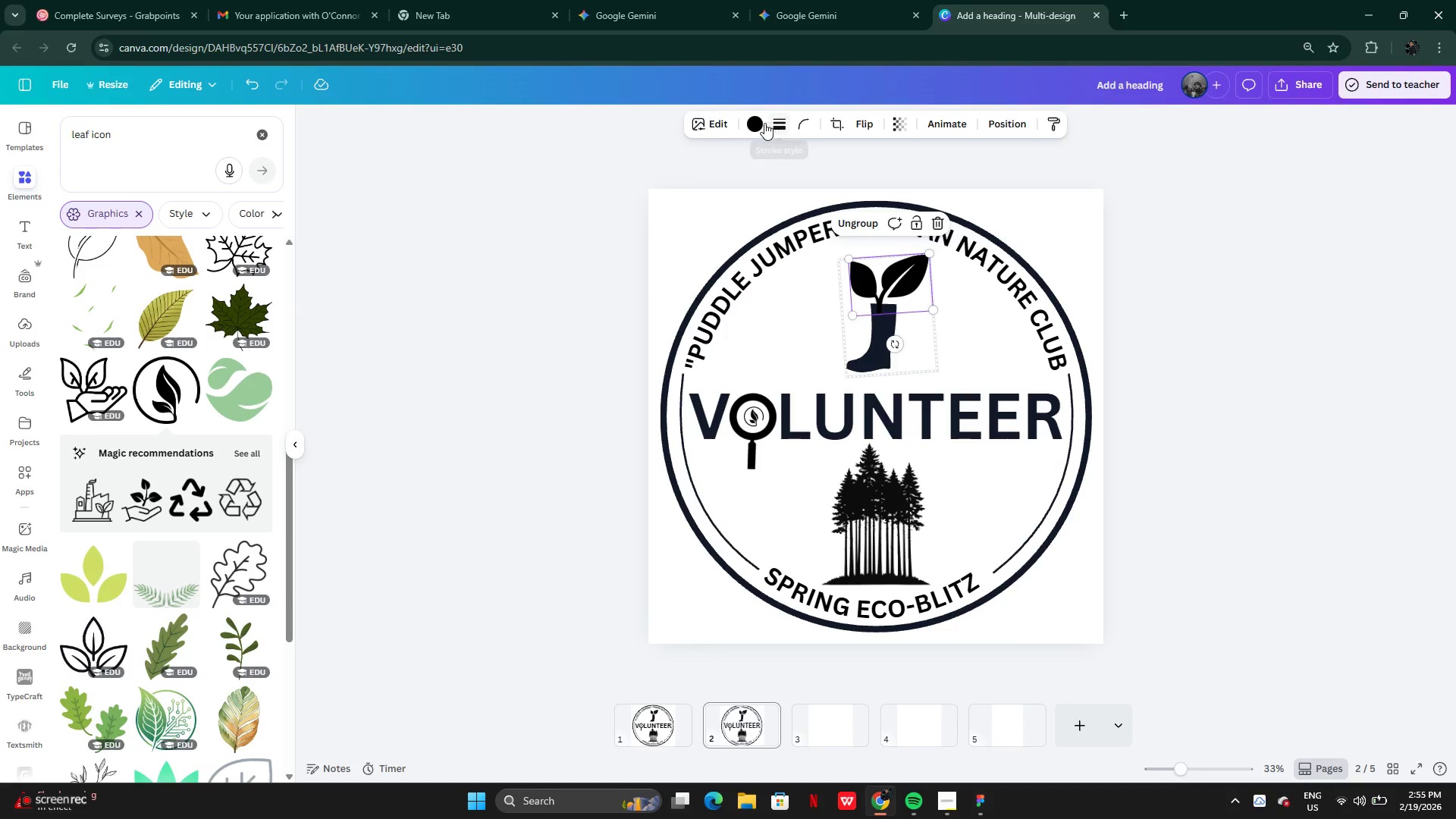 
left_click([759, 122])
 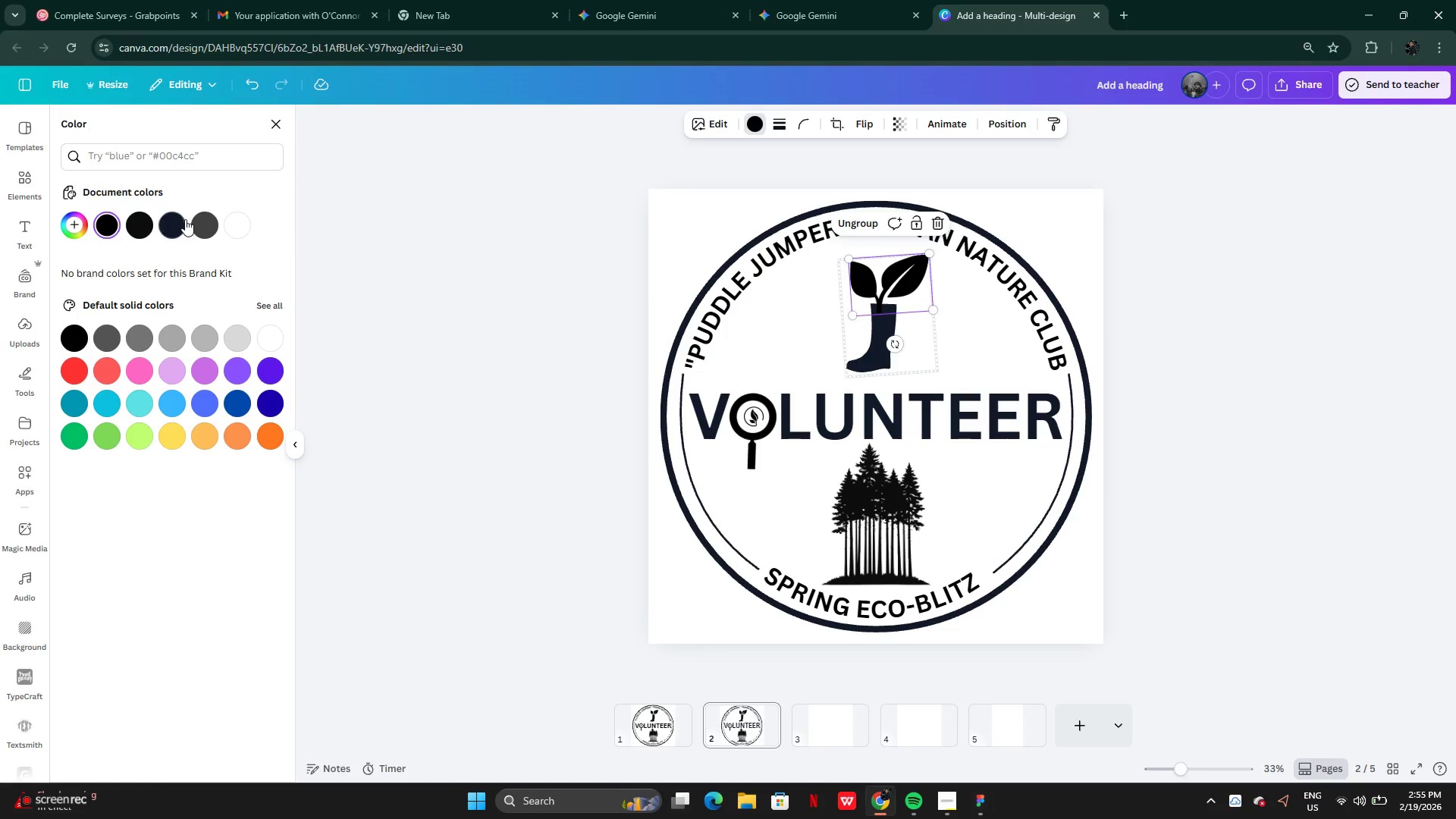 
left_click([178, 229])
 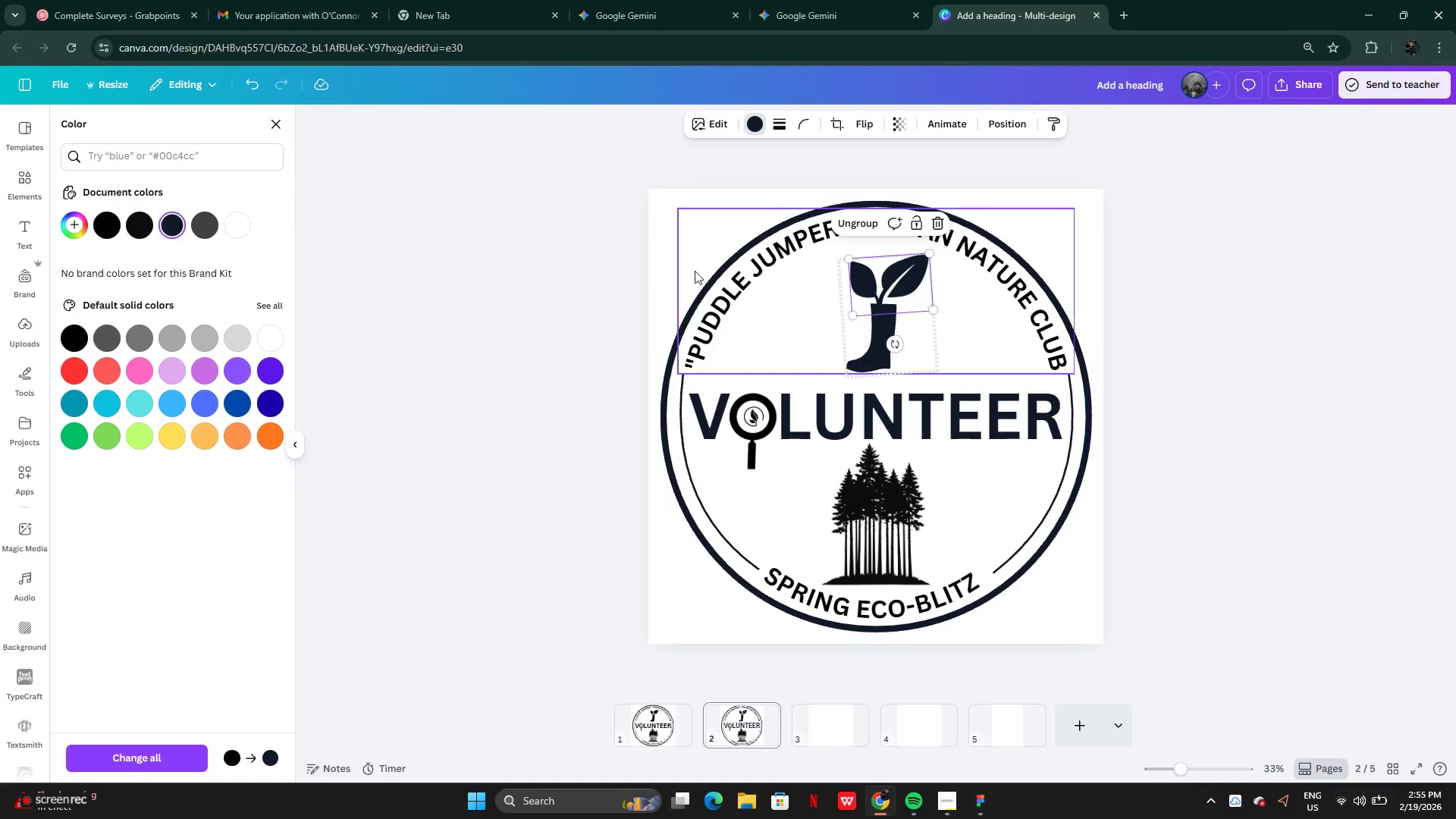 
left_click([733, 286])
 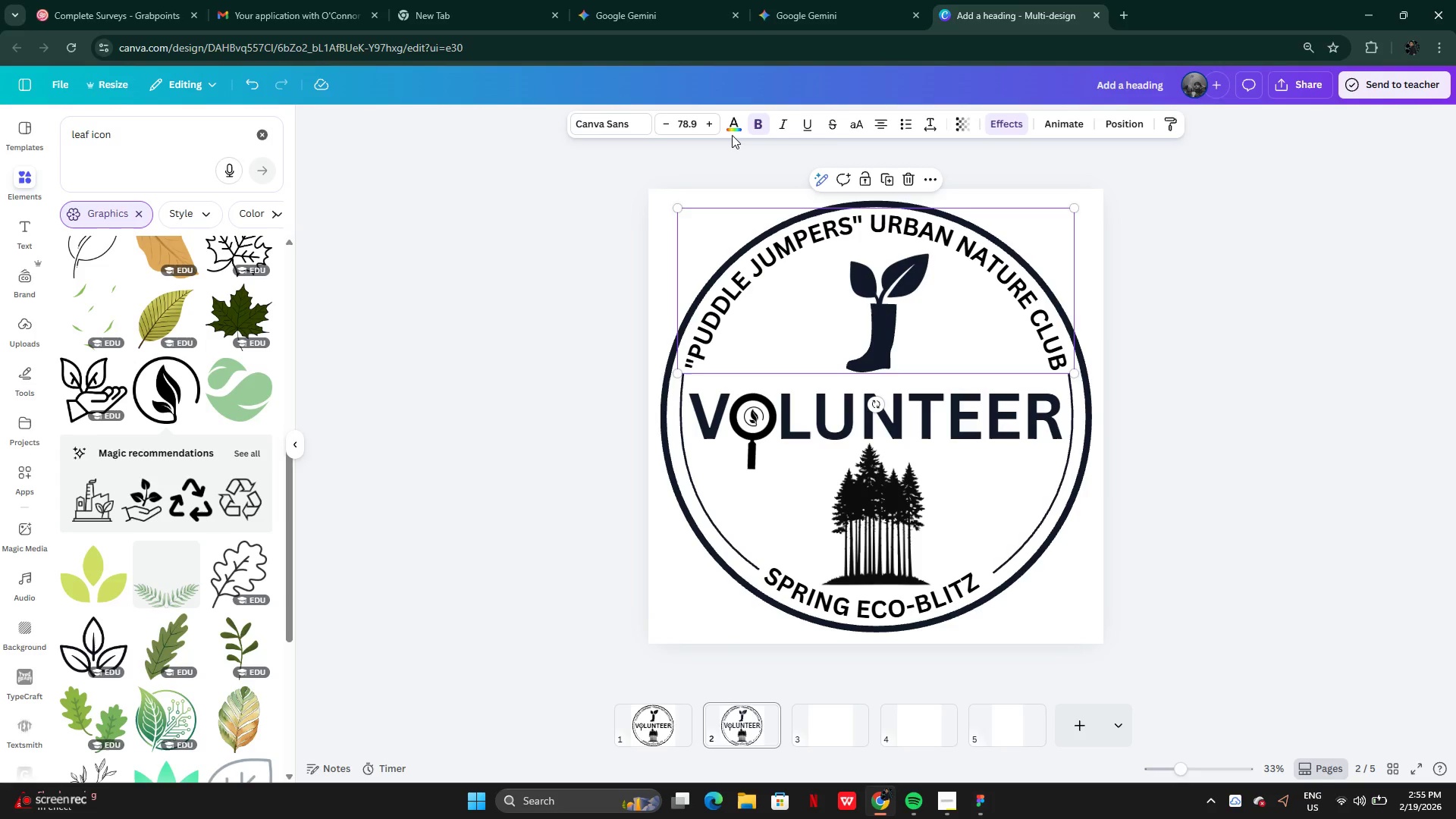 
left_click([732, 130])
 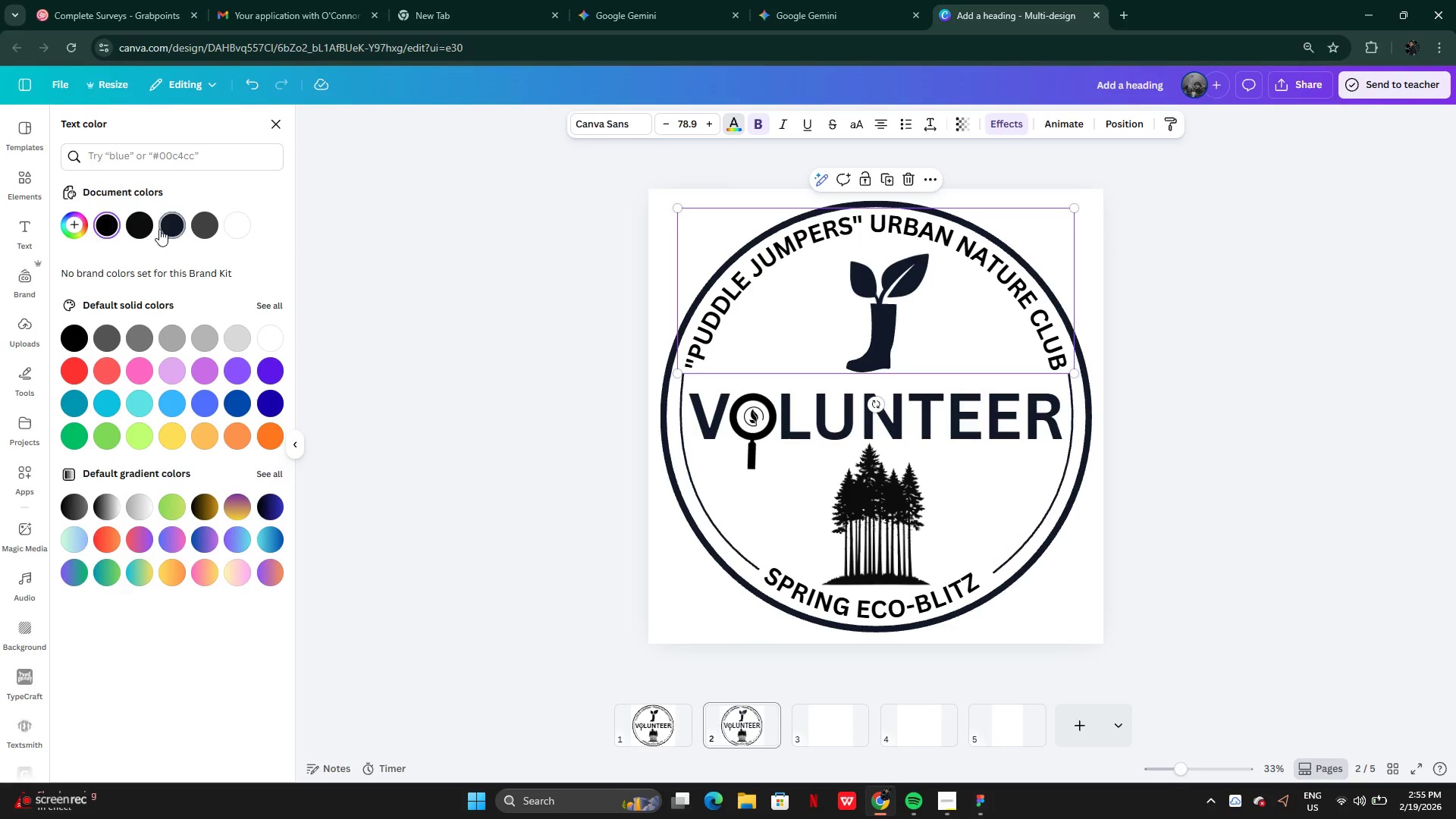 
left_click([174, 231])
 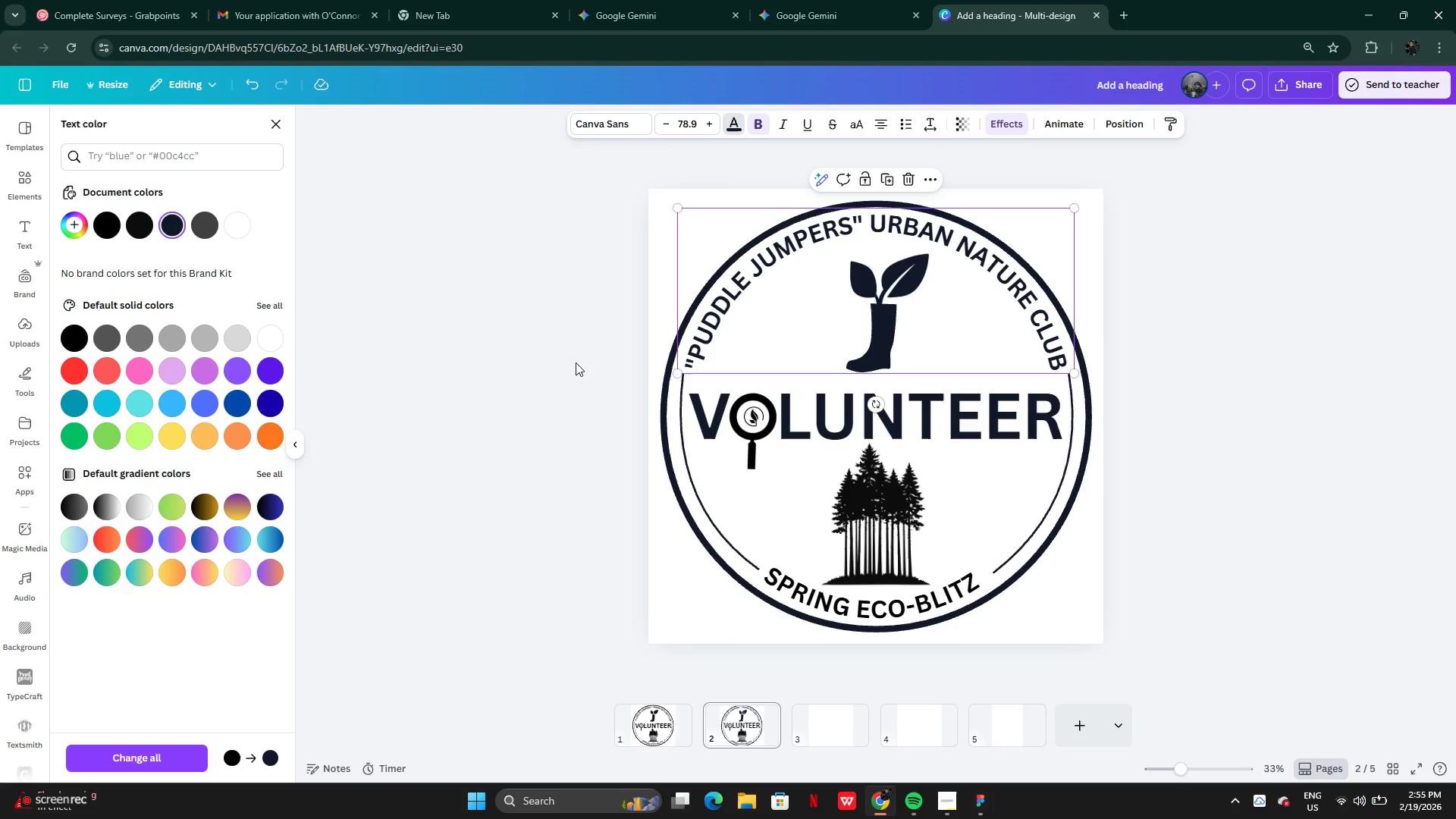 
left_click([670, 425])
 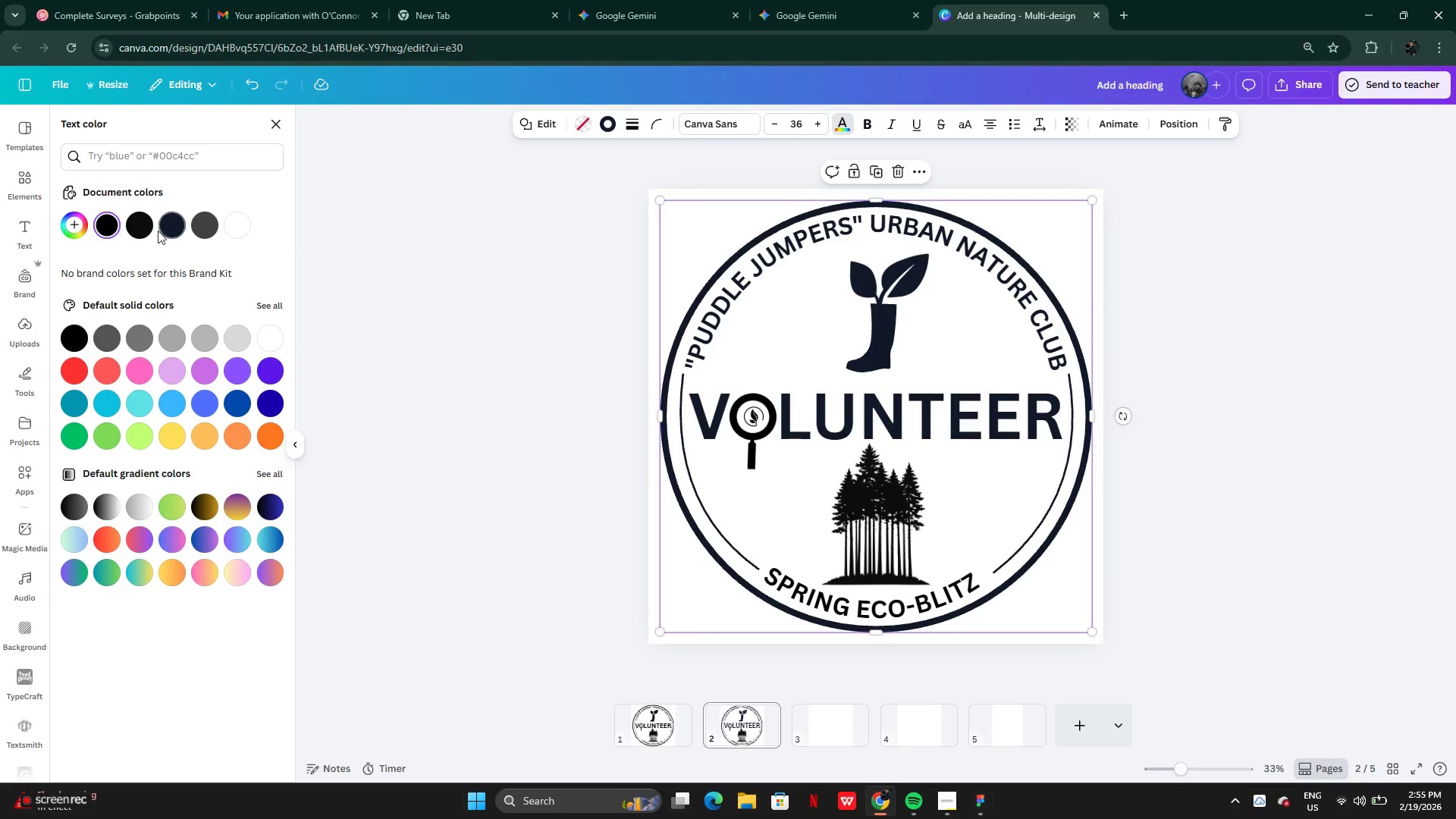 
left_click([171, 227])
 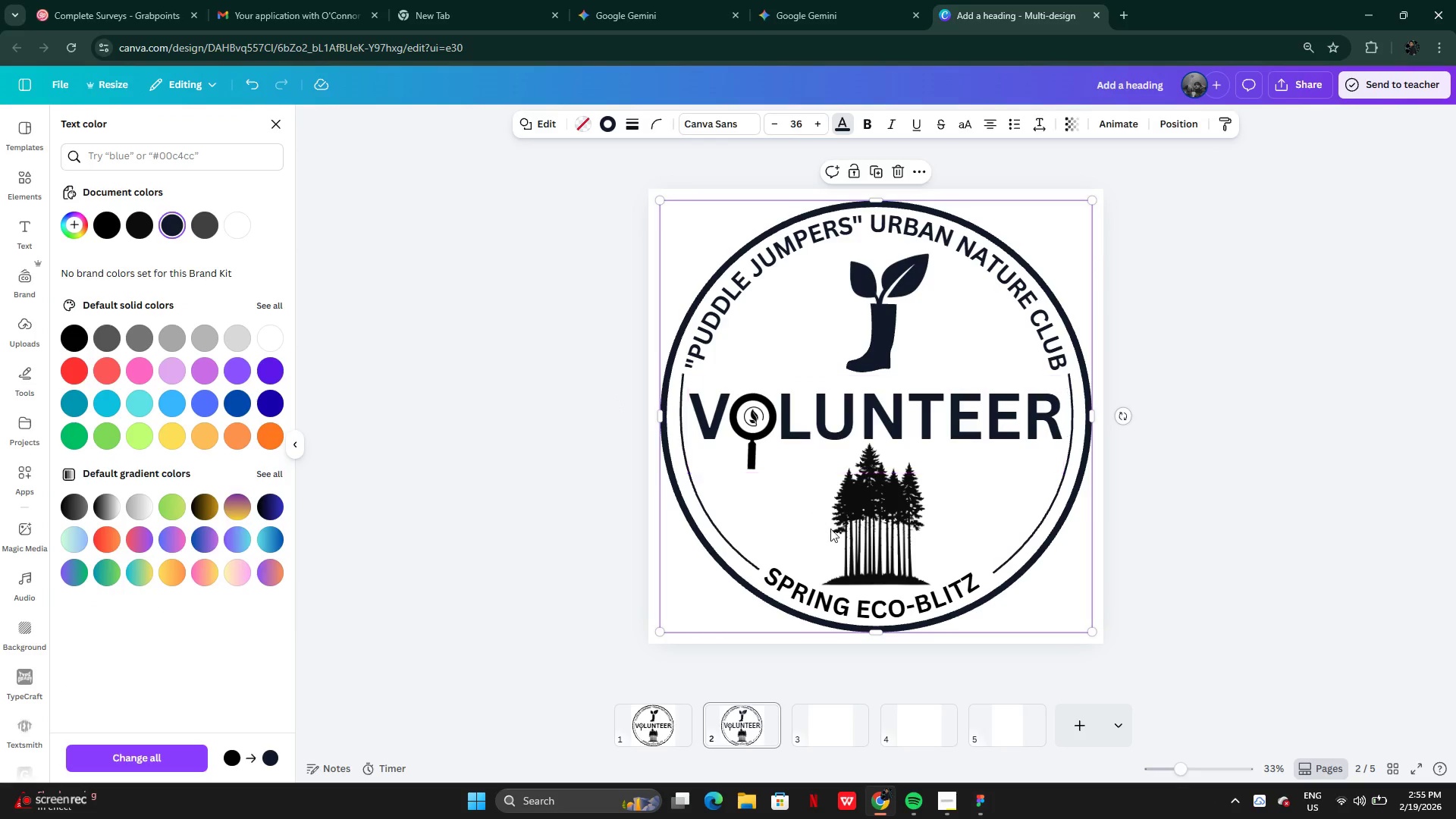 
left_click([868, 539])
 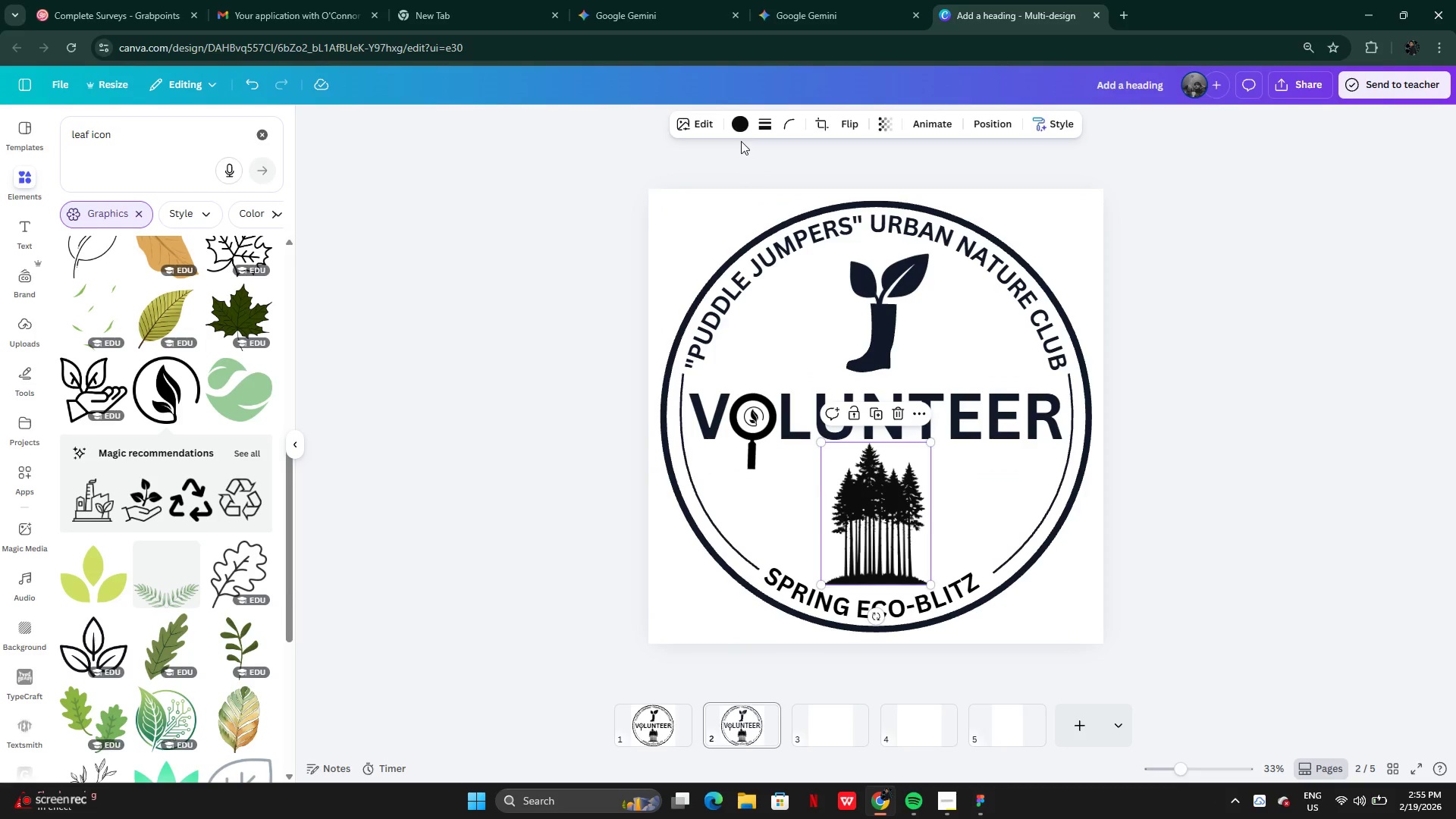 
left_click([738, 121])
 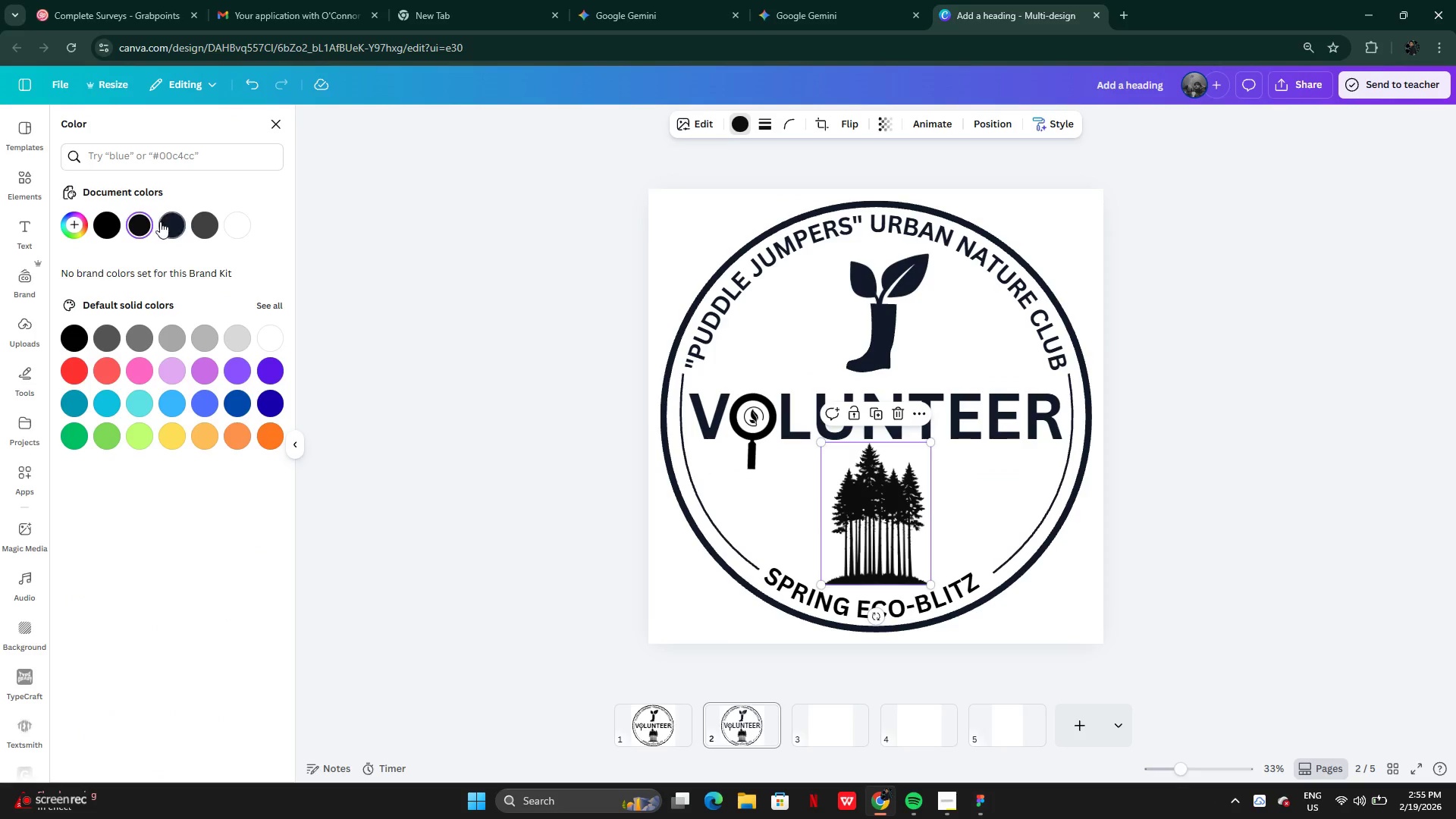 
left_click([162, 223])
 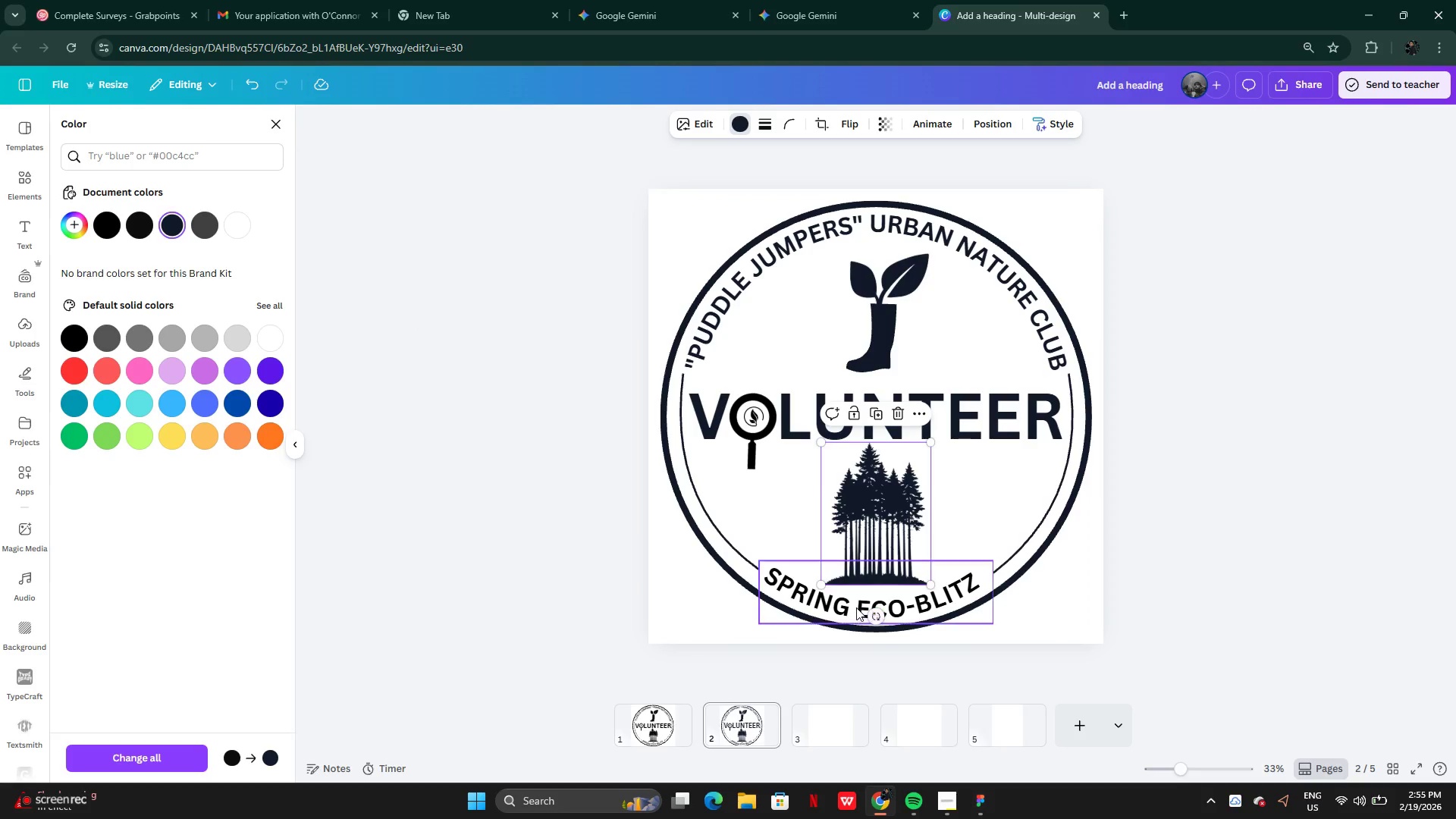 
left_click([824, 599])
 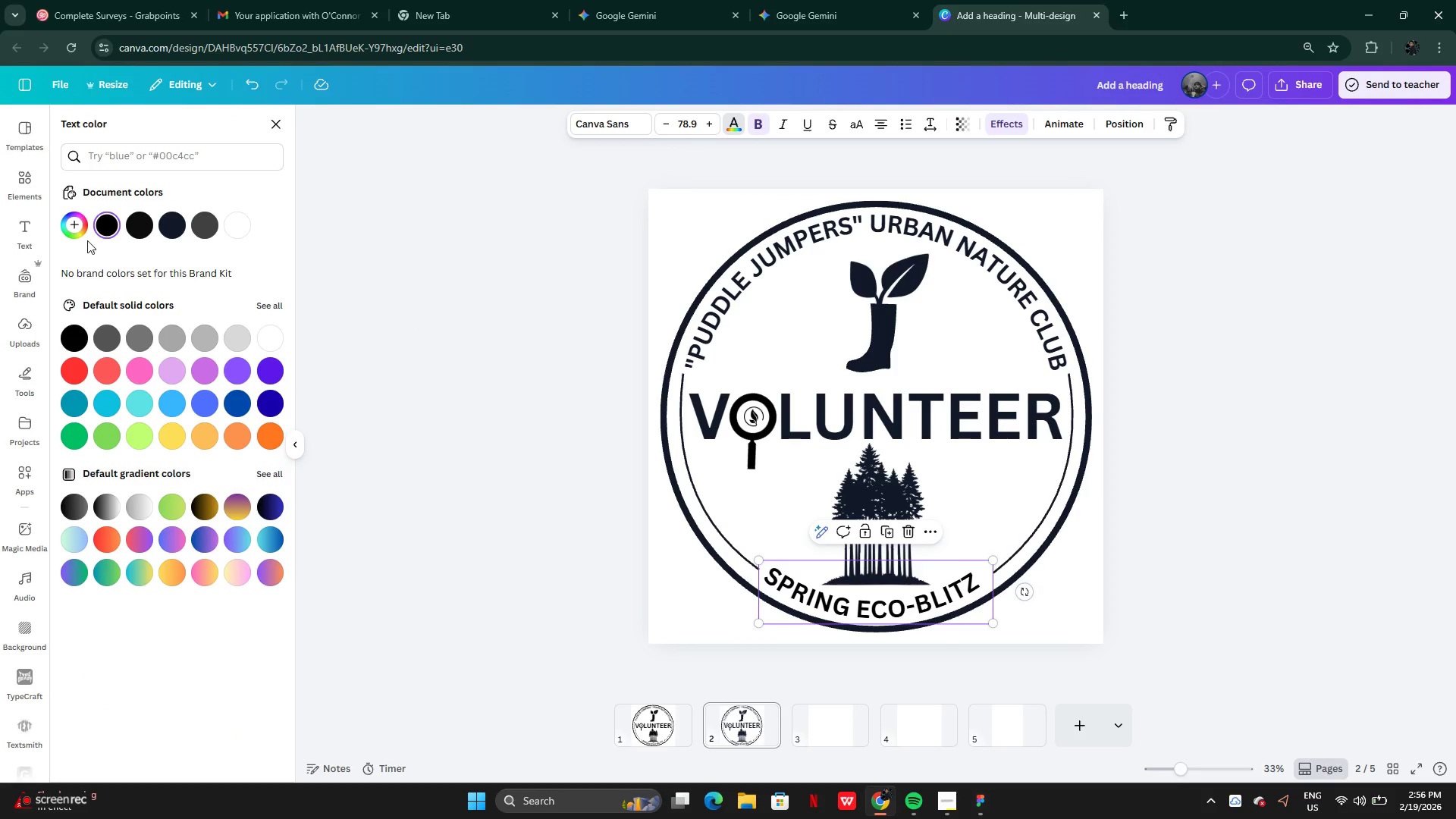 
left_click([175, 229])
 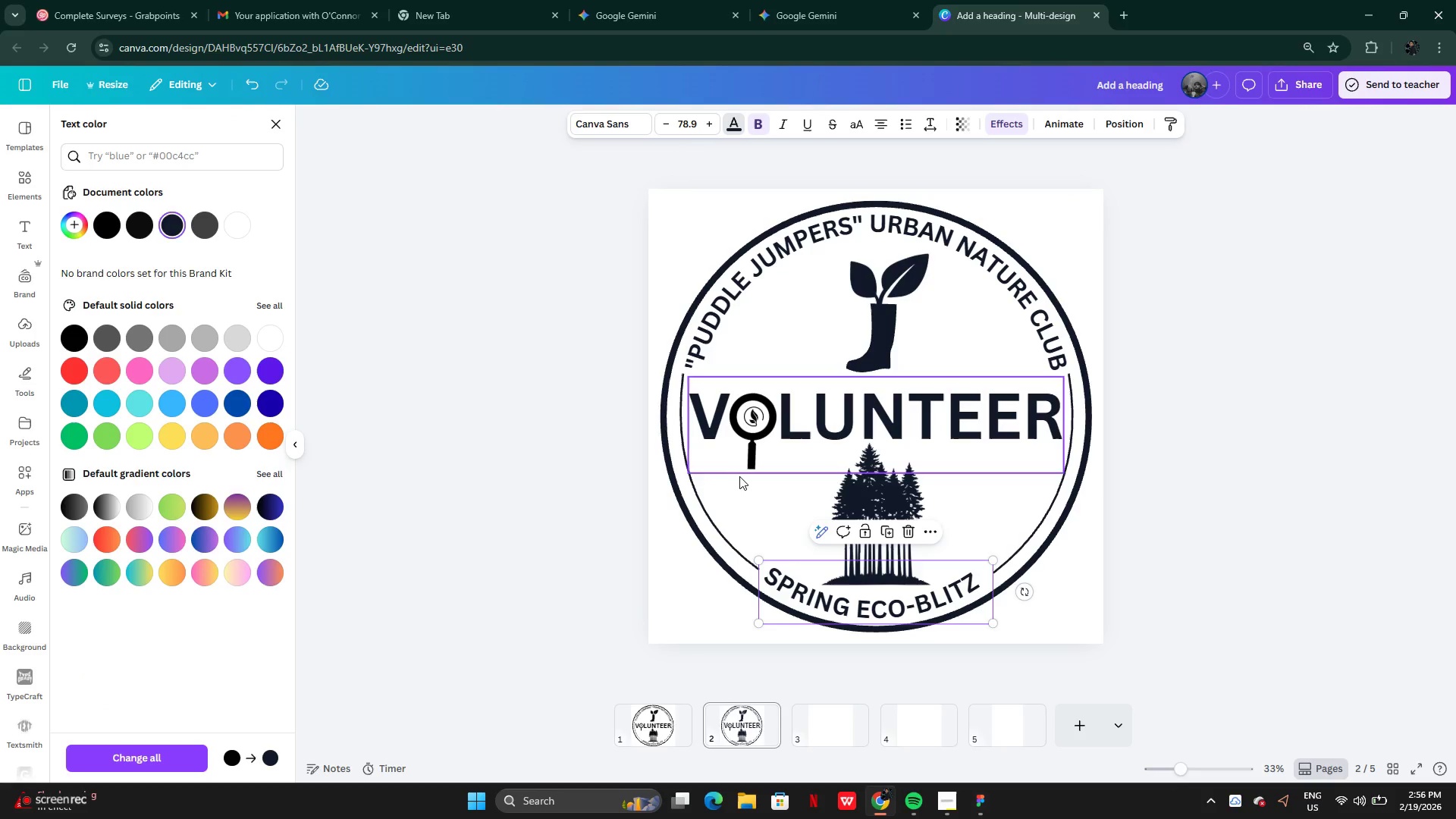 
left_click([744, 457])
 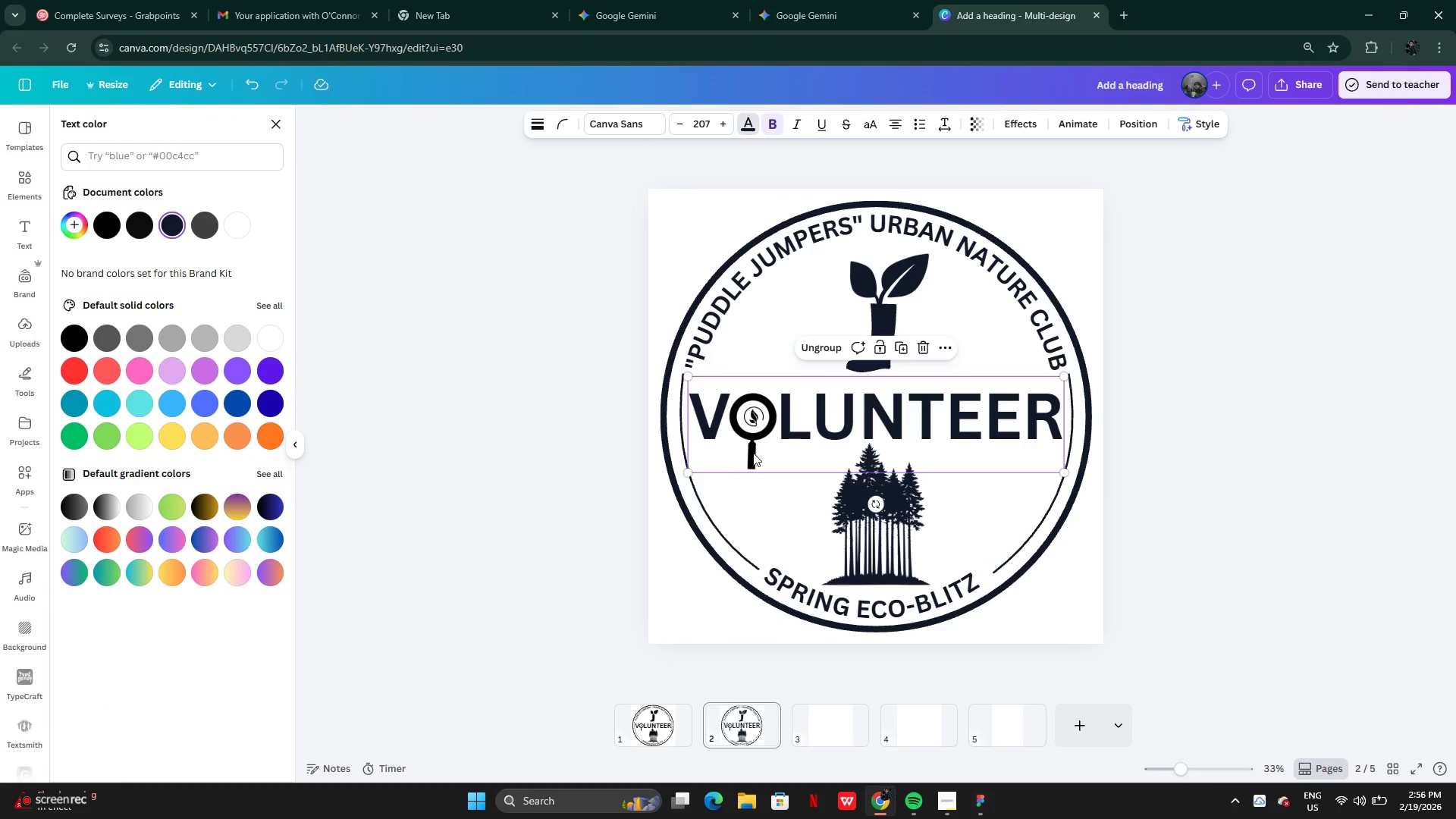 
double_click([753, 453])
 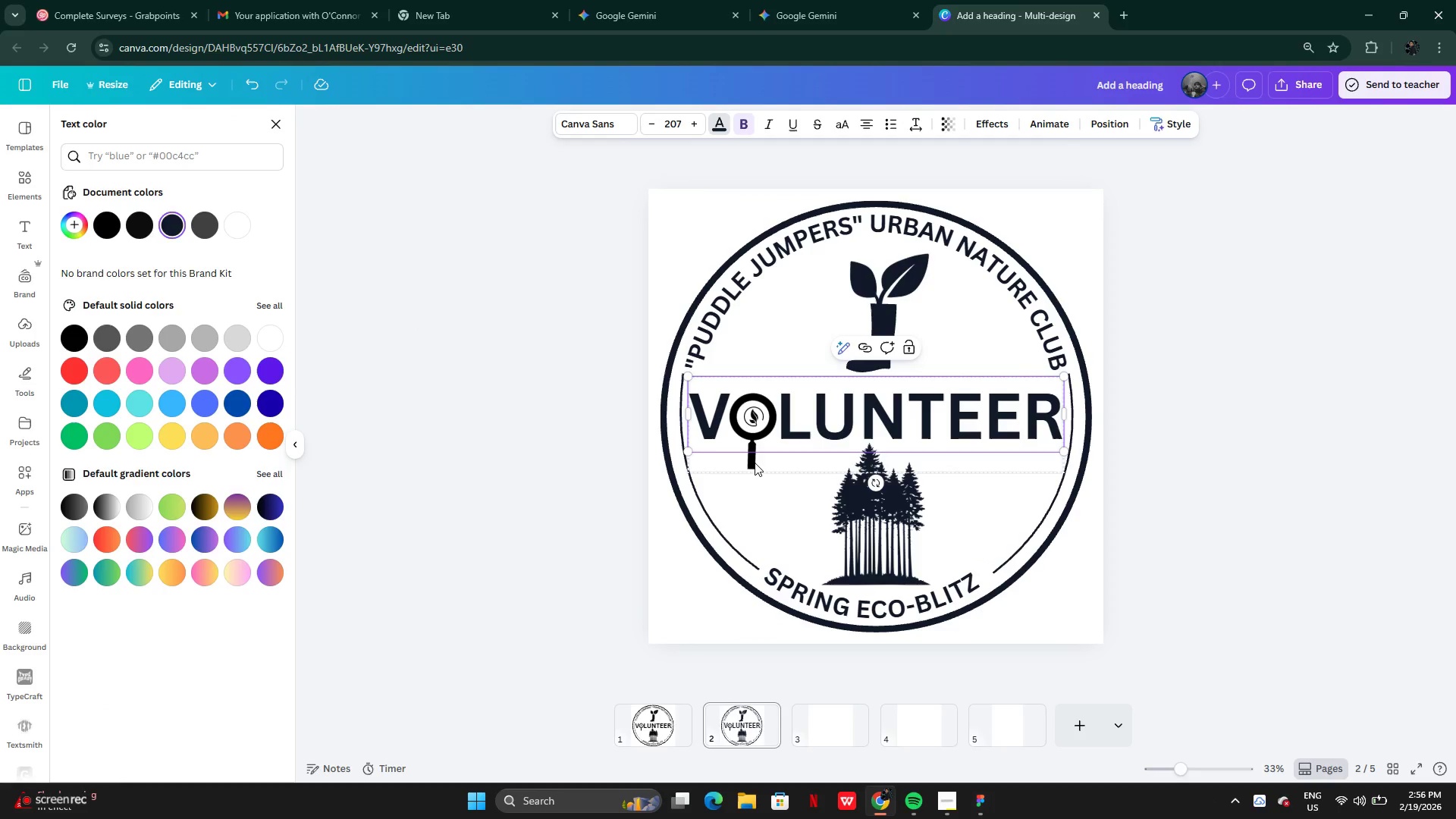 
double_click([755, 463])
 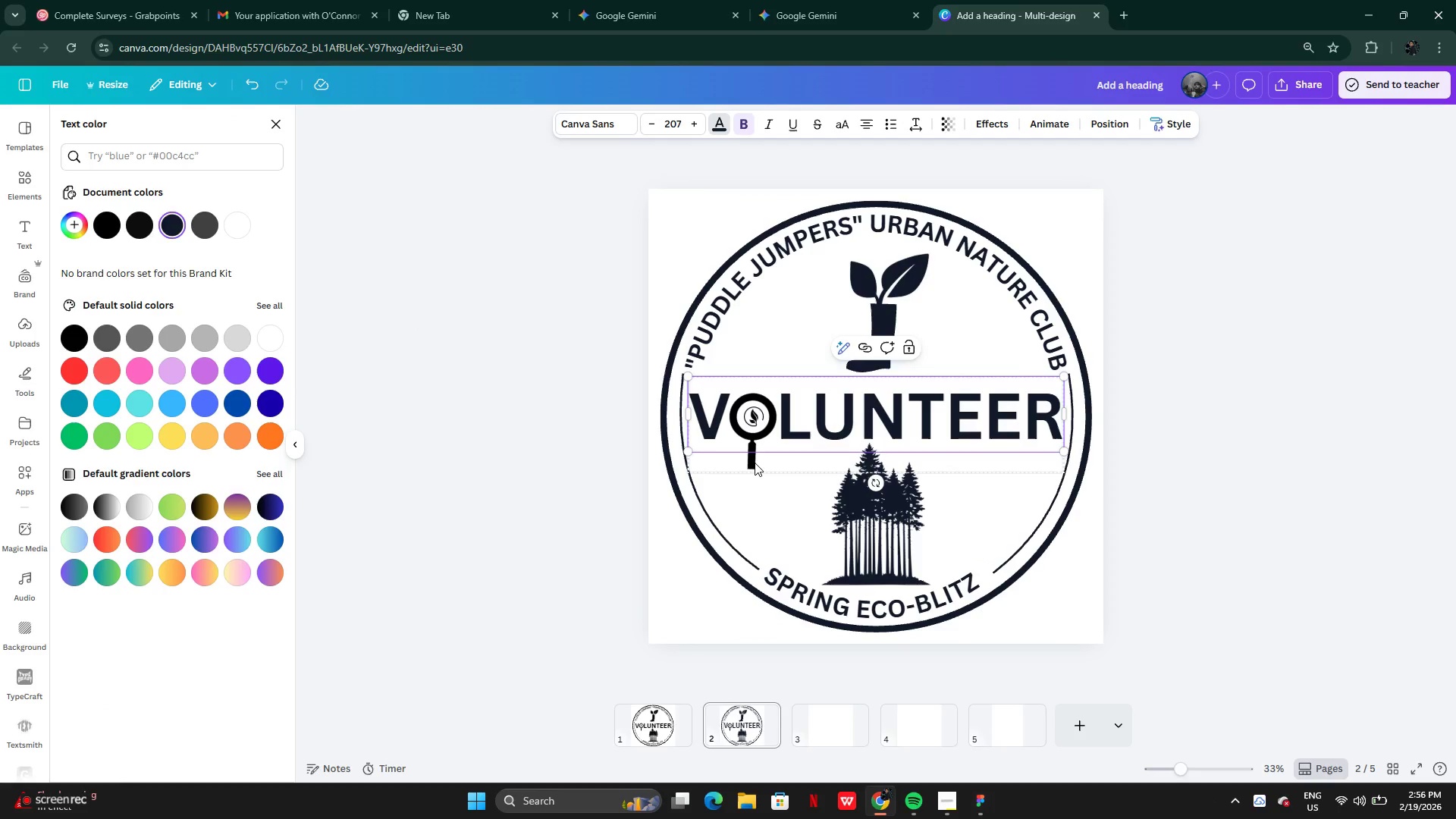 
triple_click([755, 463])
 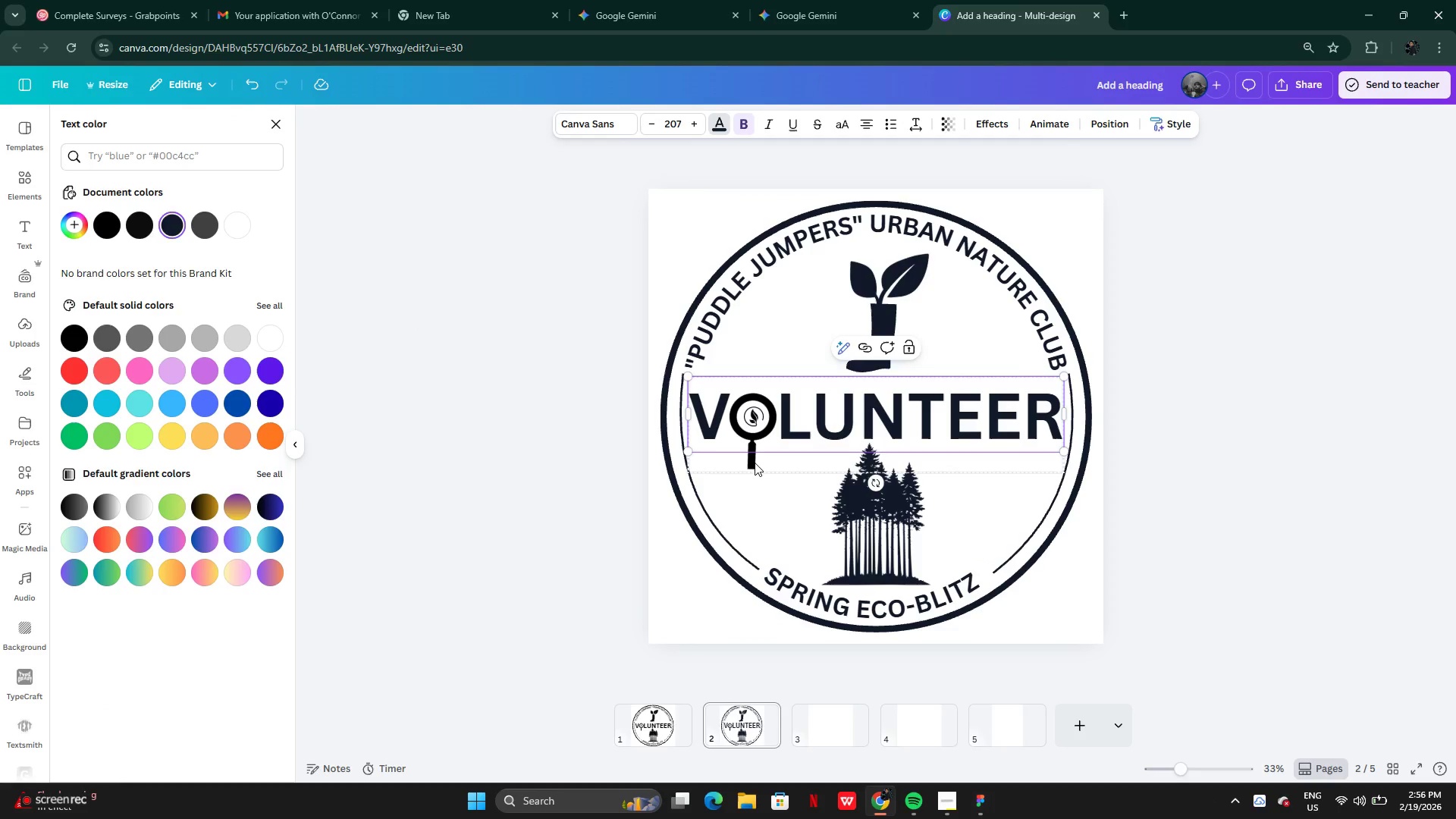 
triple_click([755, 463])
 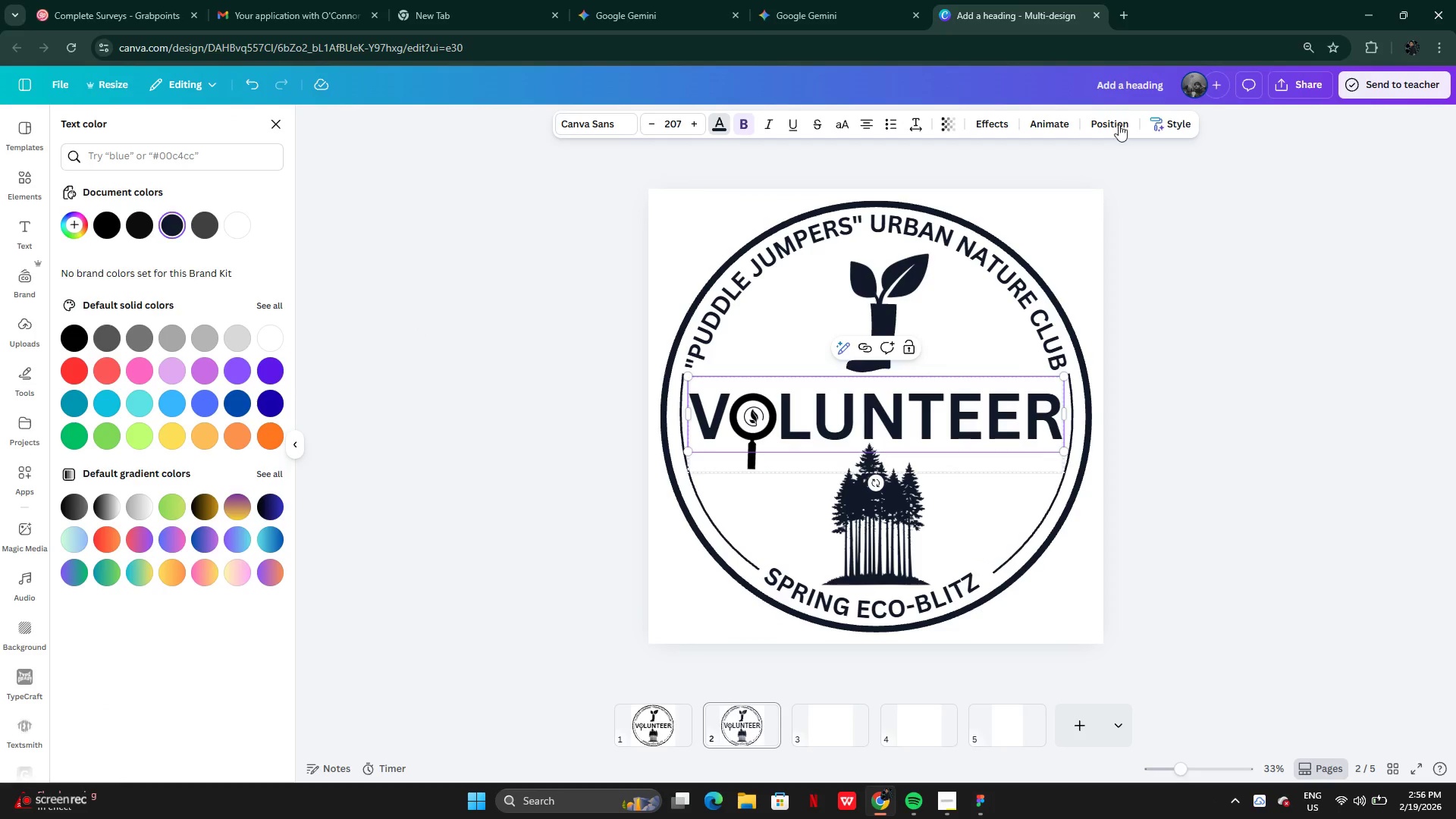 
left_click([1102, 129])
 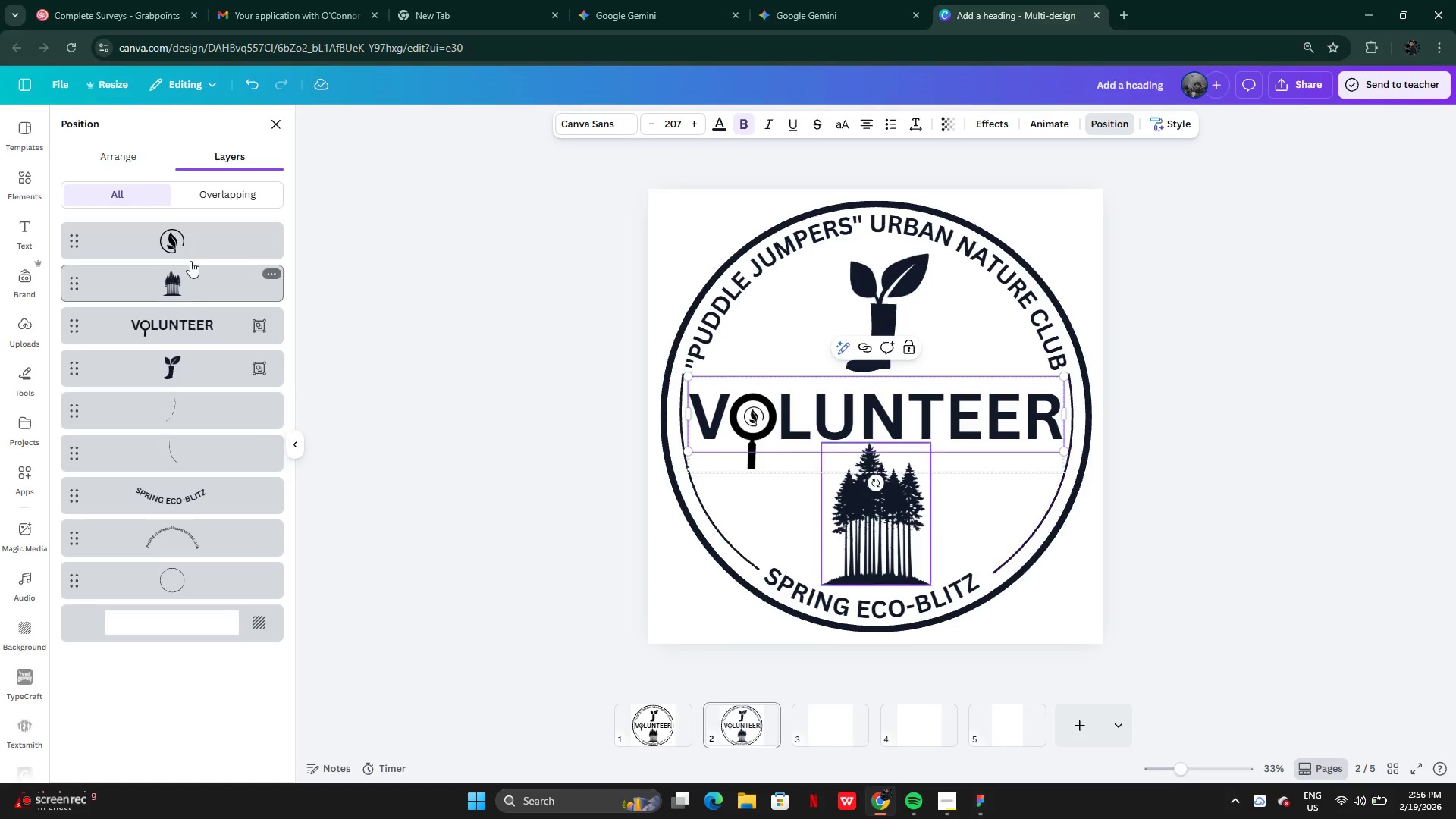 
left_click([188, 249])
 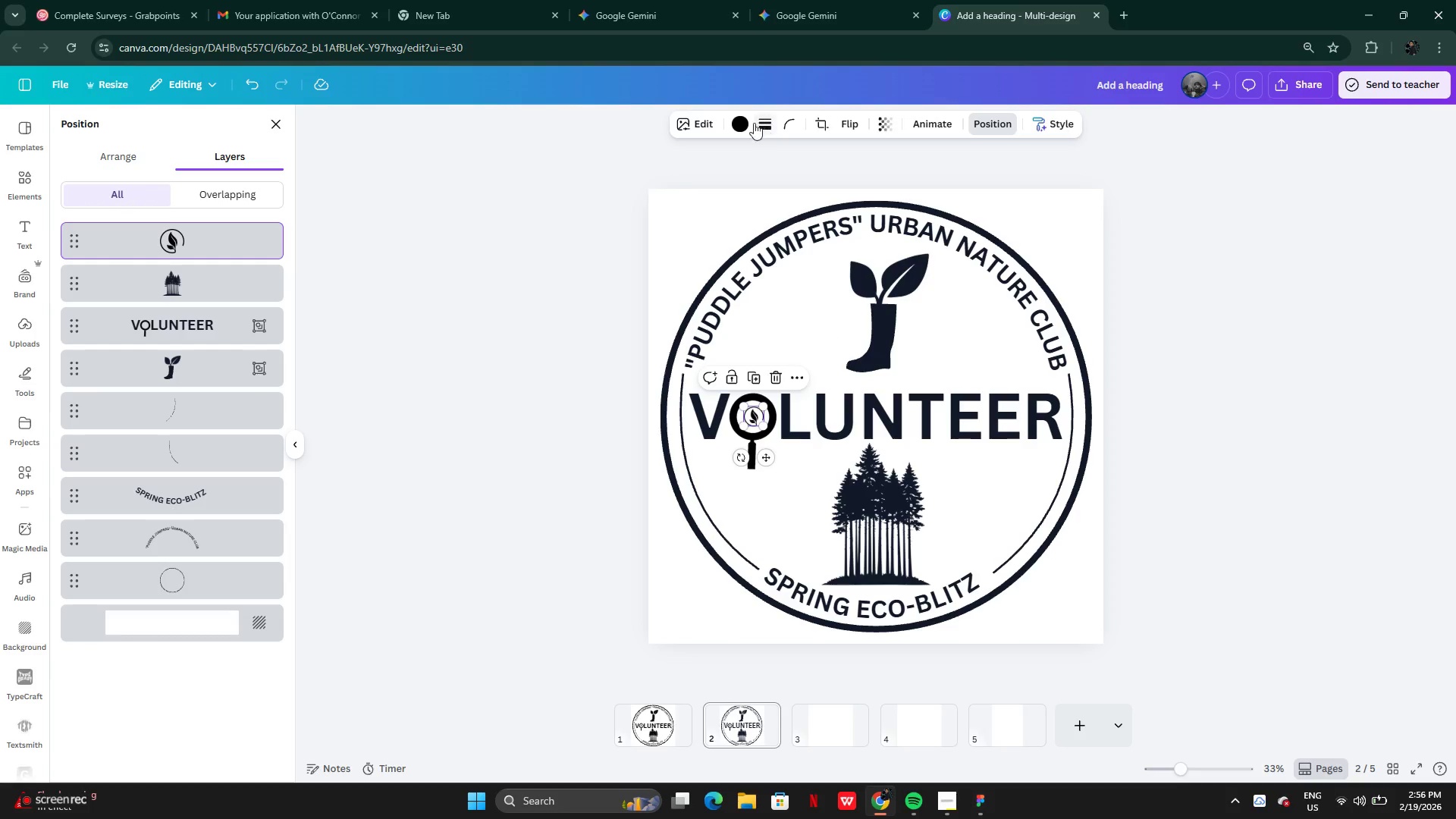 
left_click([739, 128])
 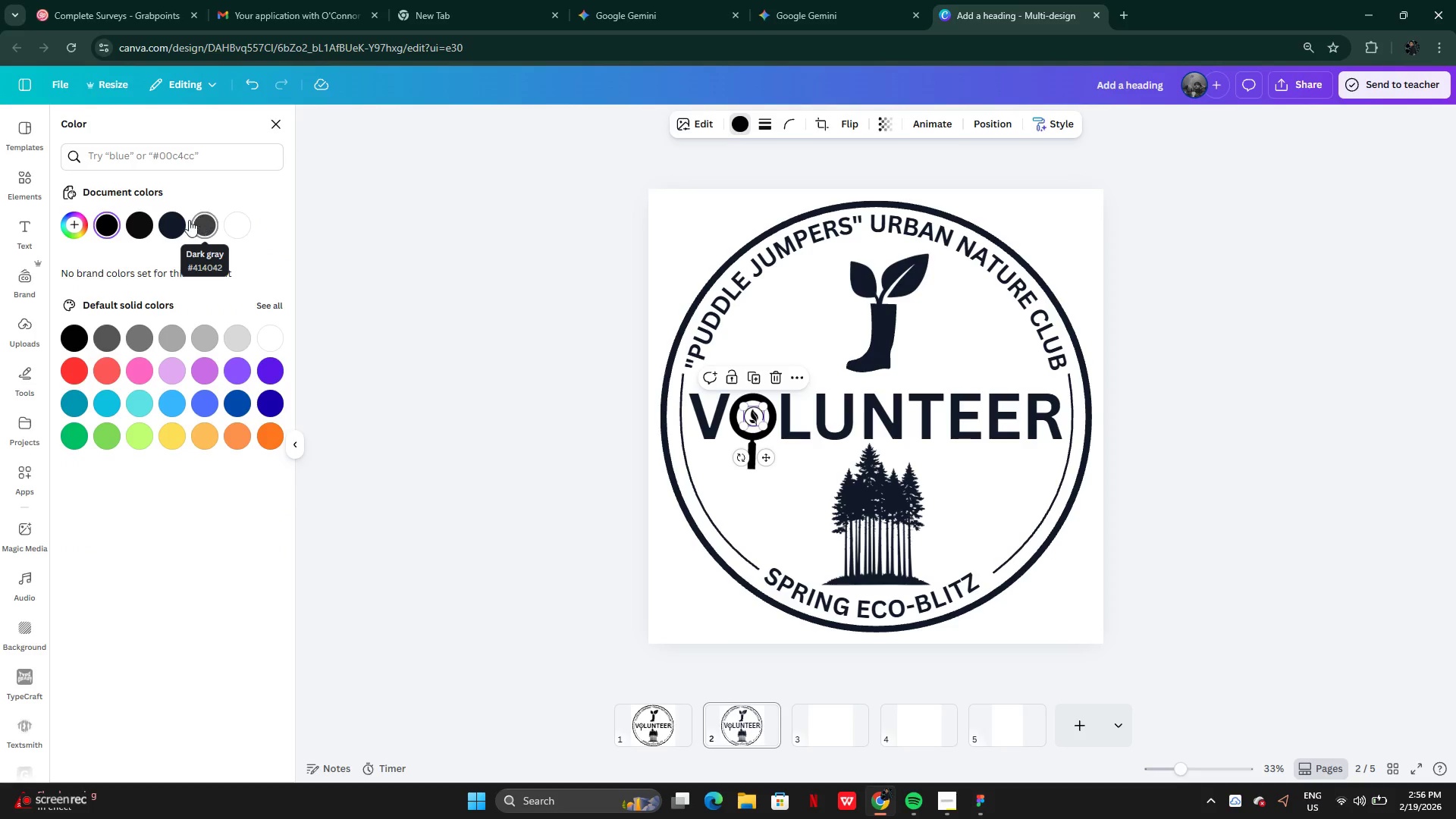 
left_click([179, 222])
 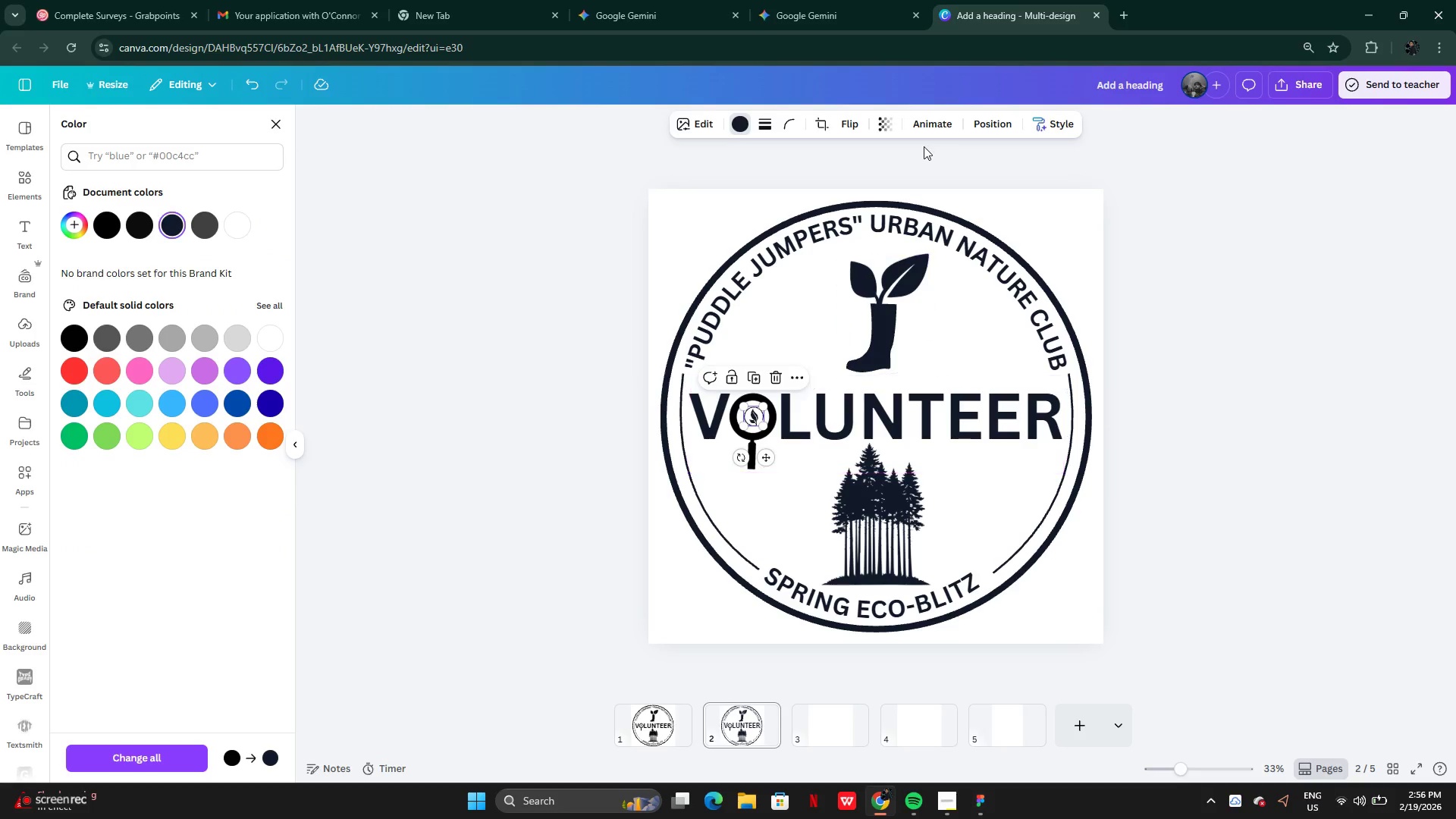 
left_click([979, 129])
 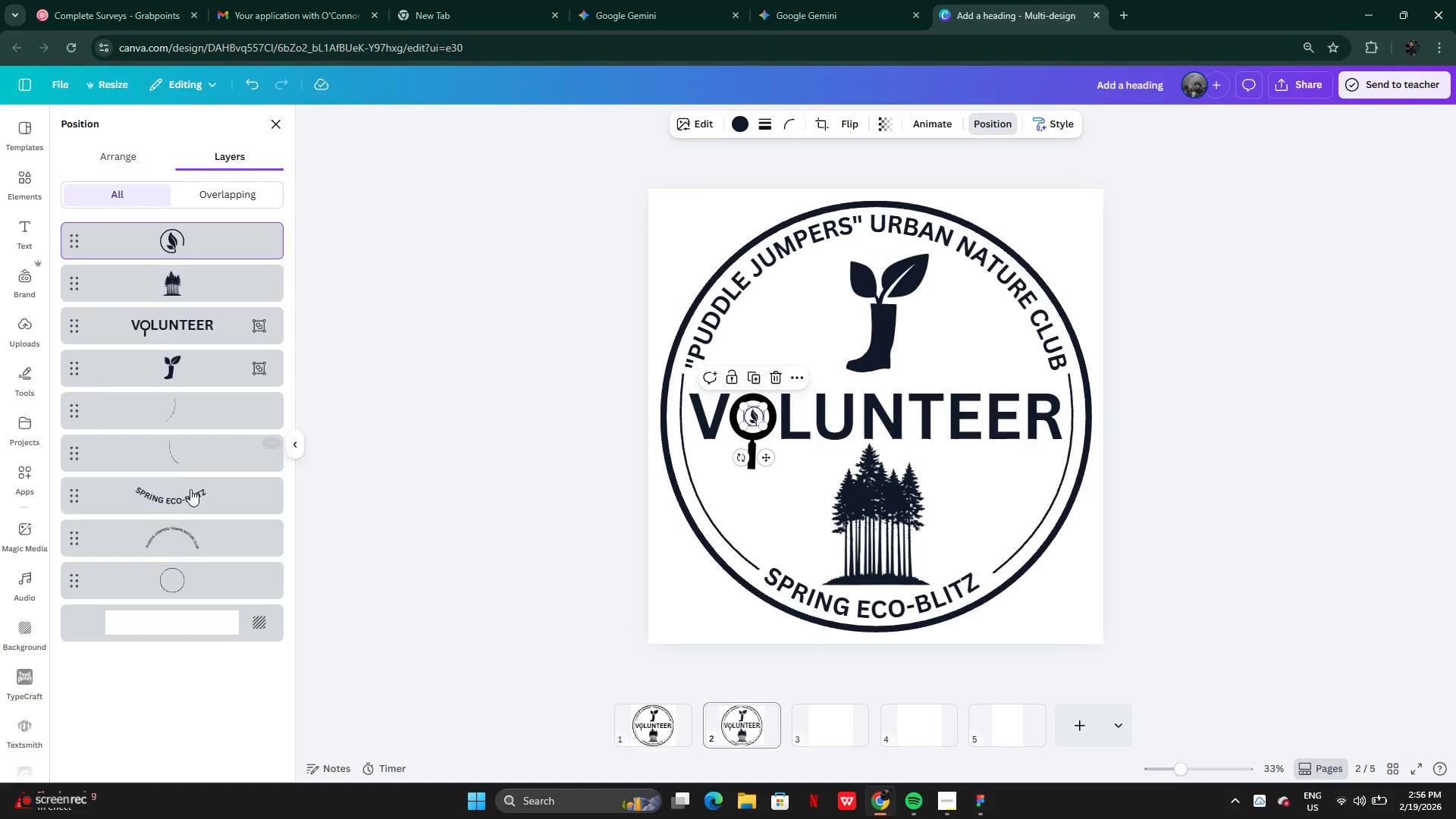 
wait(5.72)
 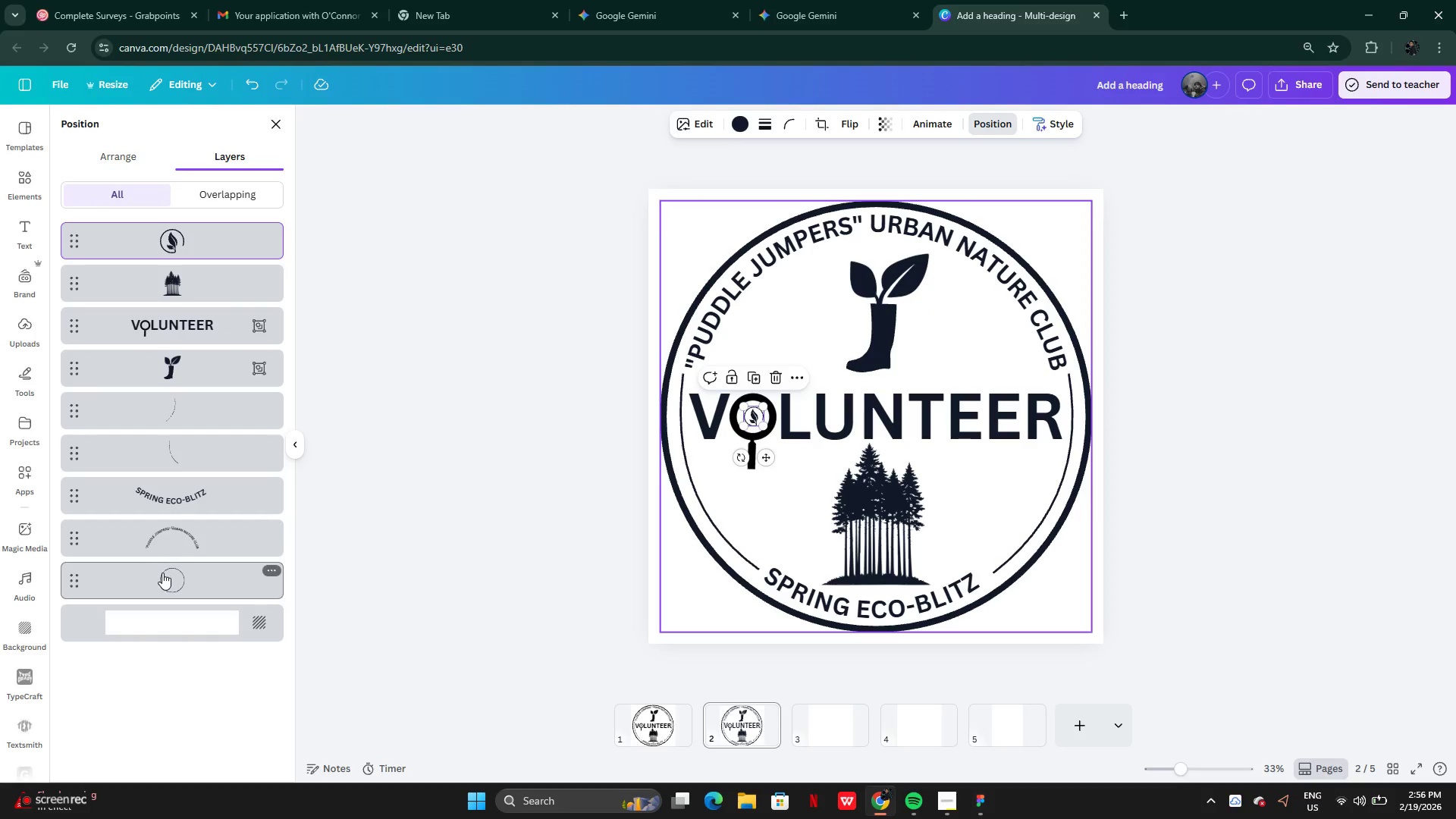 
left_click([206, 328])
 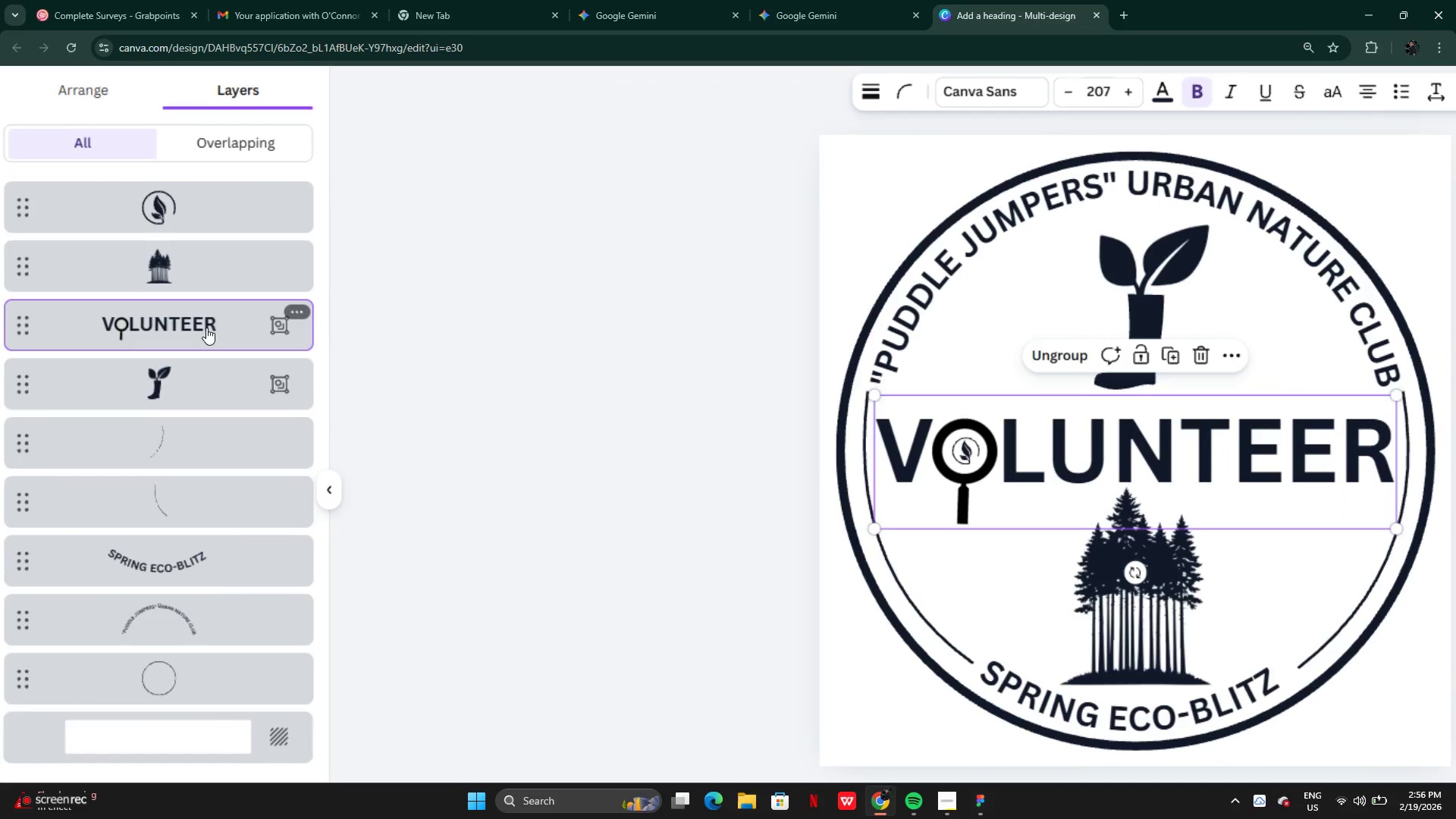 
double_click([206, 328])
 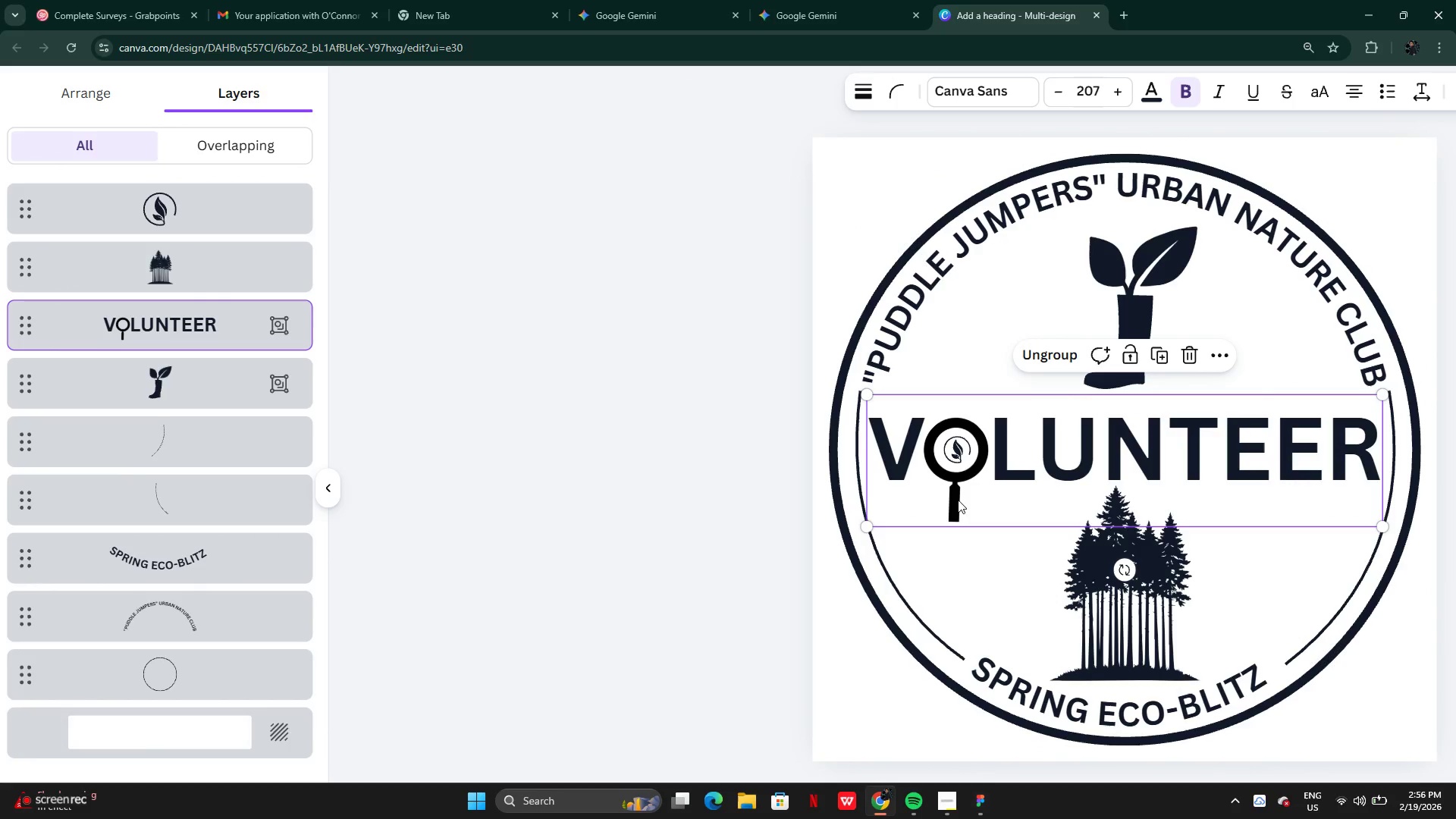 
double_click([950, 494])
 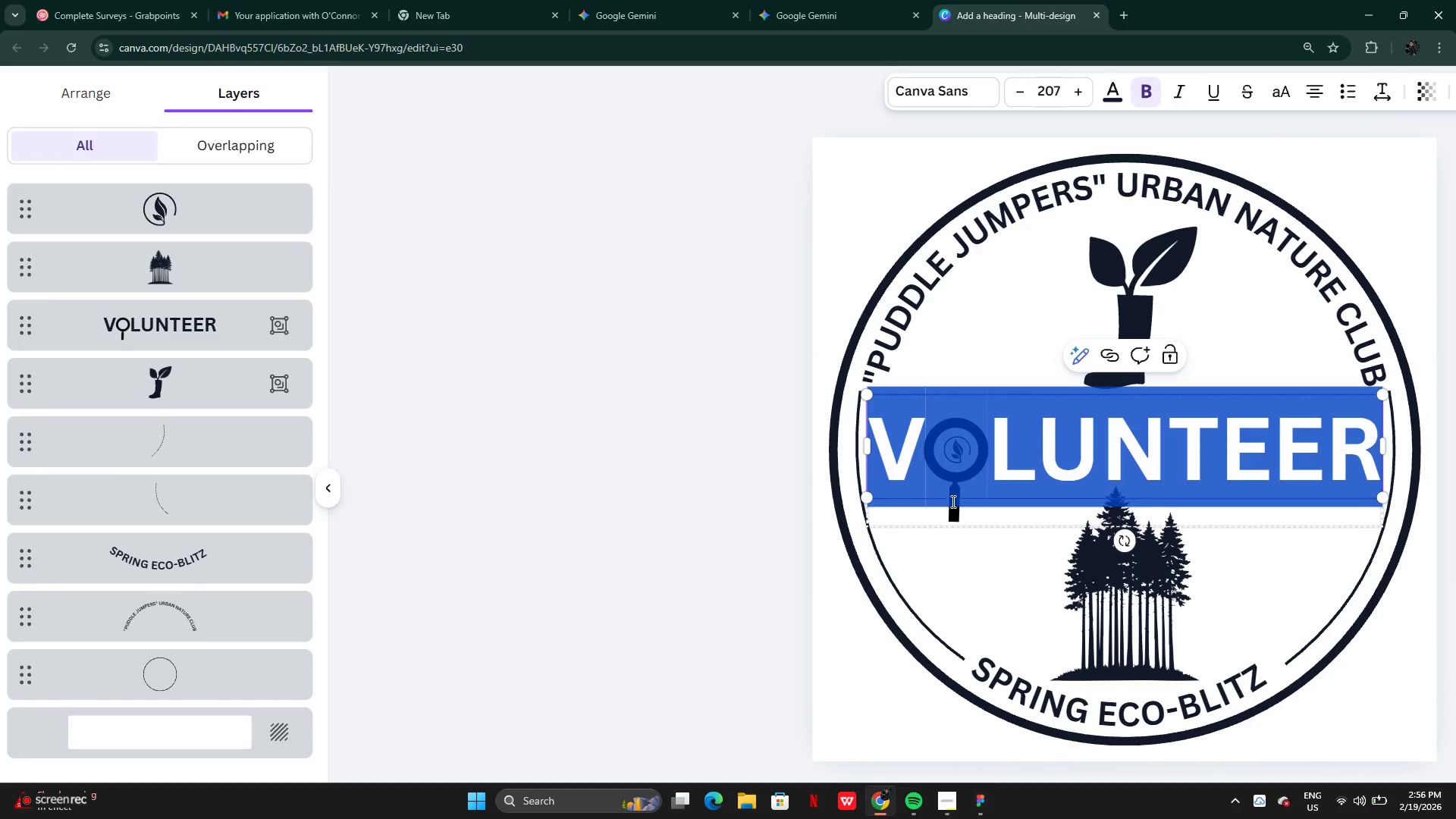 
left_click([953, 506])
 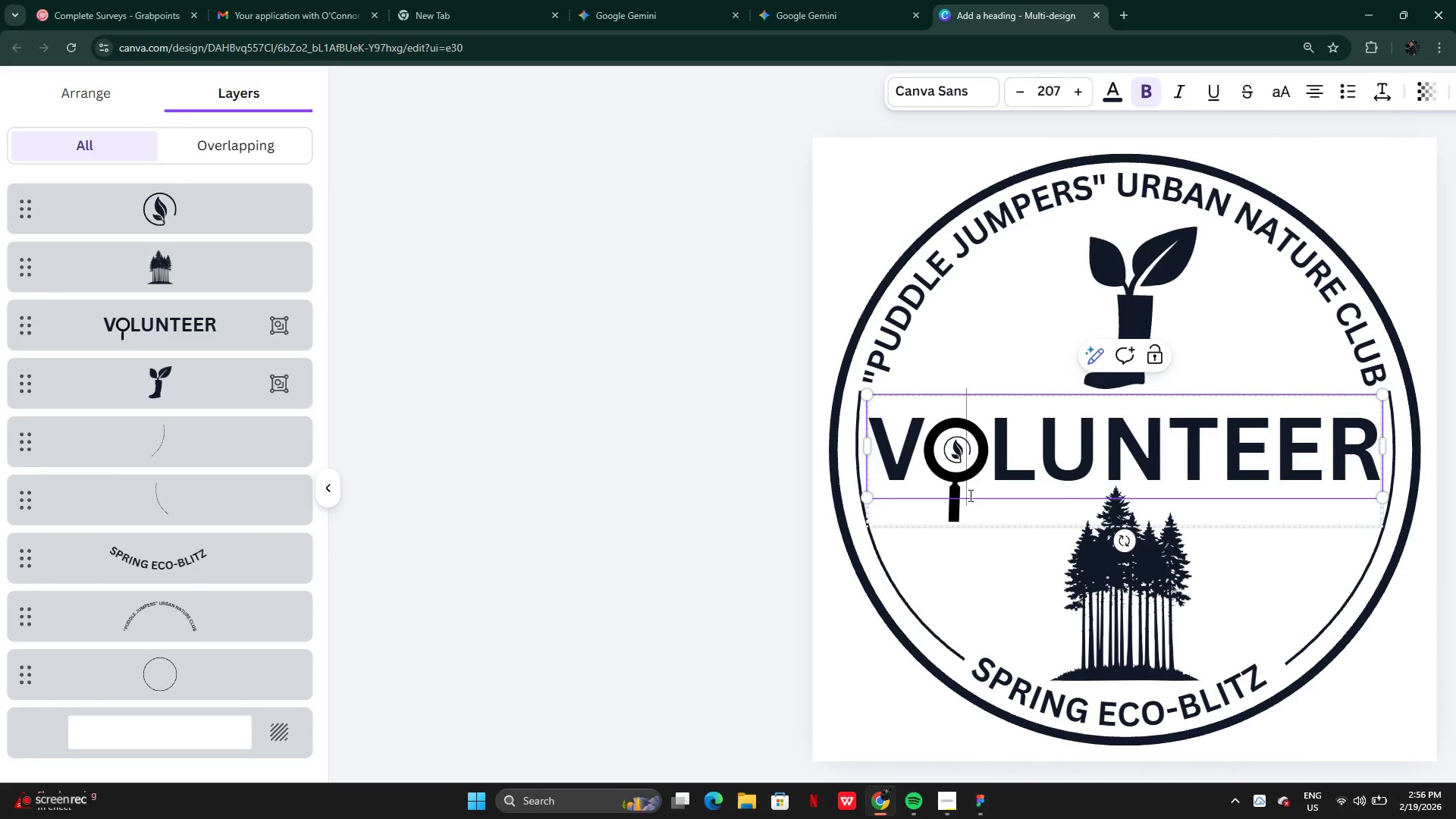 
double_click([969, 495])
 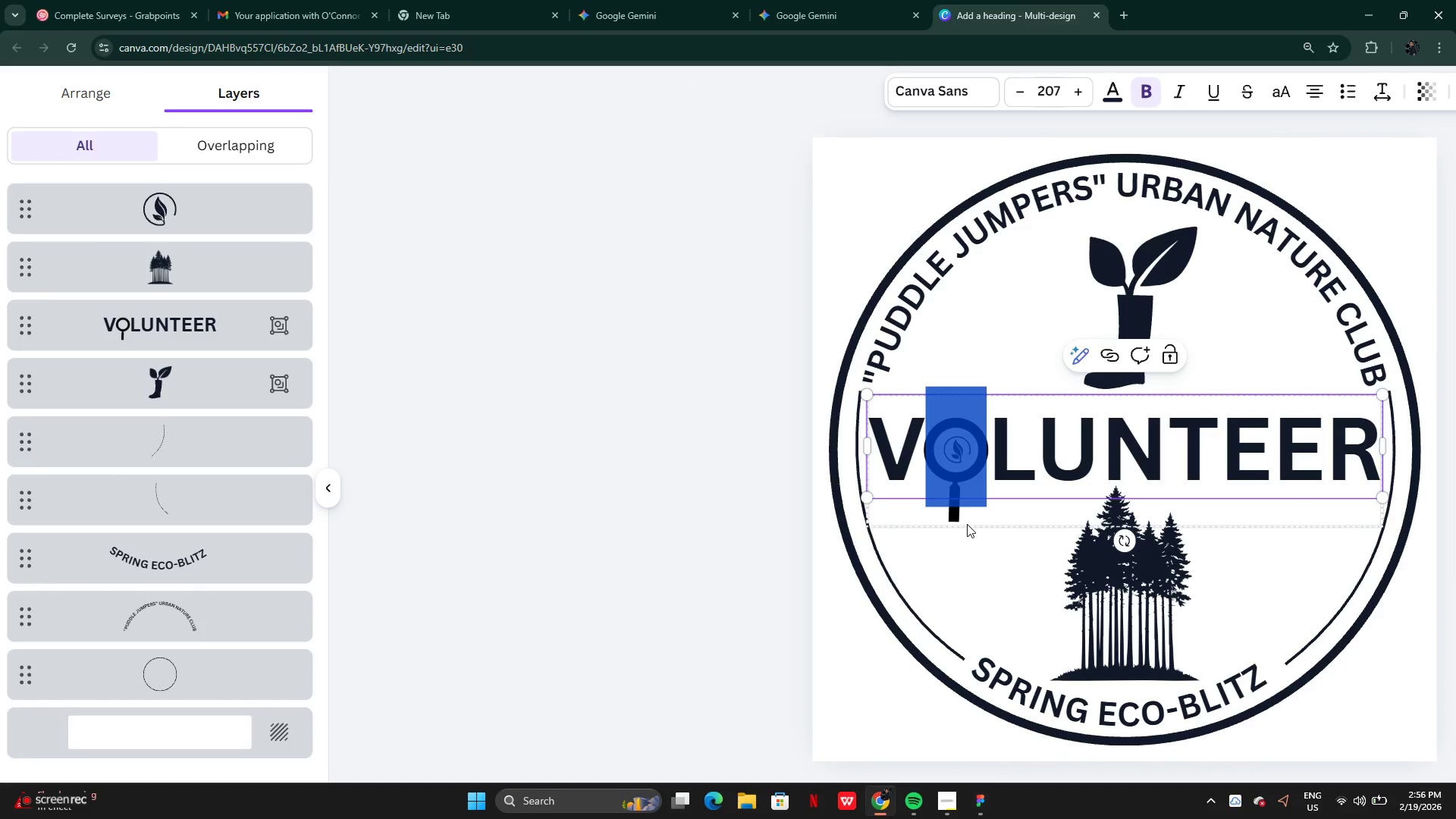 
left_click([967, 524])
 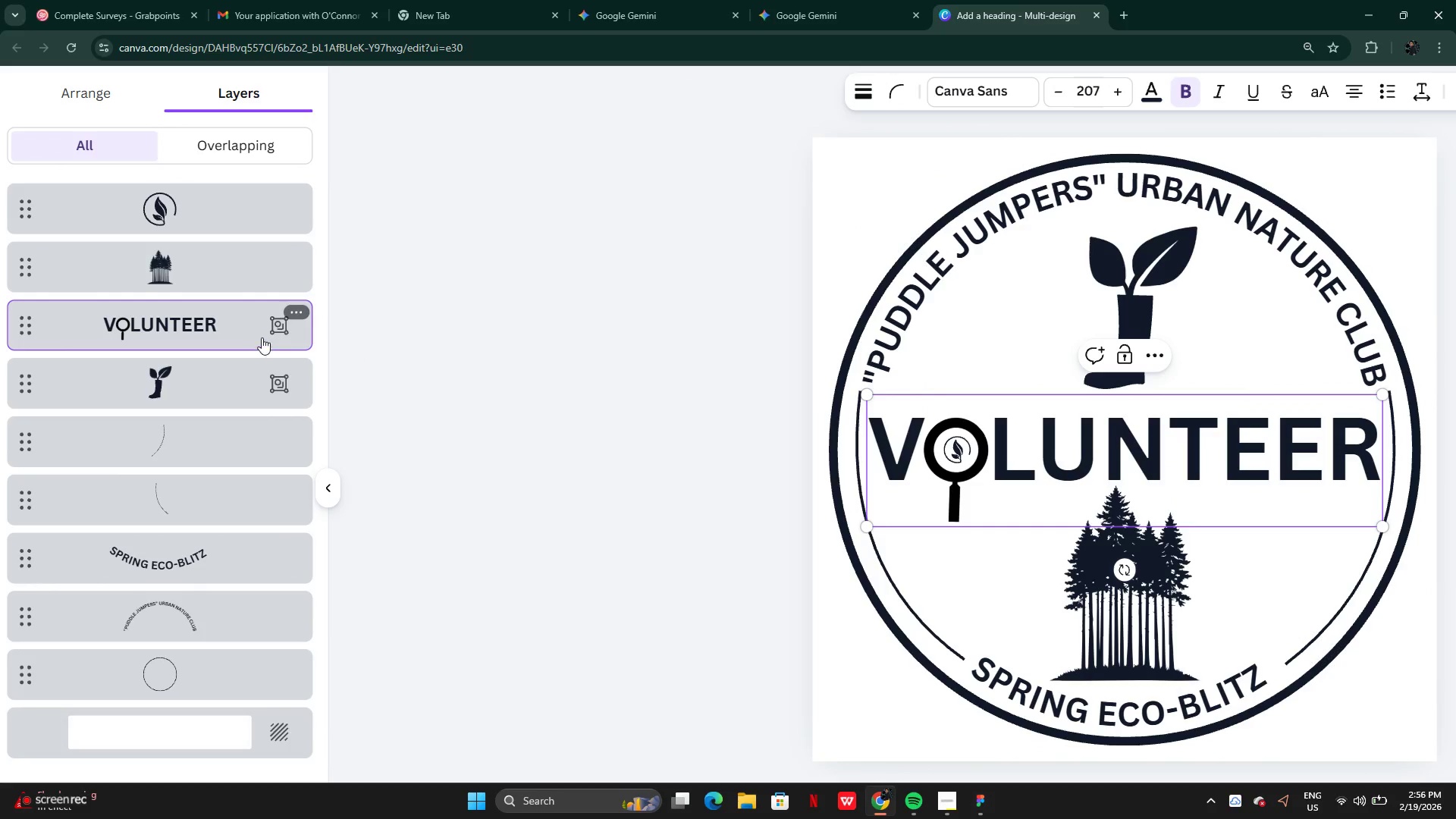 
left_click([196, 333])
 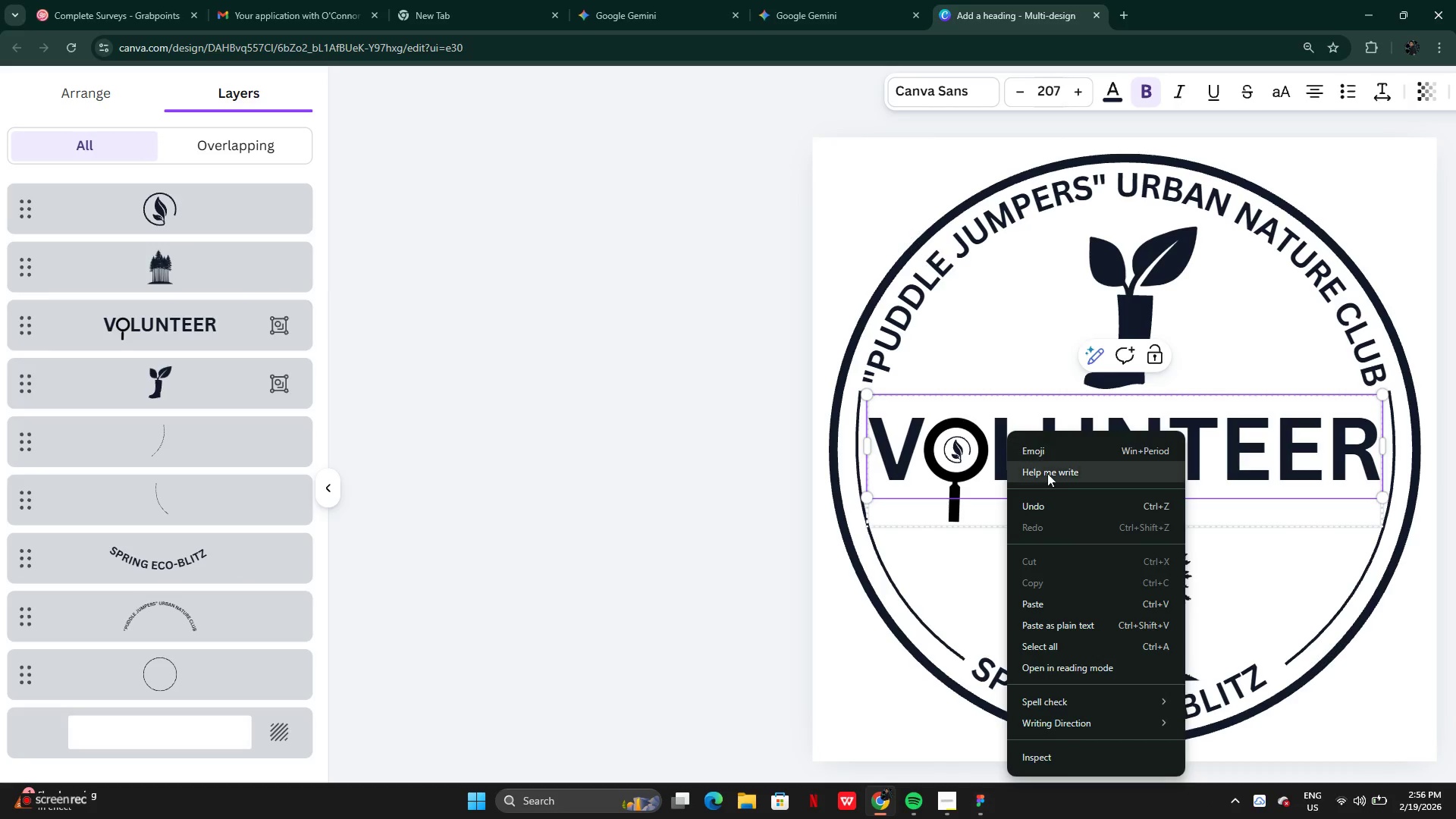 
left_click([944, 475])
 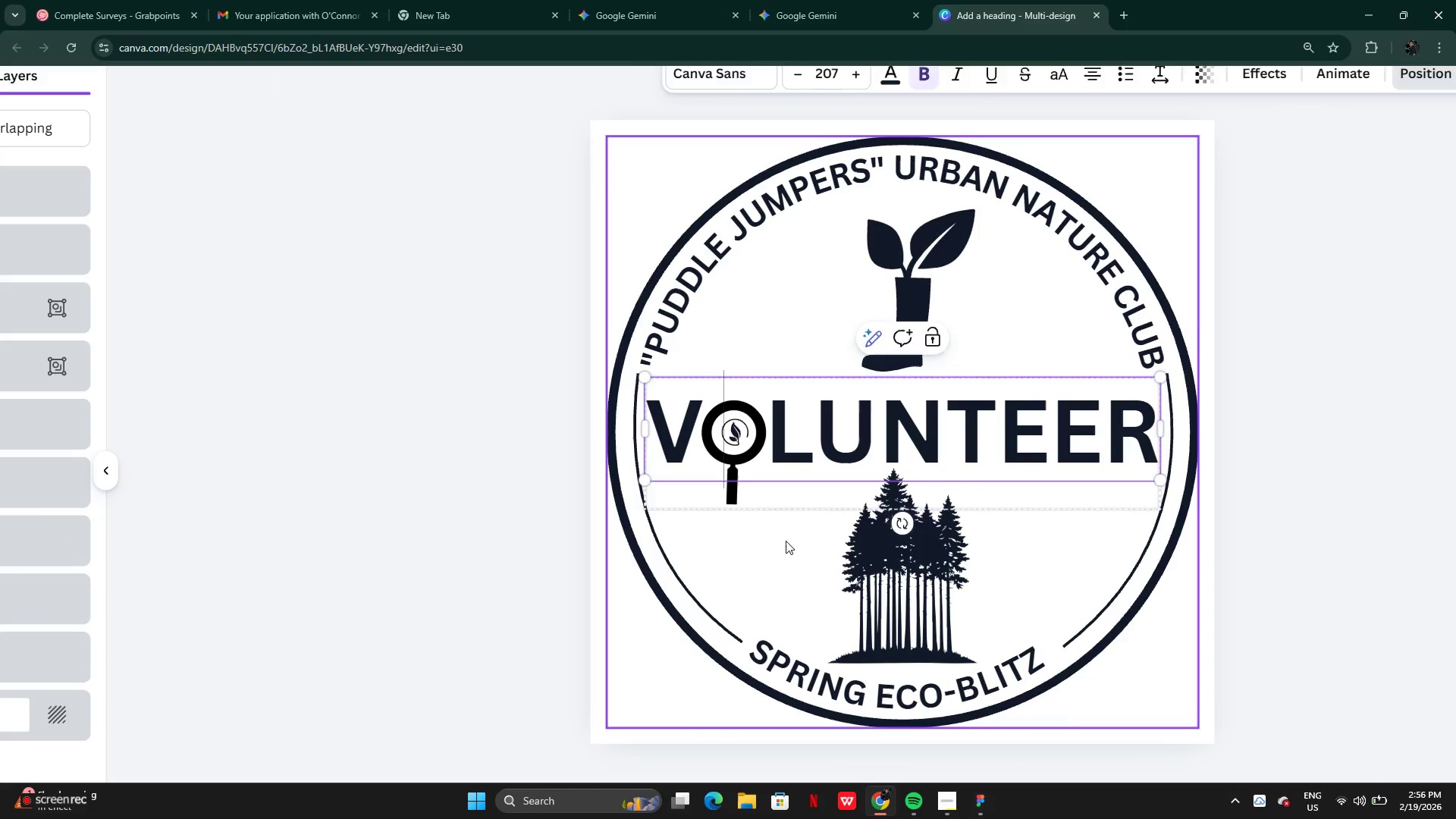 
double_click([797, 446])
 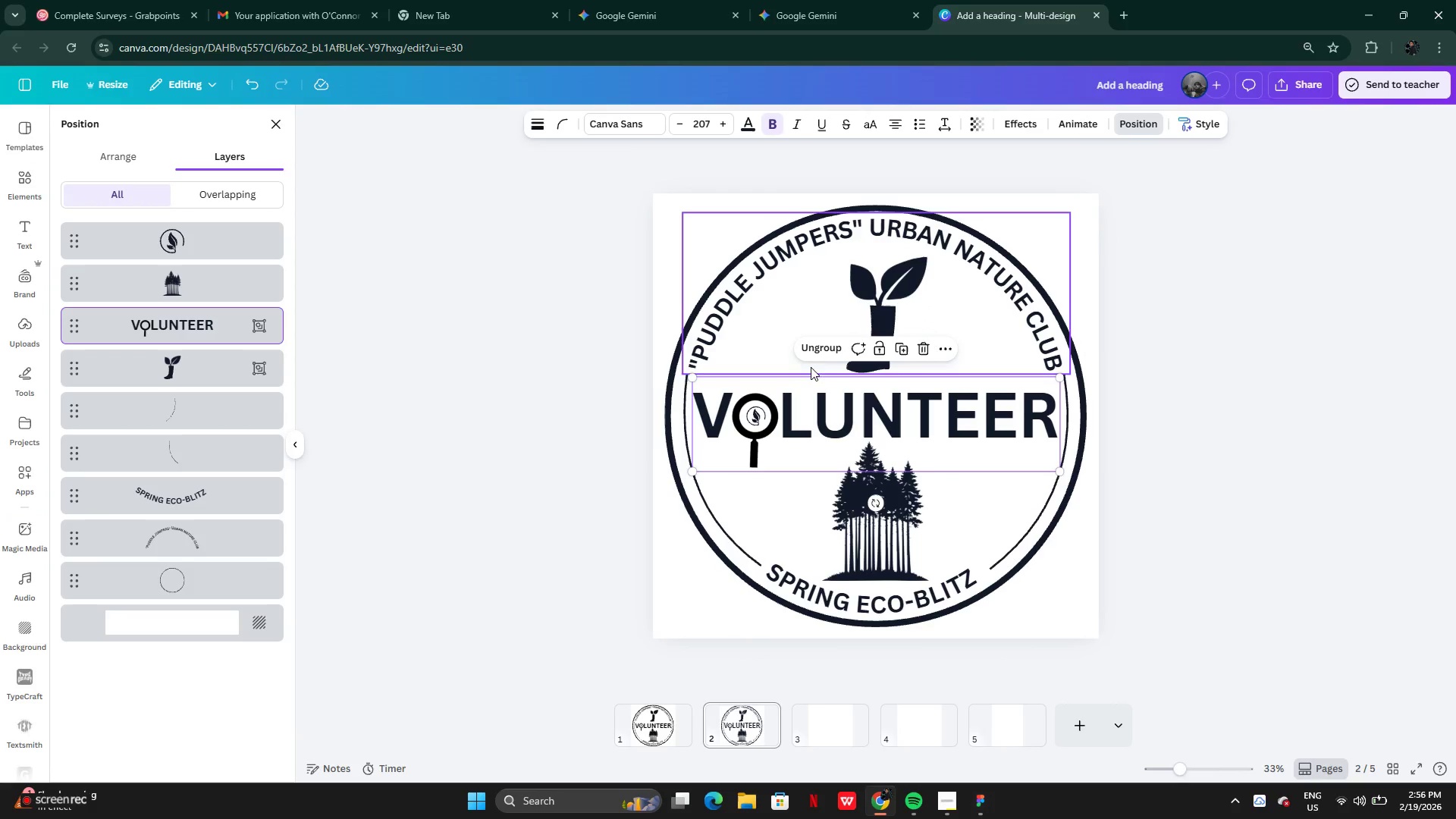 
left_click([814, 351])
 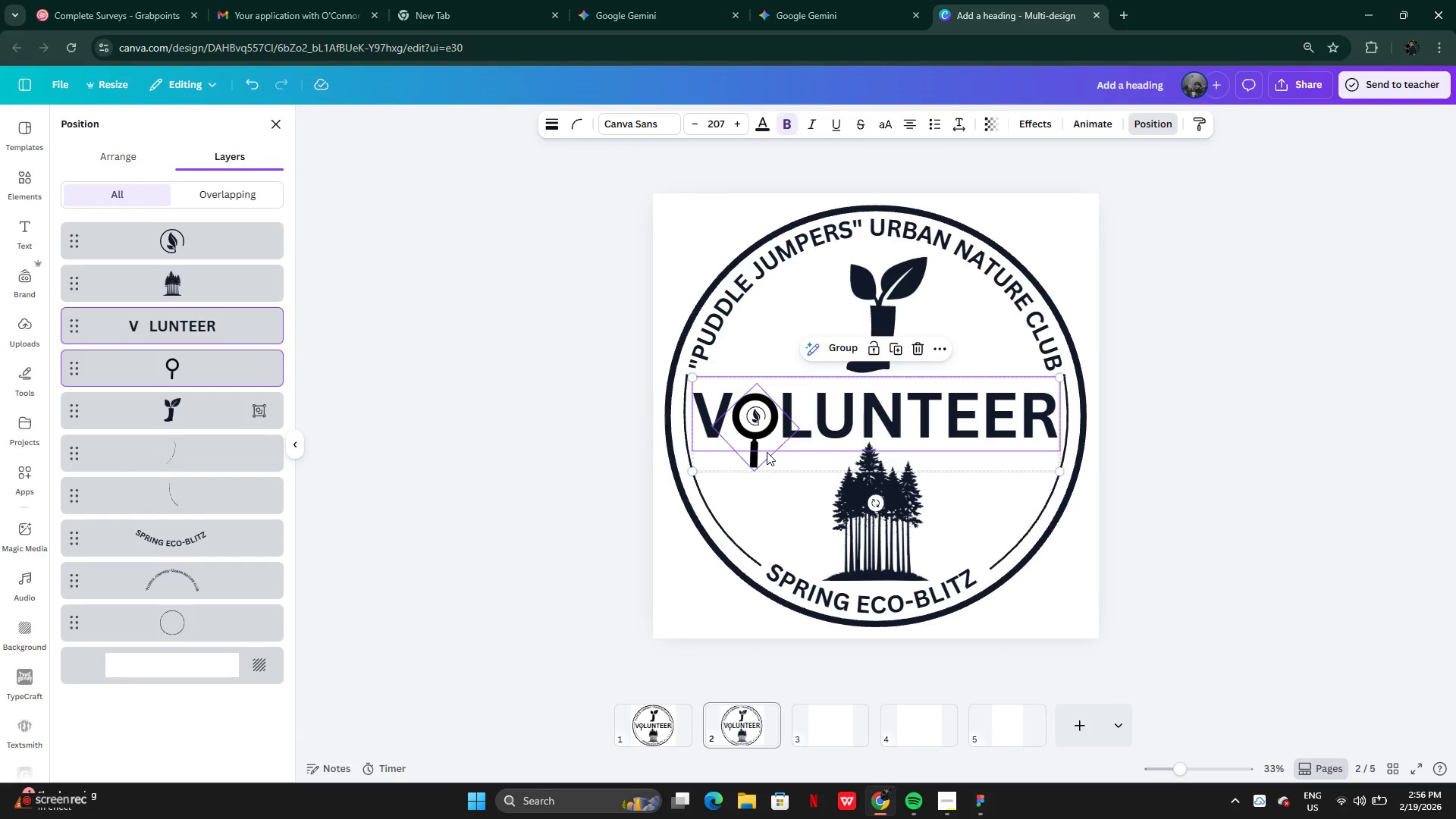 
left_click([767, 452])
 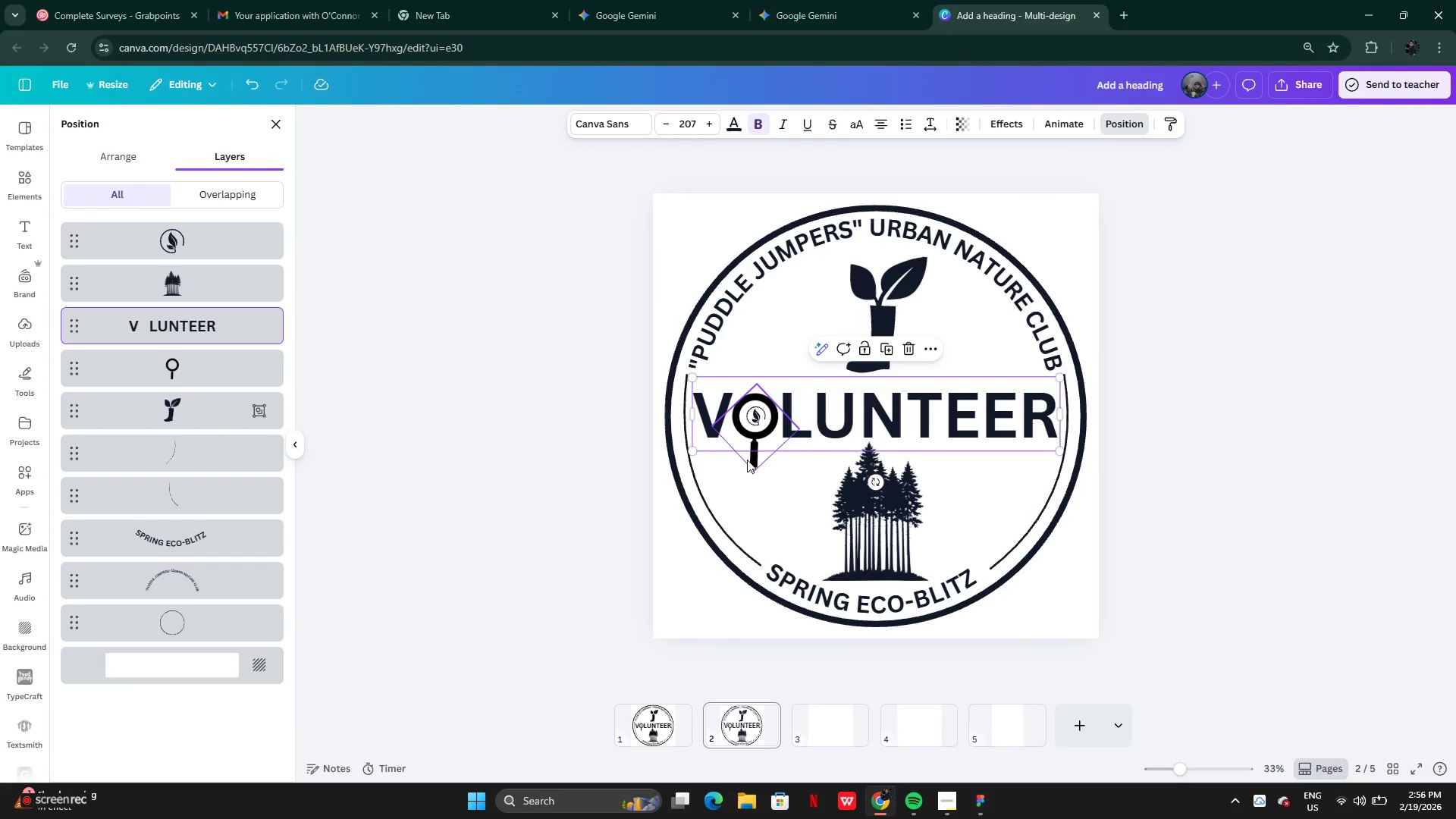 
left_click([747, 460])
 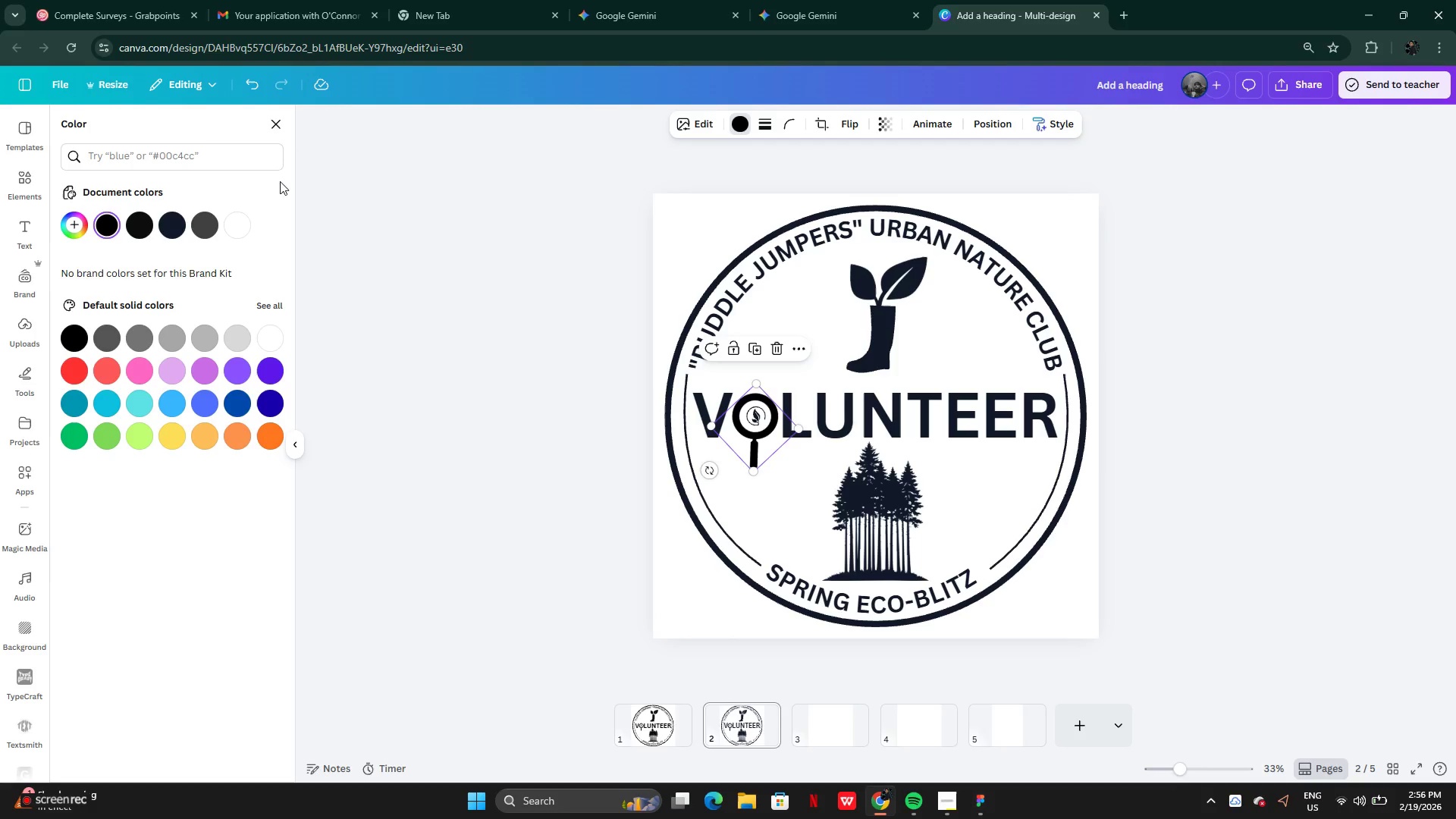 
left_click([169, 222])
 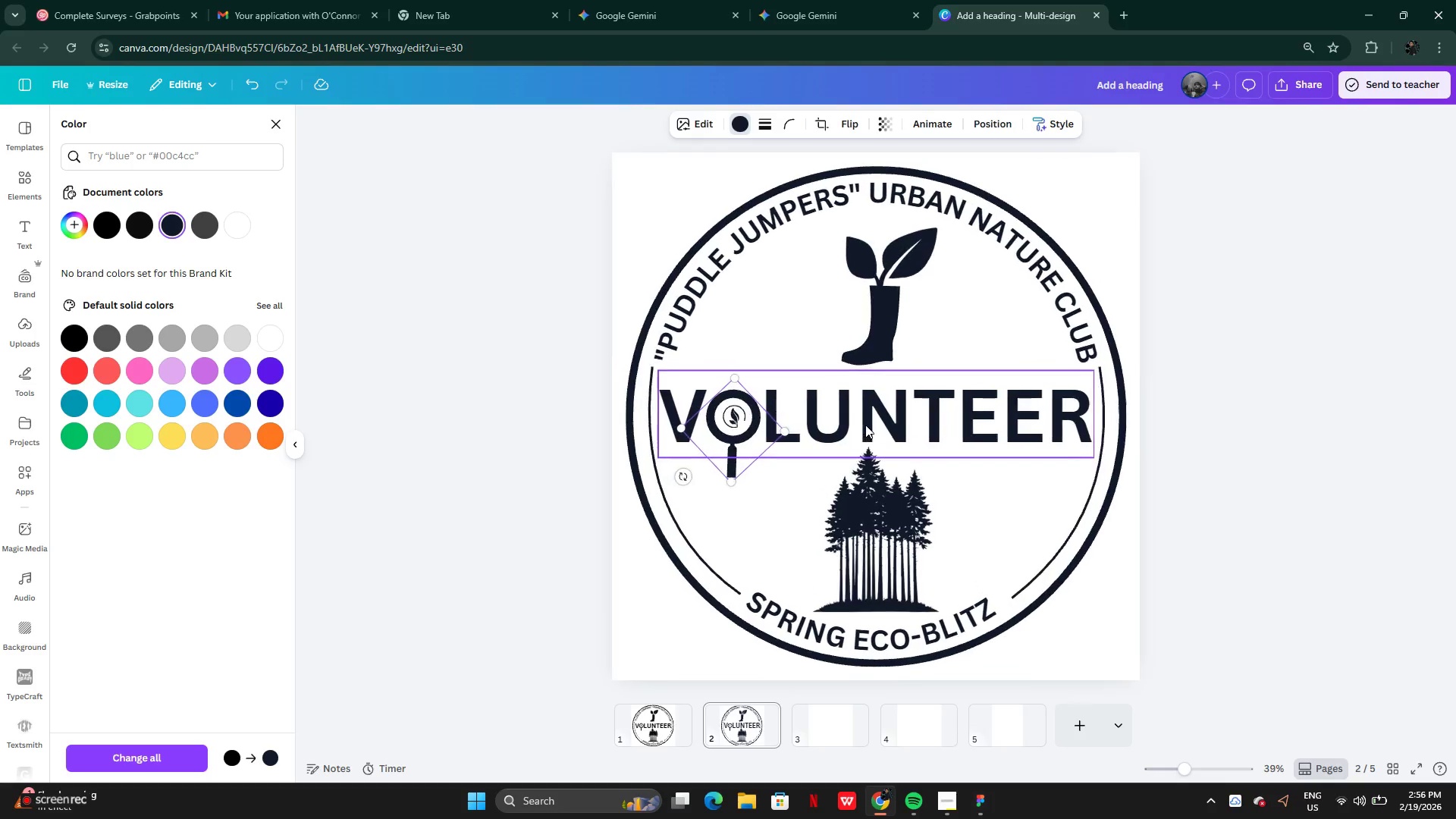 
hold_key(key=ShiftLeft, duration=0.62)
 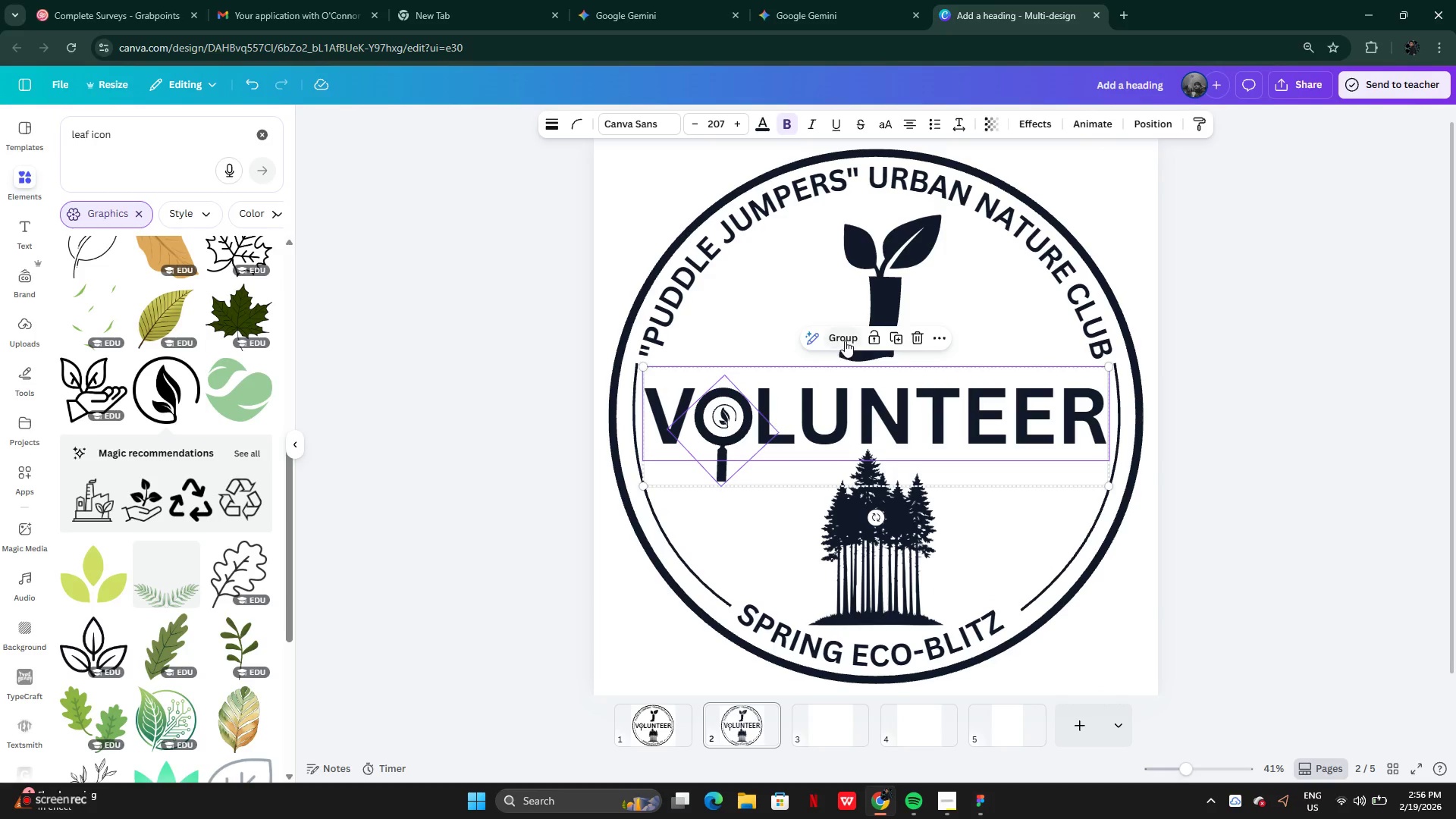 
left_click([845, 340])
 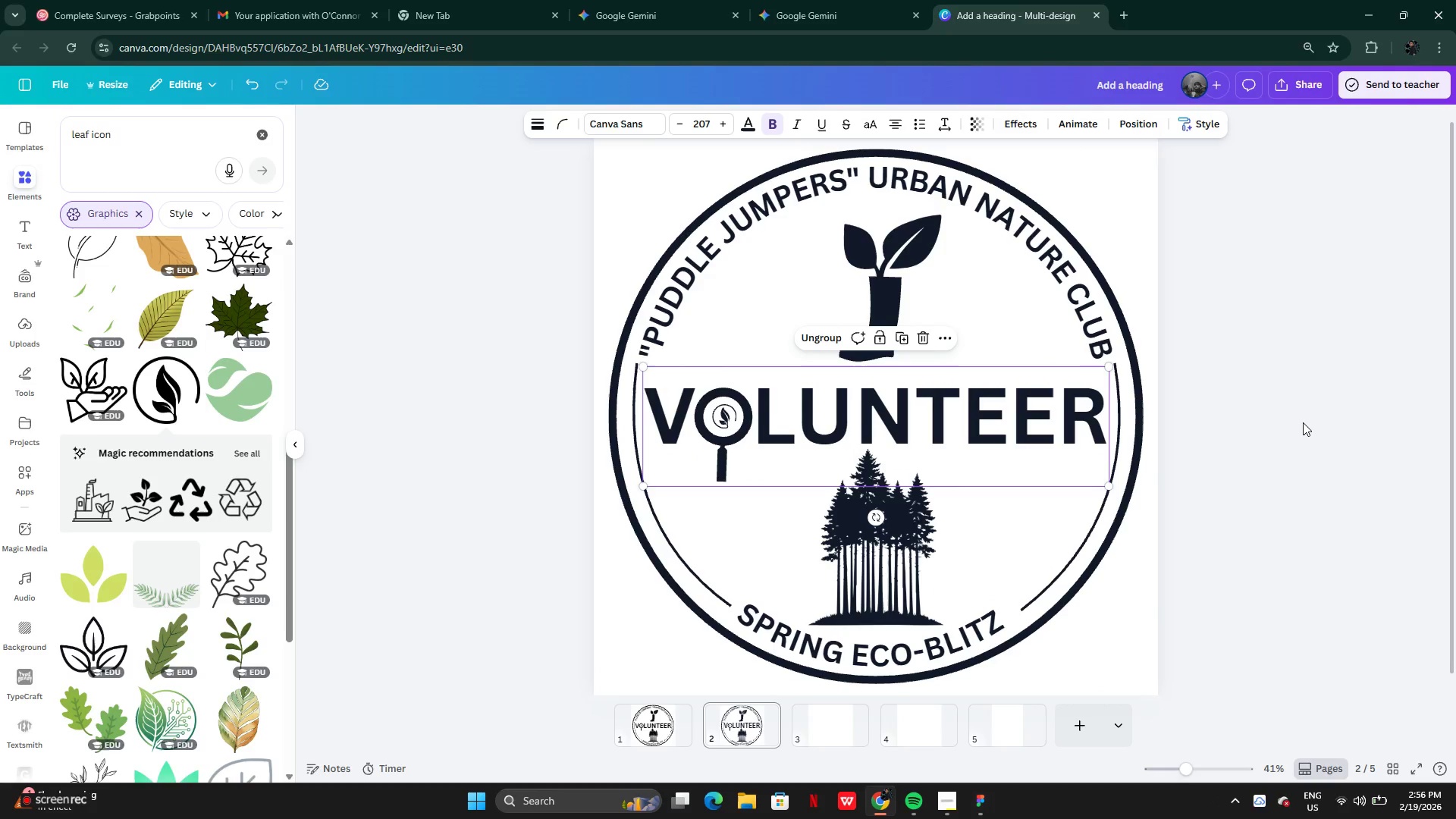 
left_click([1303, 422])
 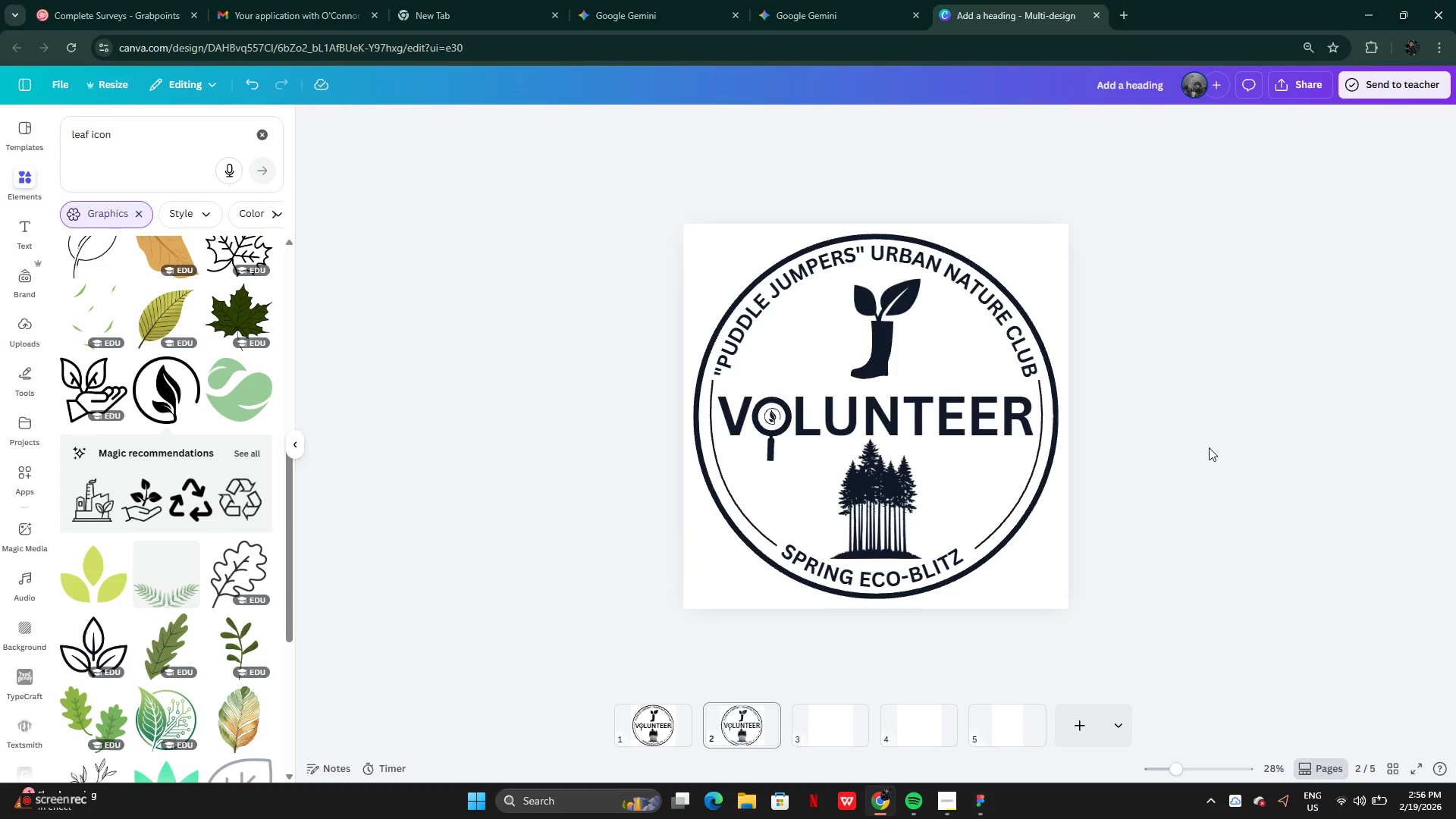 
wait(14.17)
 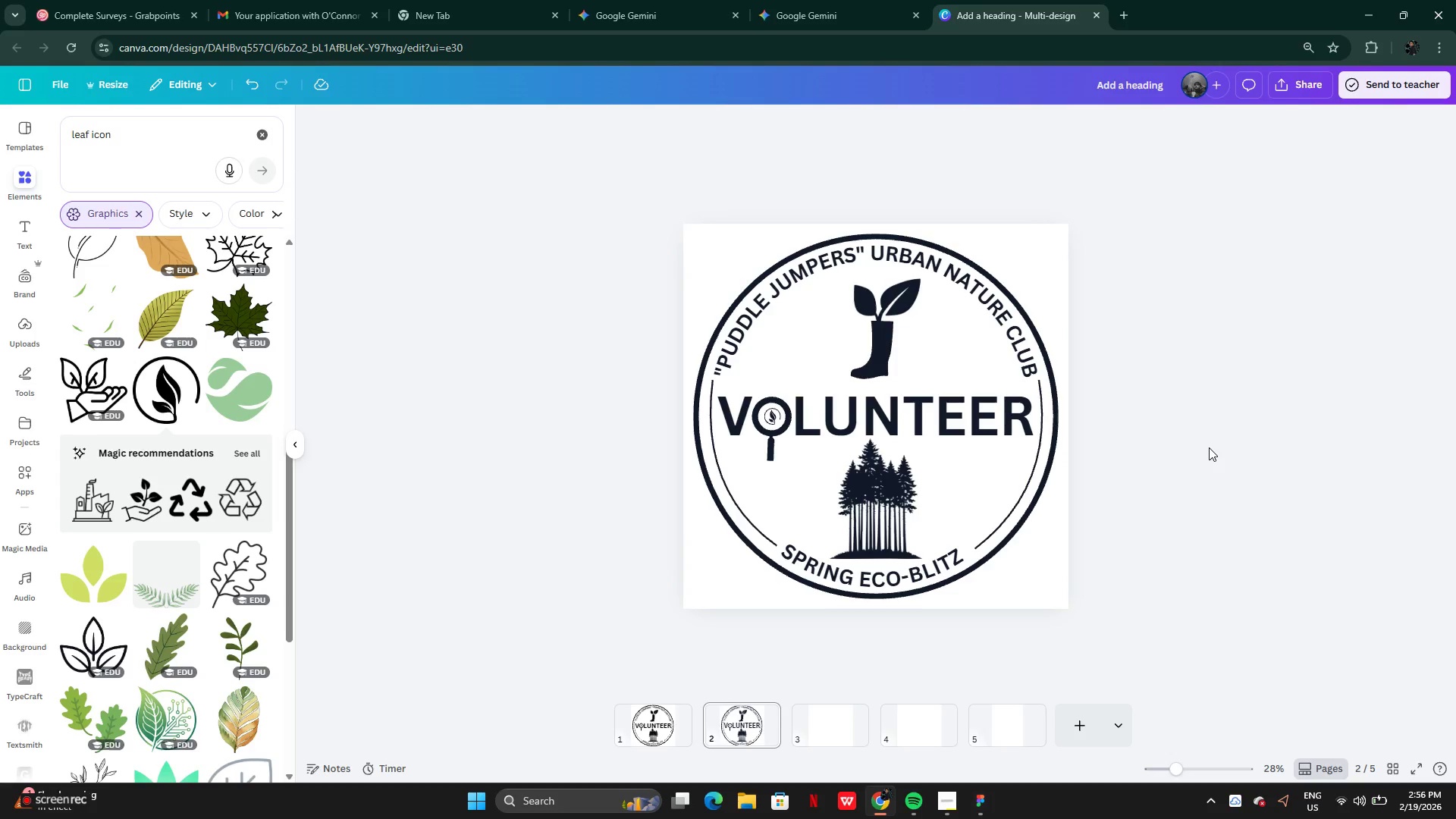 
scroll: coordinate [681, 561], scroll_direction: down, amount: 4.0
 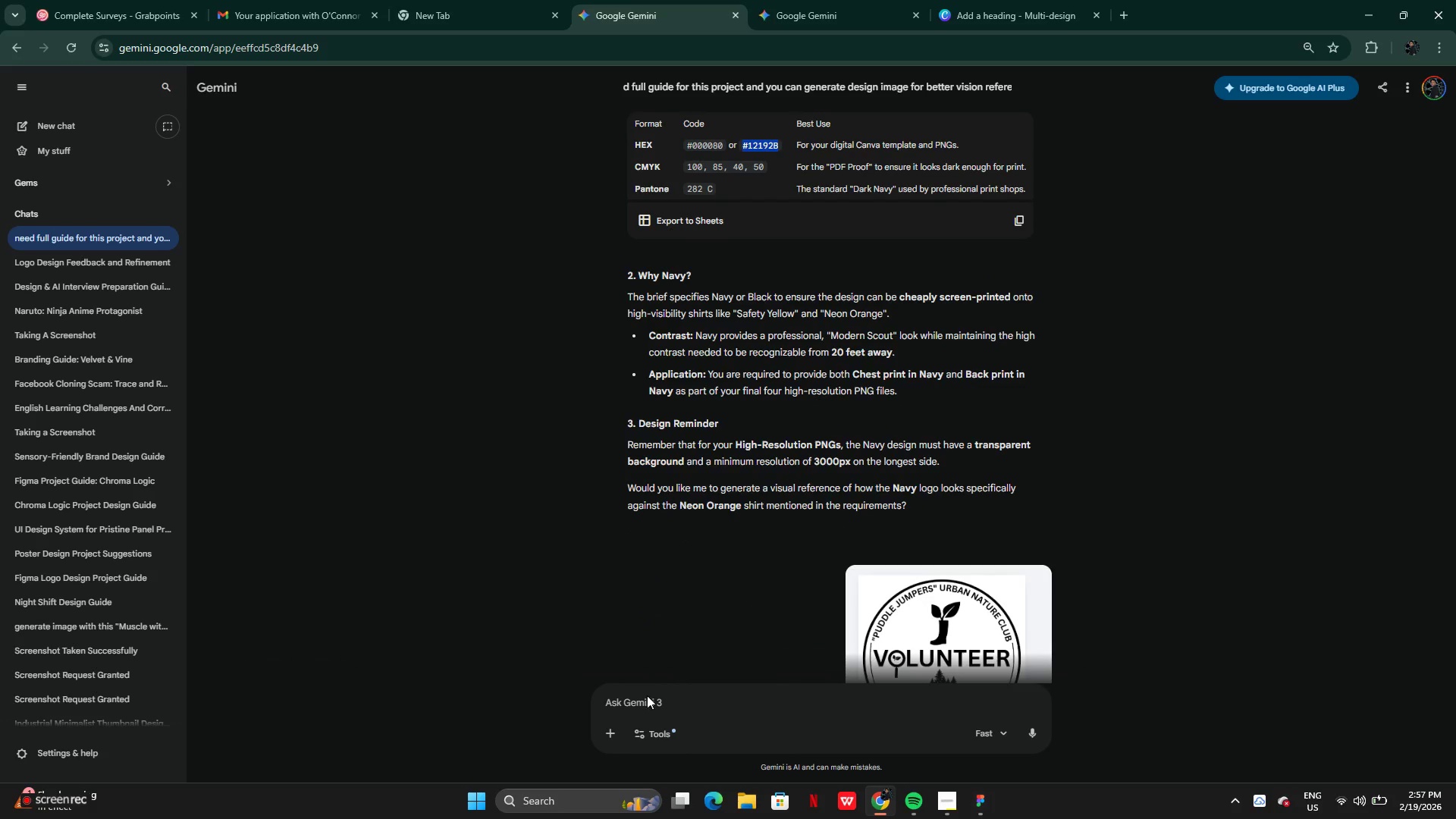 
left_click([645, 708])
 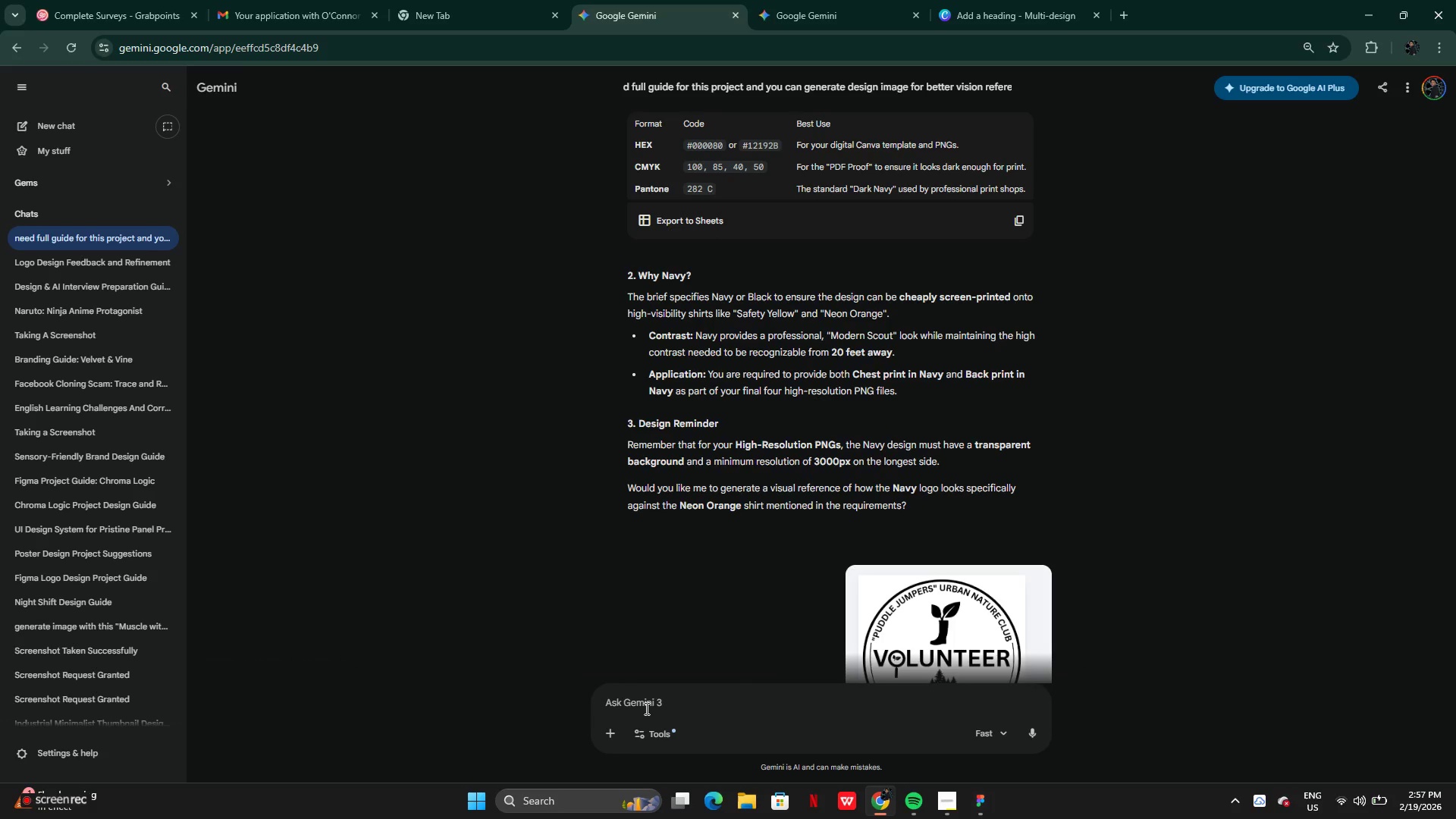 
type(what will be the sixe of page for chest print or we shouk)
key(Backspace)
type(ld make same in the logo sixe for bsck)
key(Backspace)
key(Backspace)
key(Backspace)
type(ack print)
 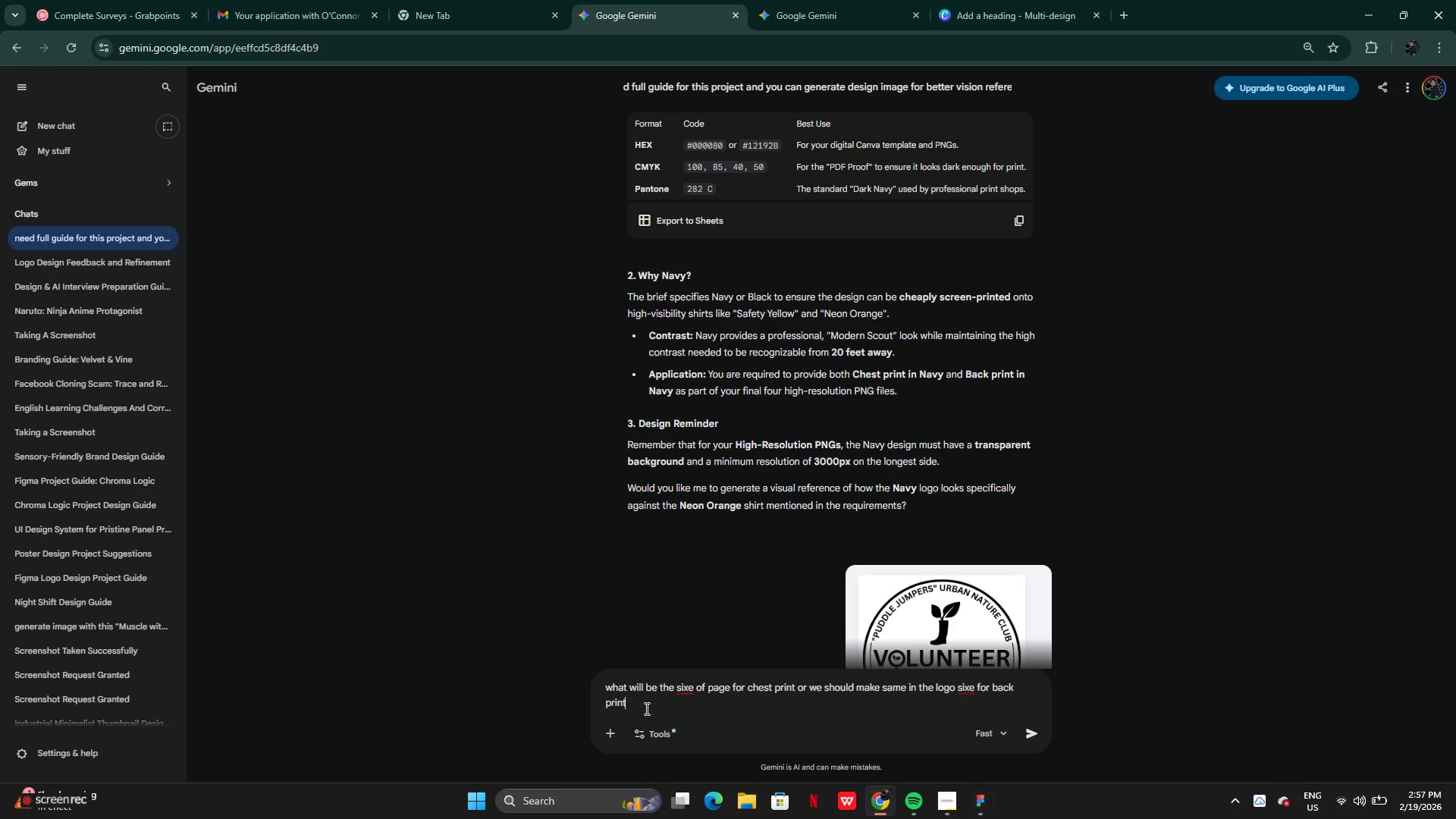 
key(Enter)
 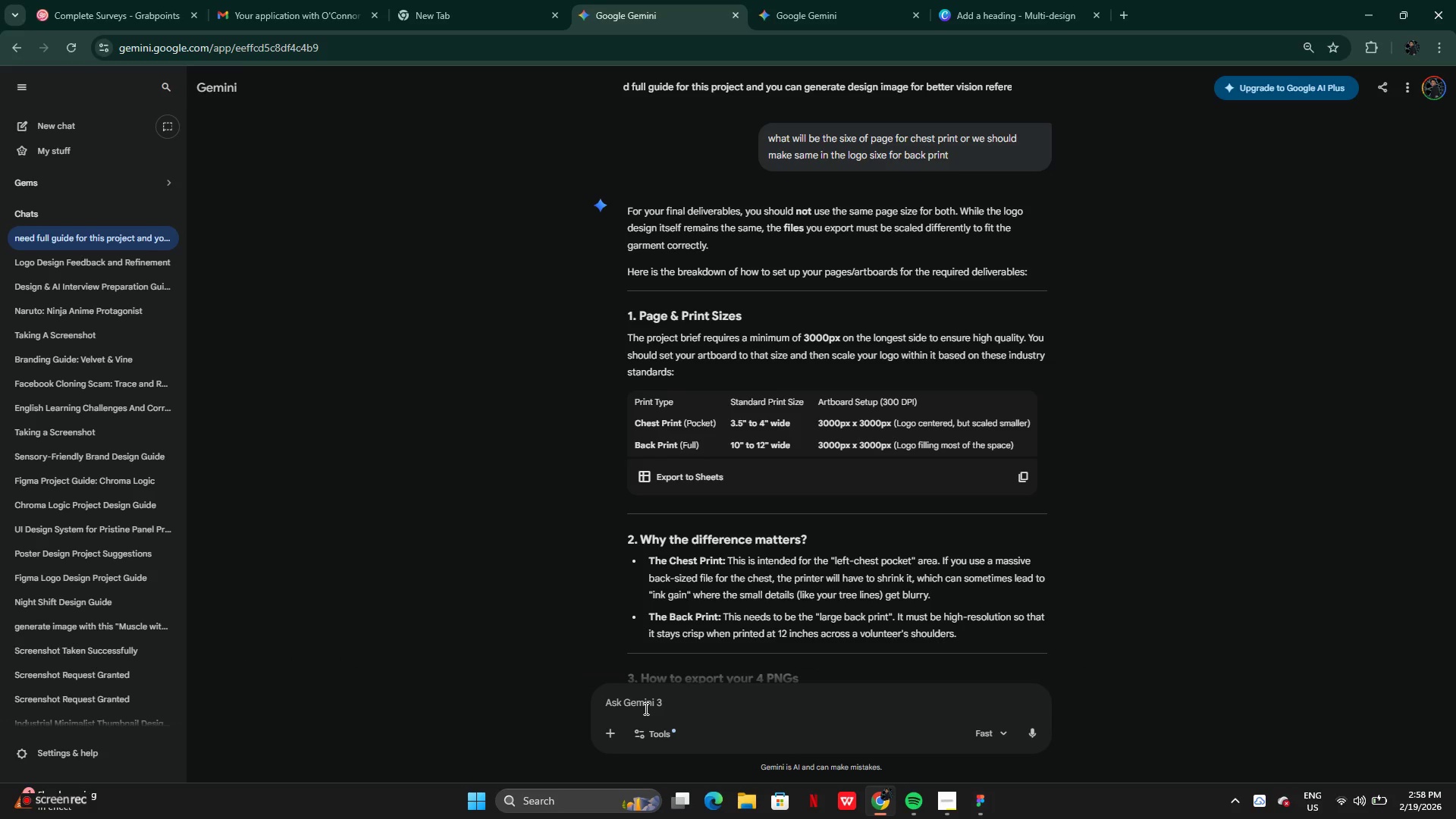 
wait(56.77)
 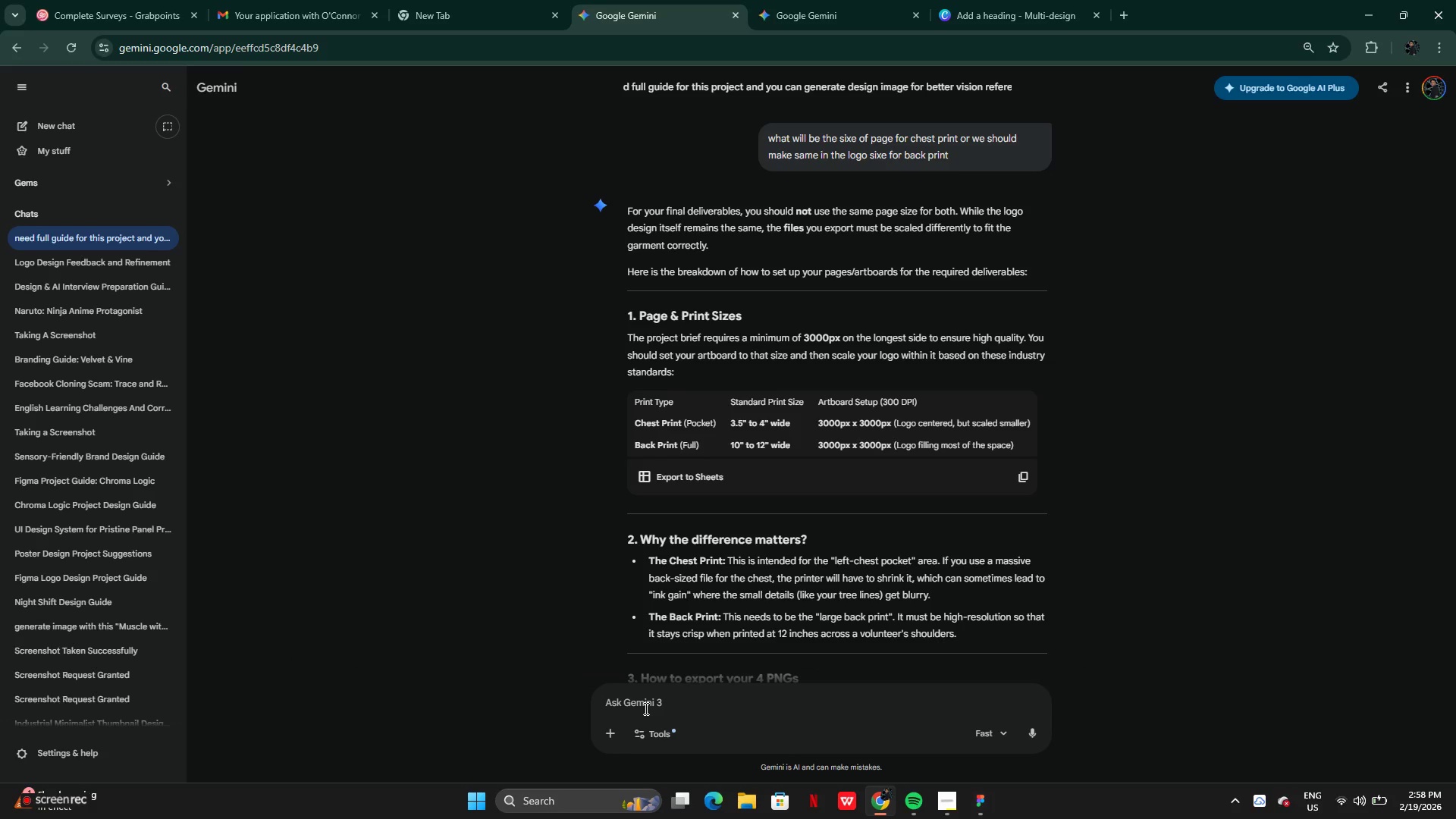 
left_click([1016, 10])
 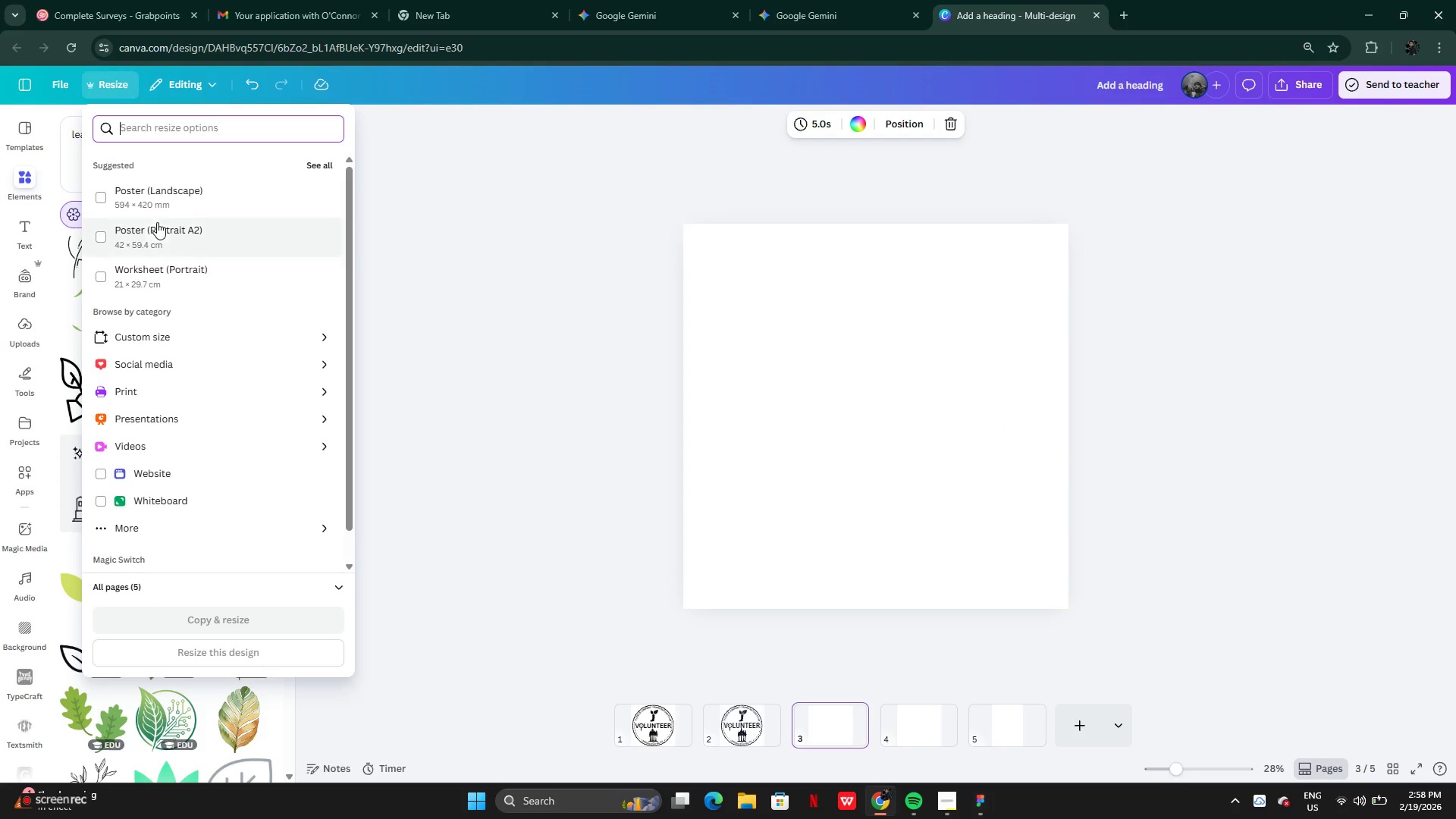 
left_click([140, 338])
 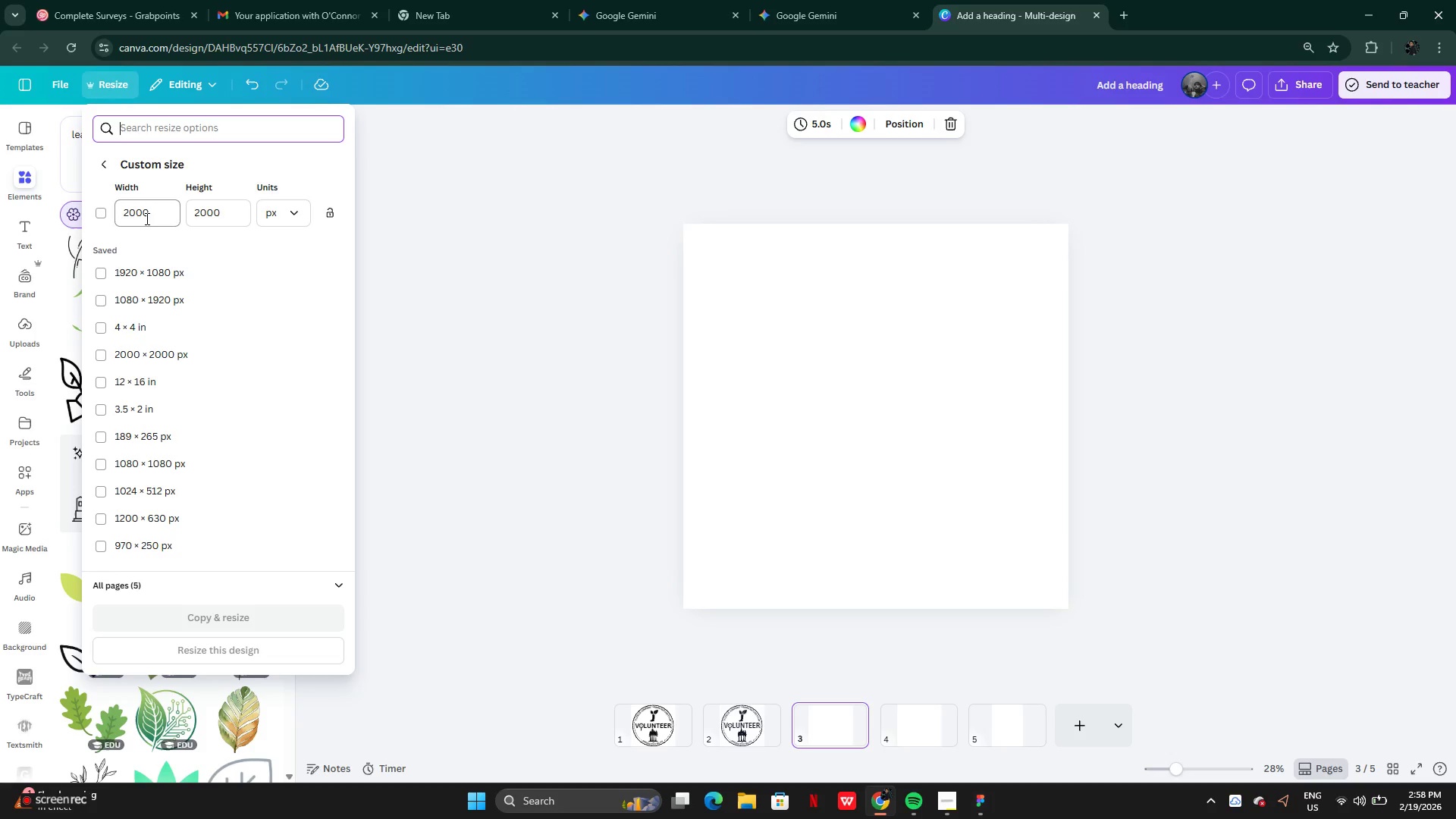 
left_click([130, 217])
 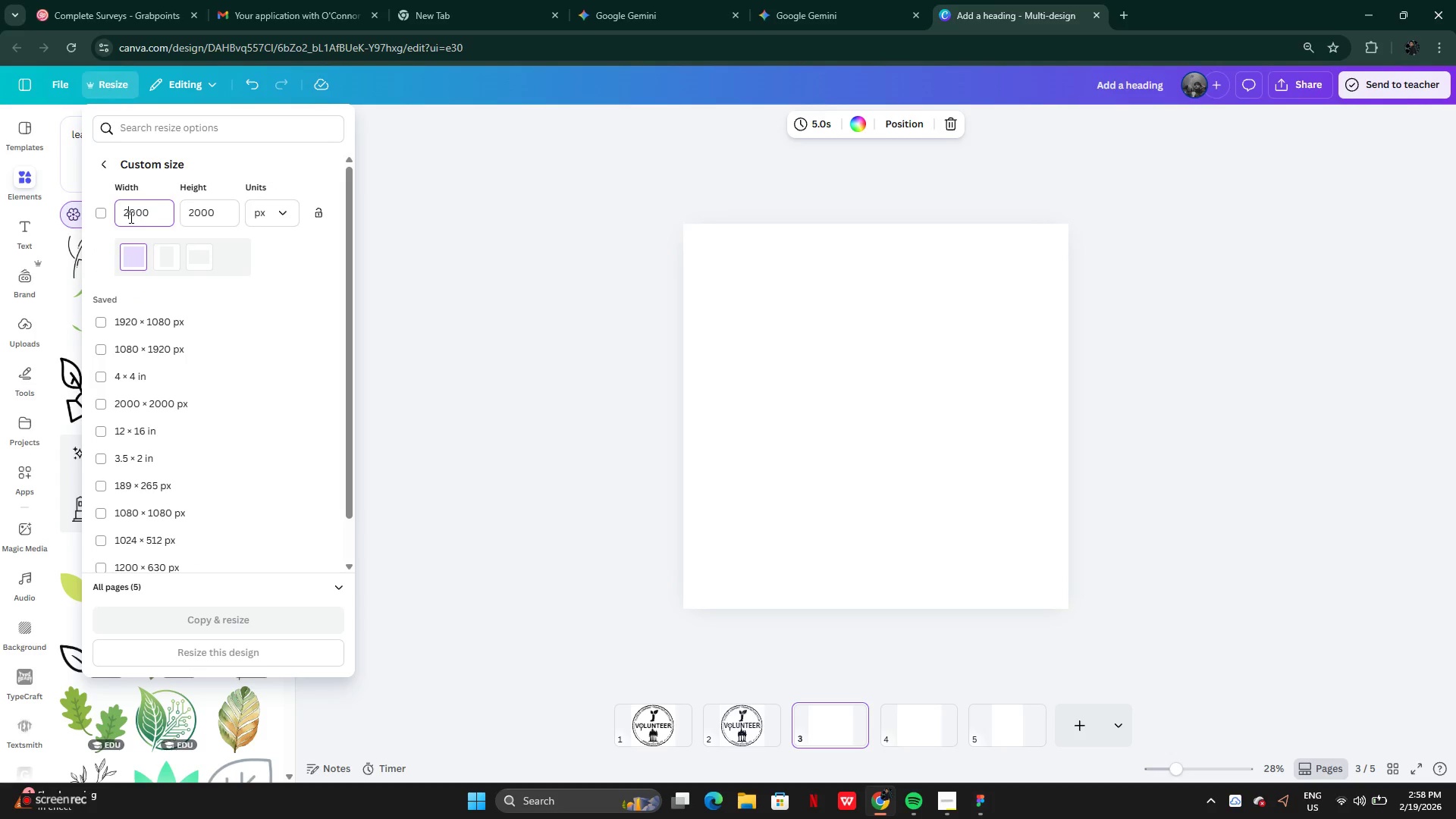 
key(Backspace)
 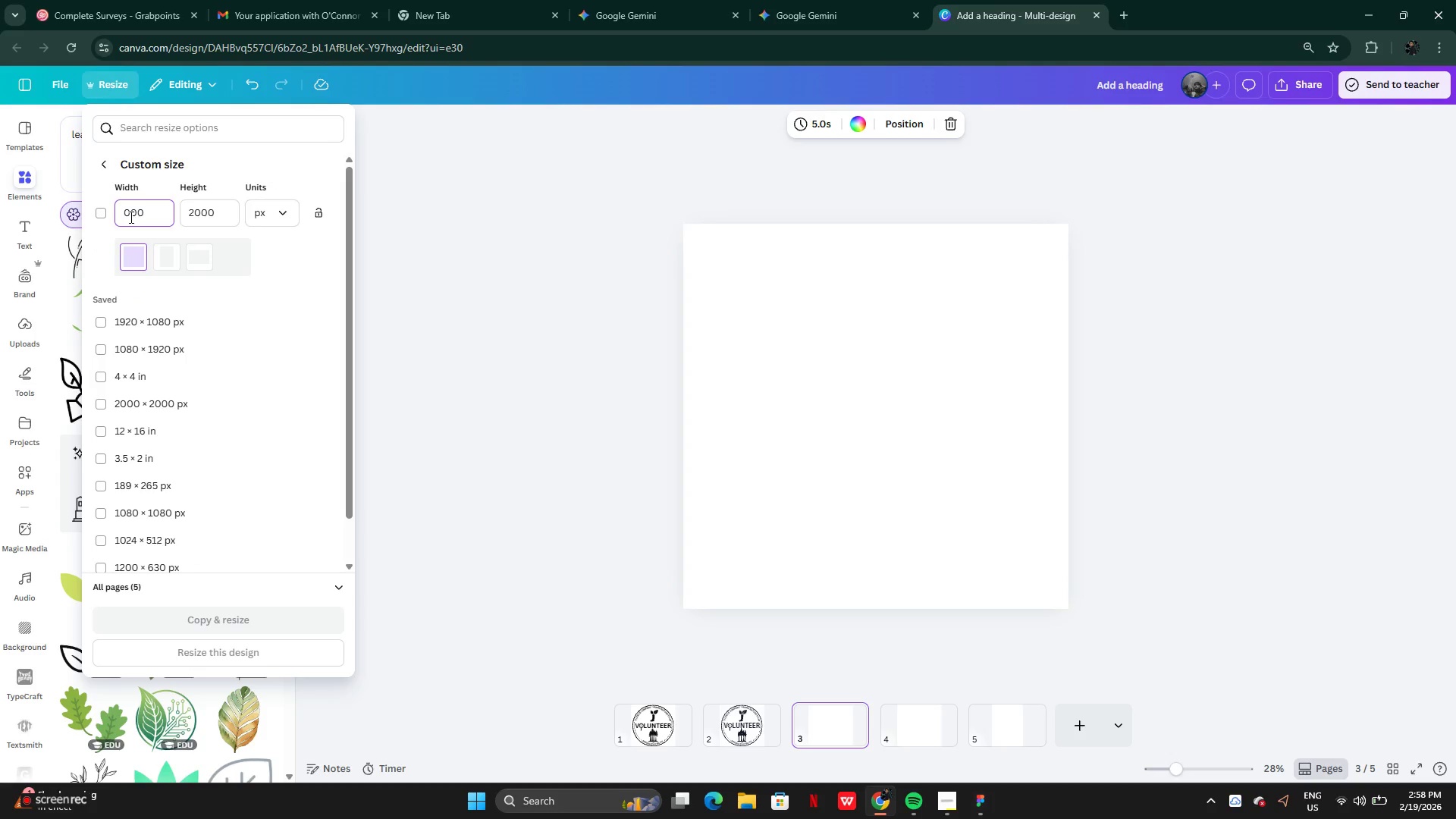 
key(3)
 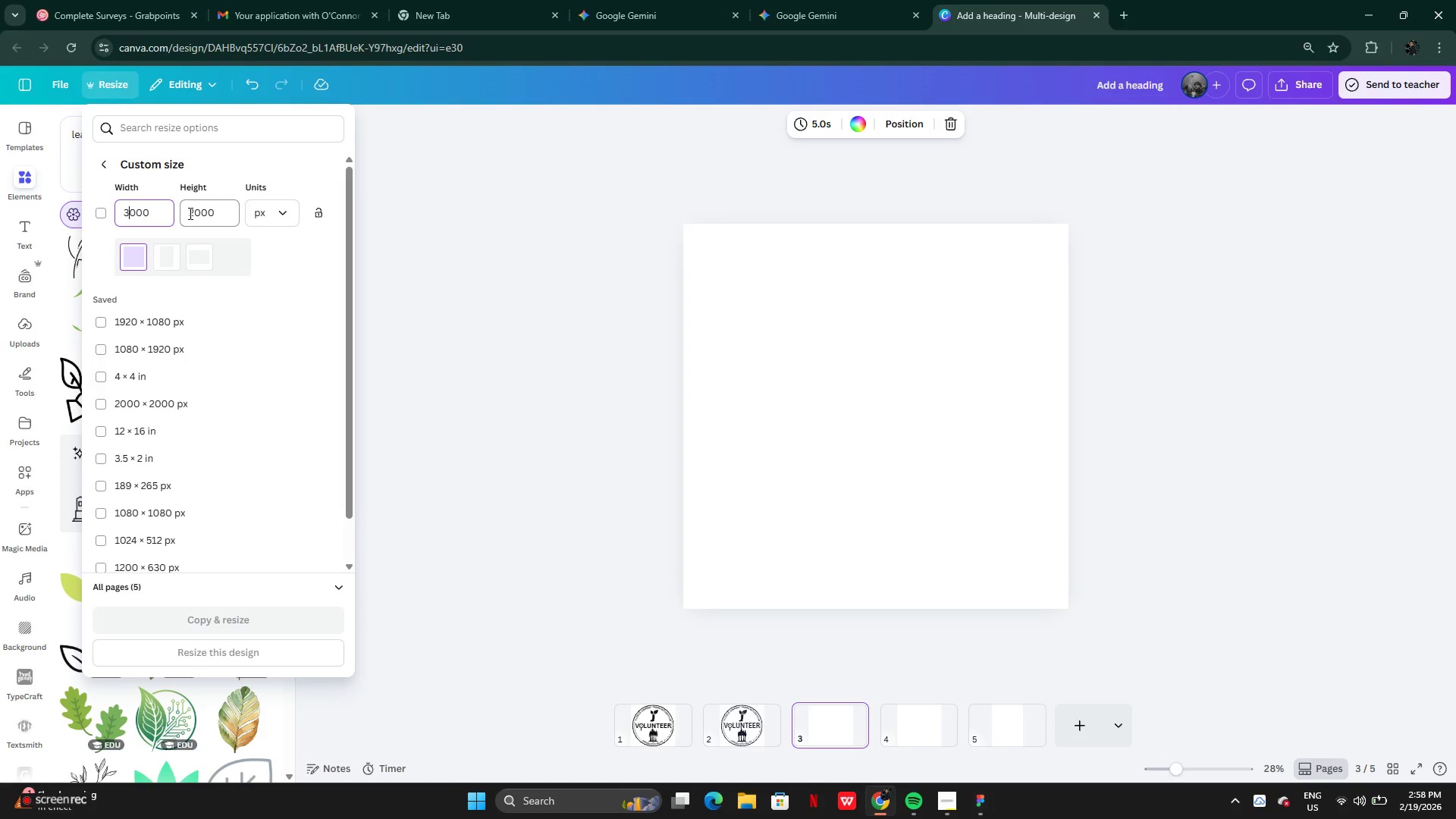 
left_click([193, 212])
 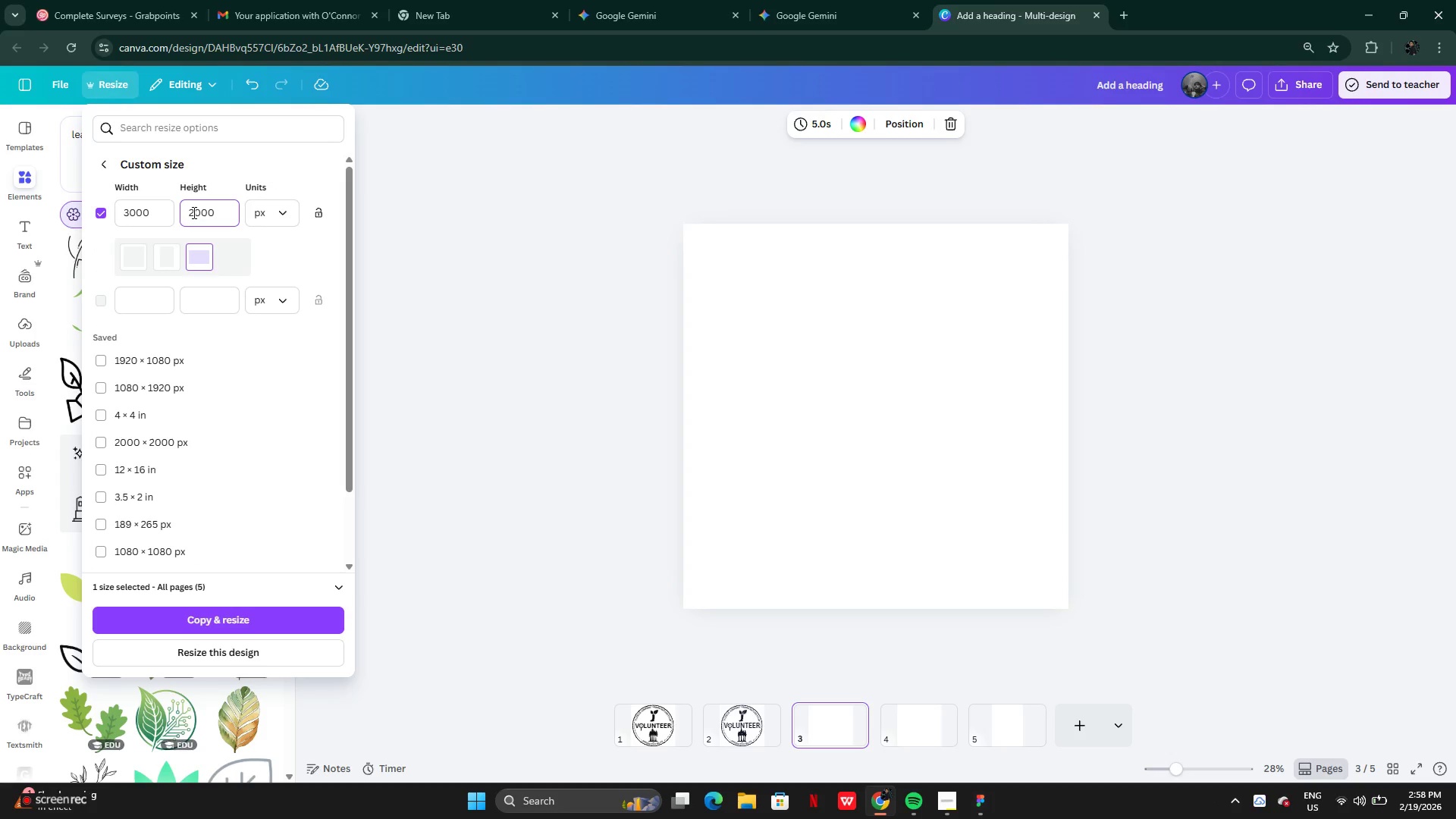 
key(Backspace)
 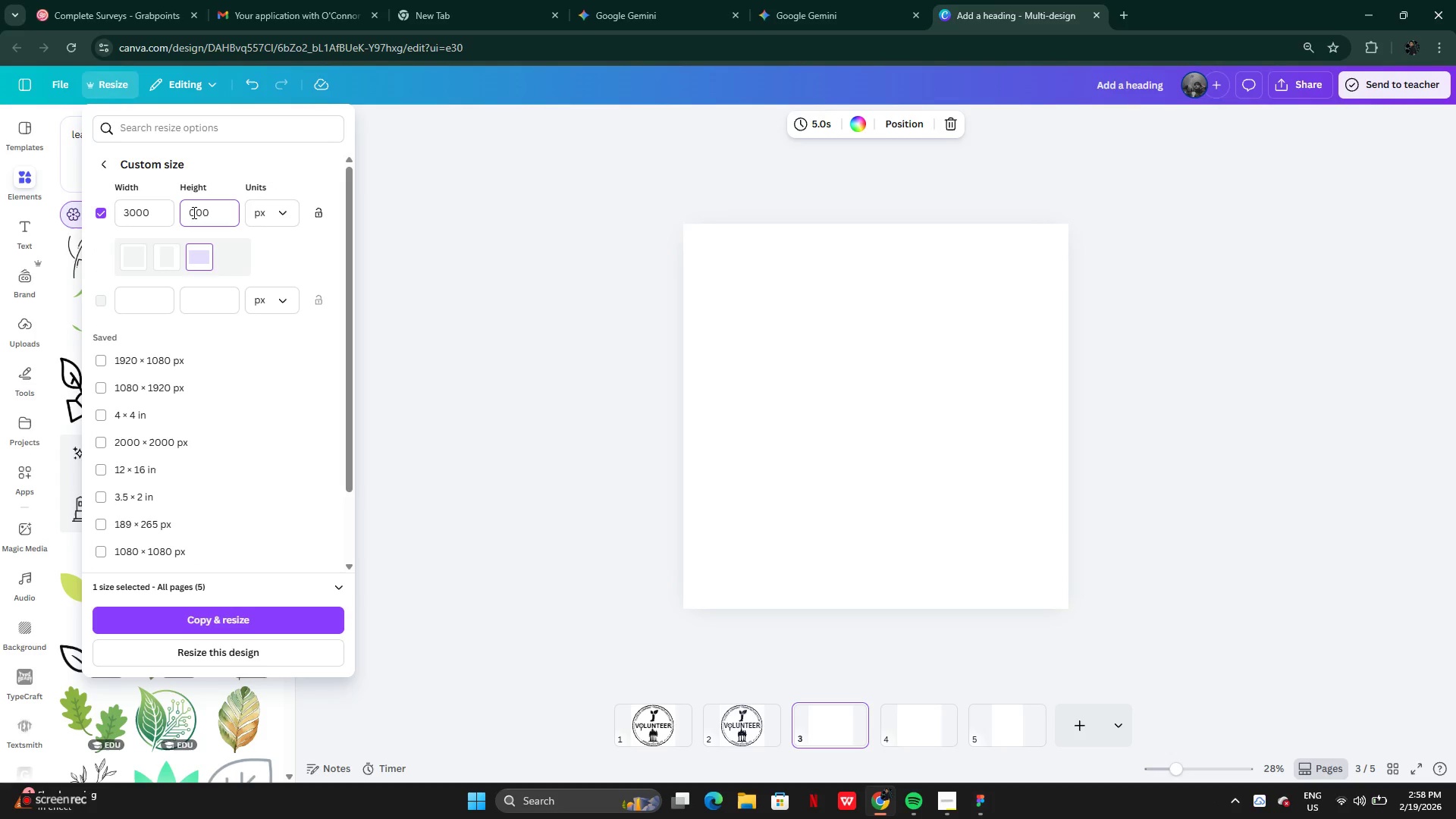 
key(3)
 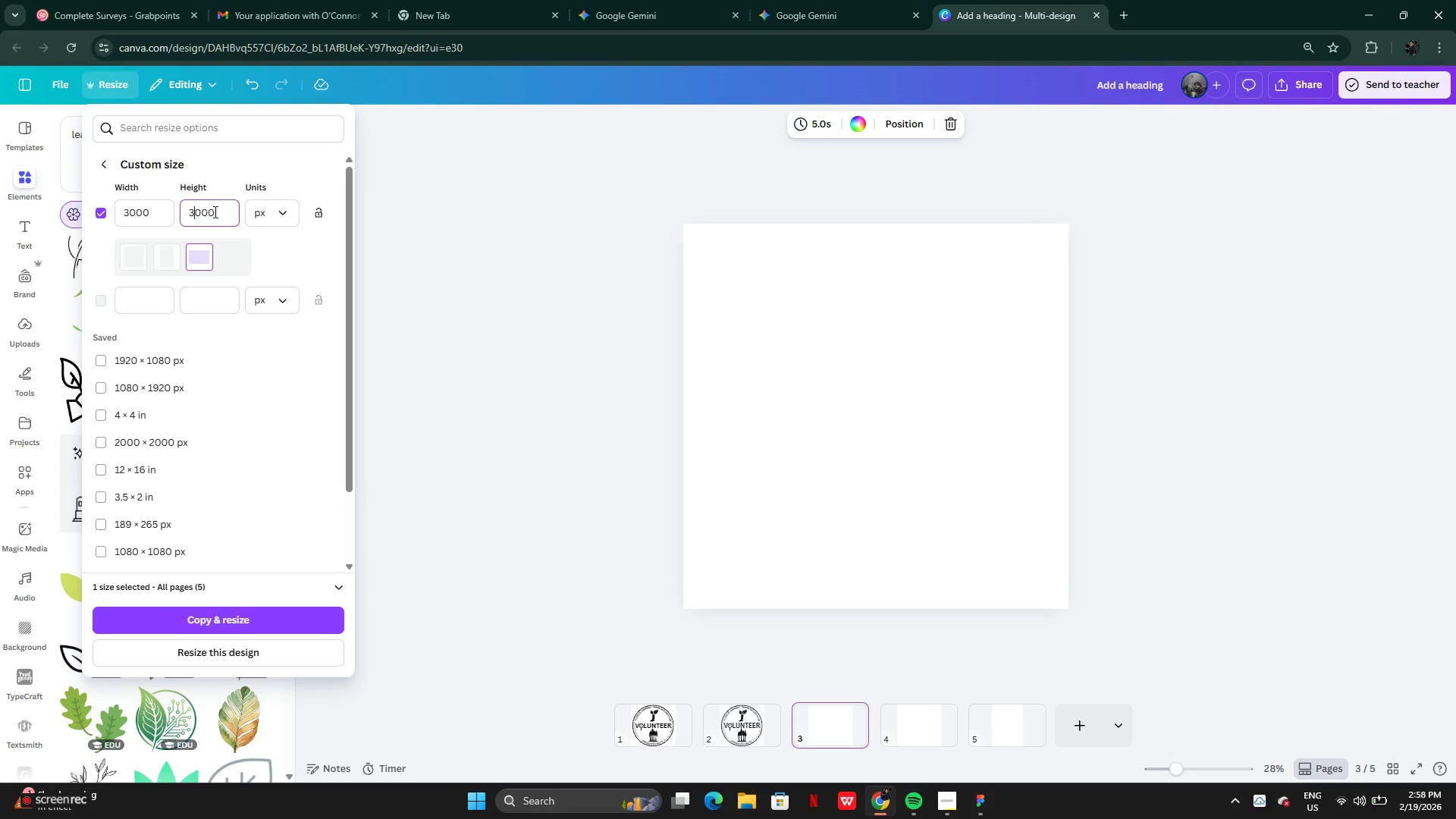 
left_click([221, 212])
 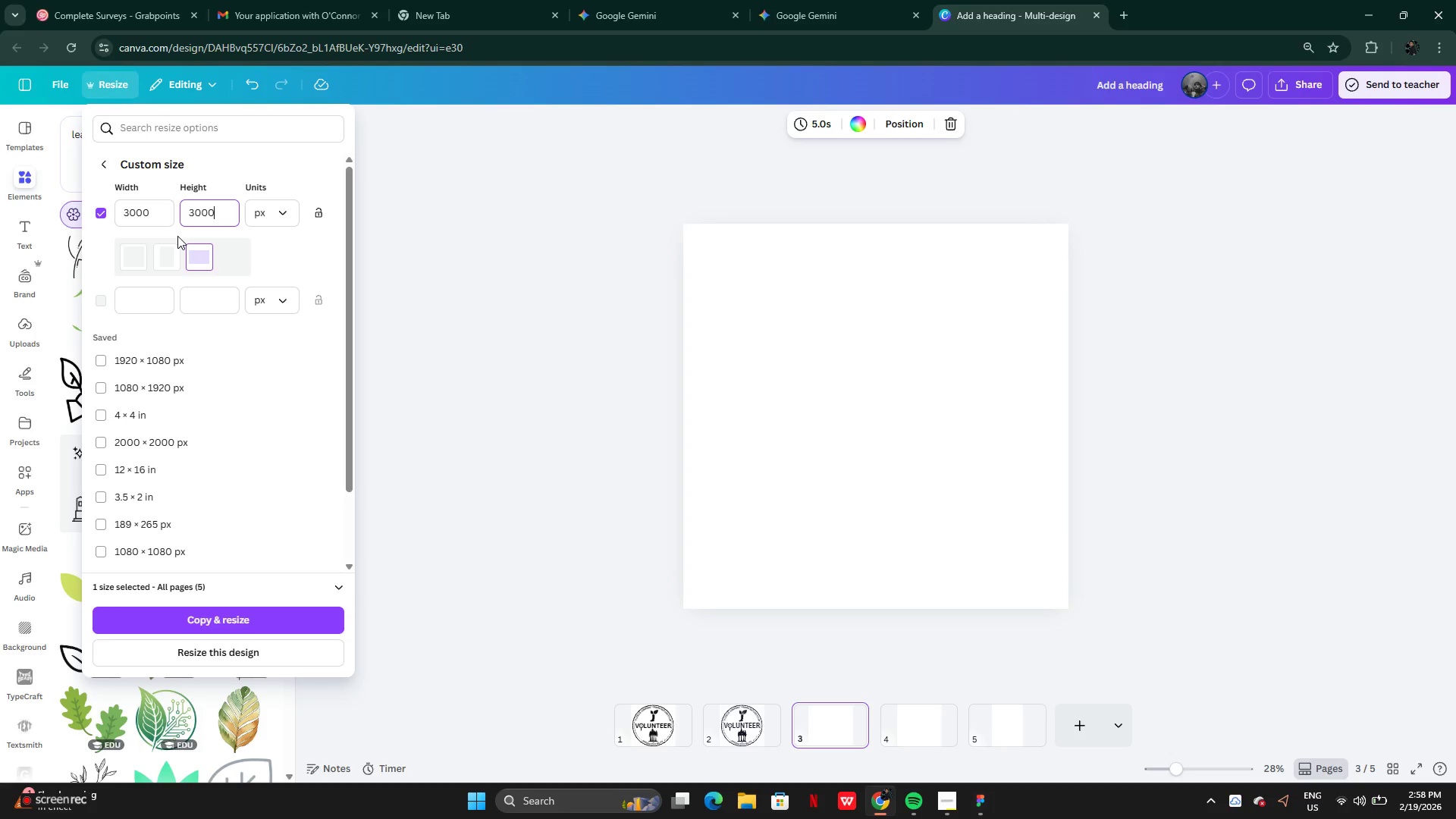 
wait(7.44)
 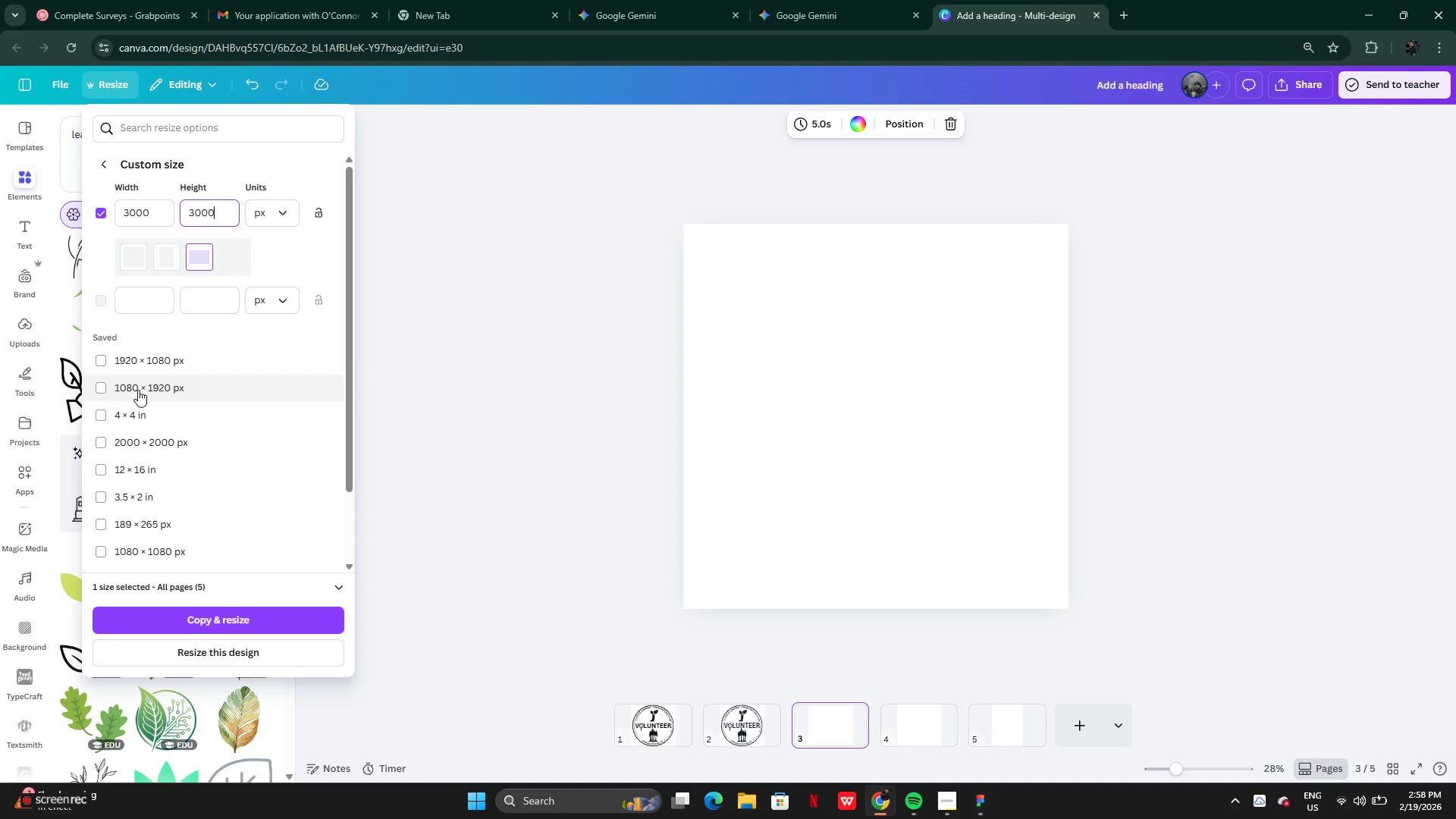 
left_click([829, 7])
 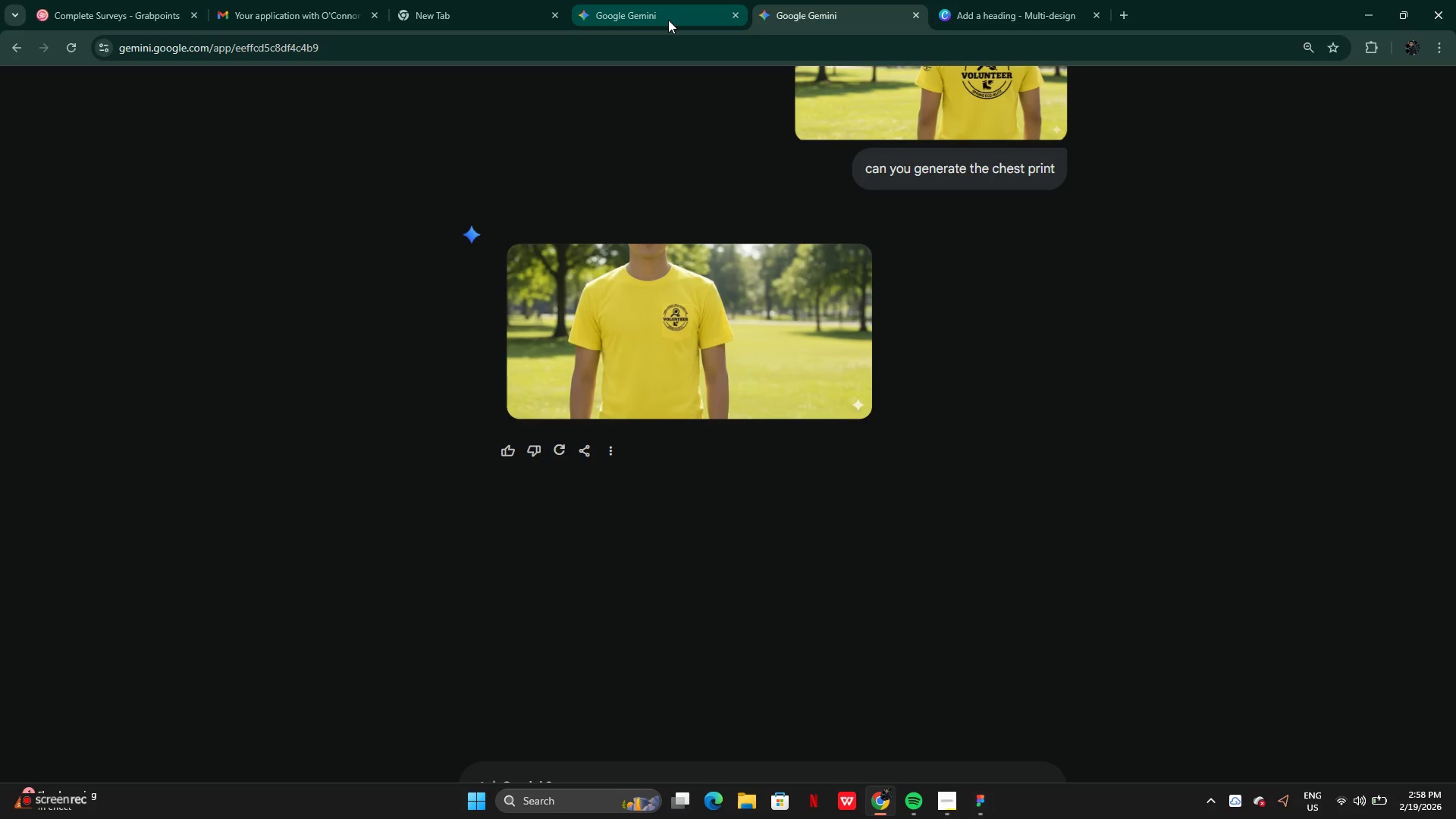 
left_click([667, 19])
 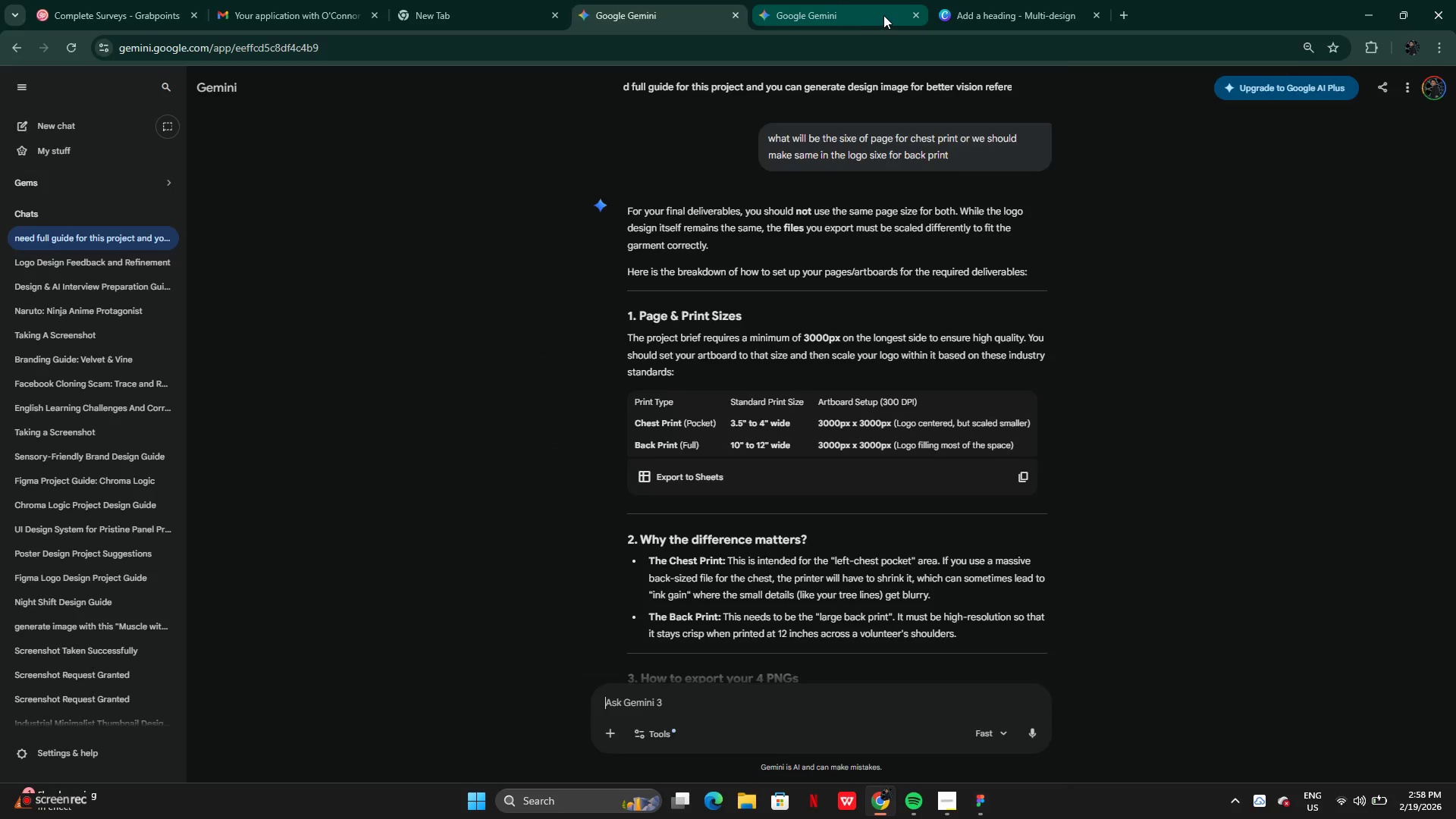 
left_click([661, 0])
 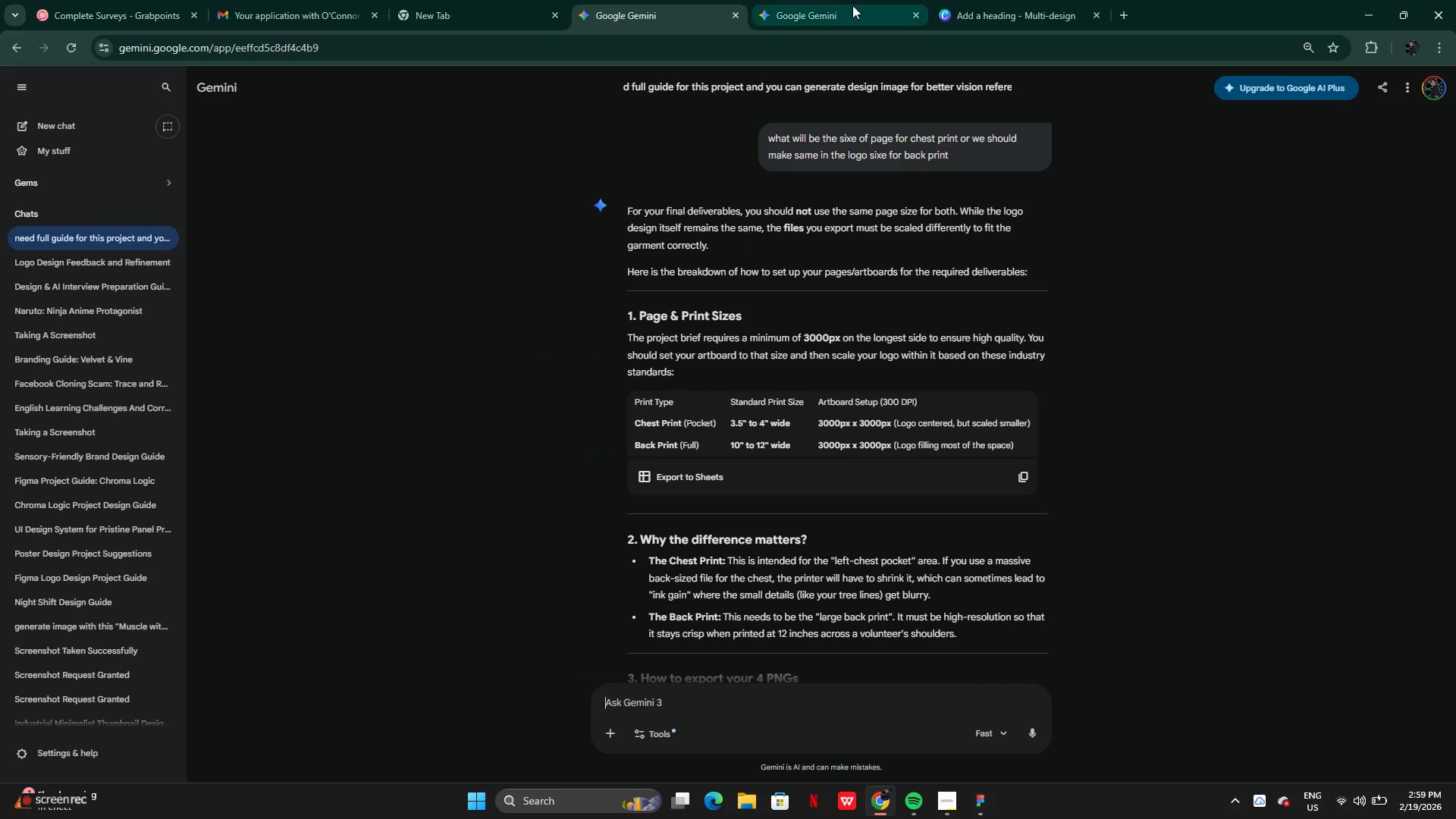 
left_click([962, 18])
 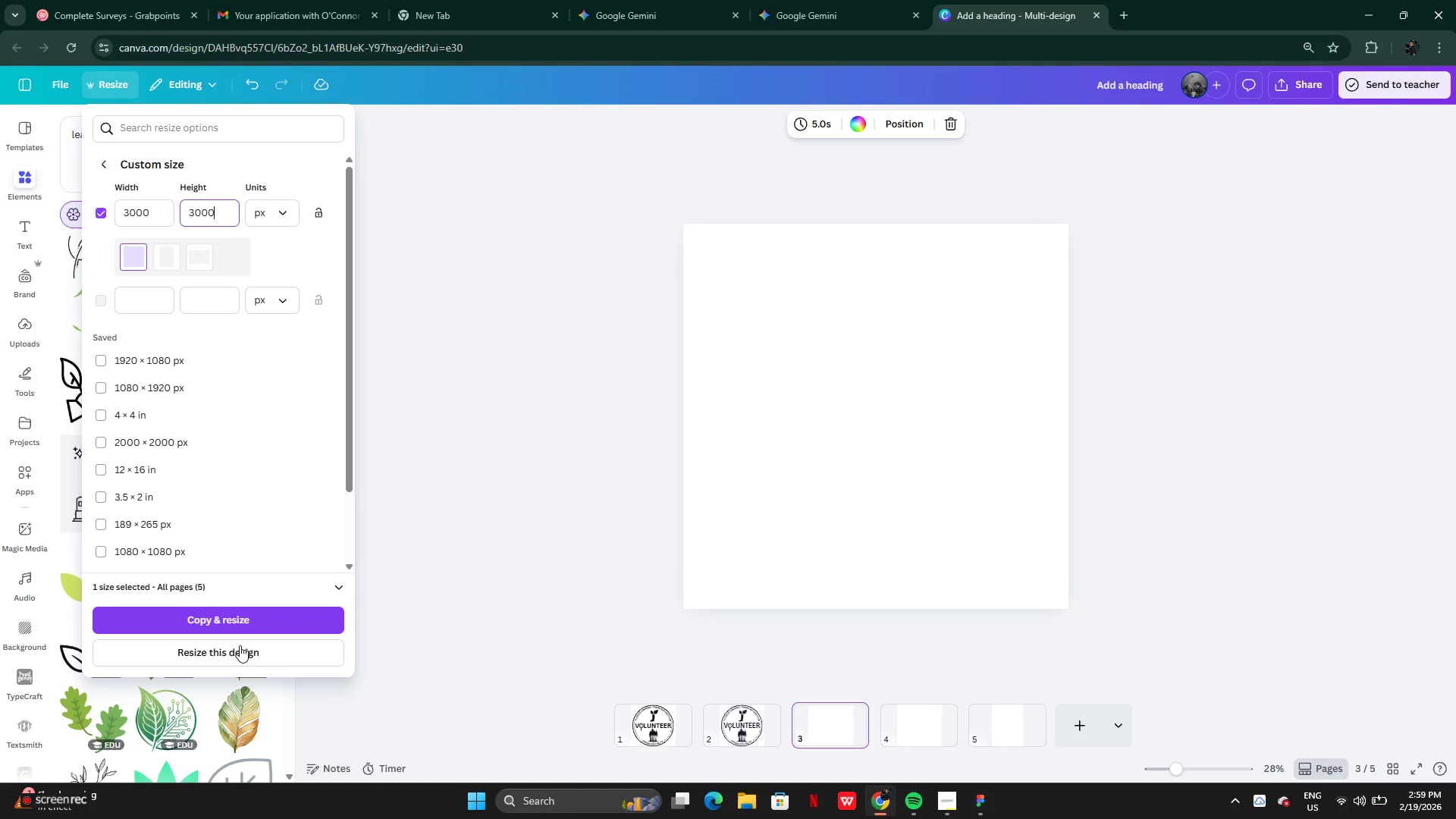 
scroll: coordinate [253, 507], scroll_direction: down, amount: 5.0
 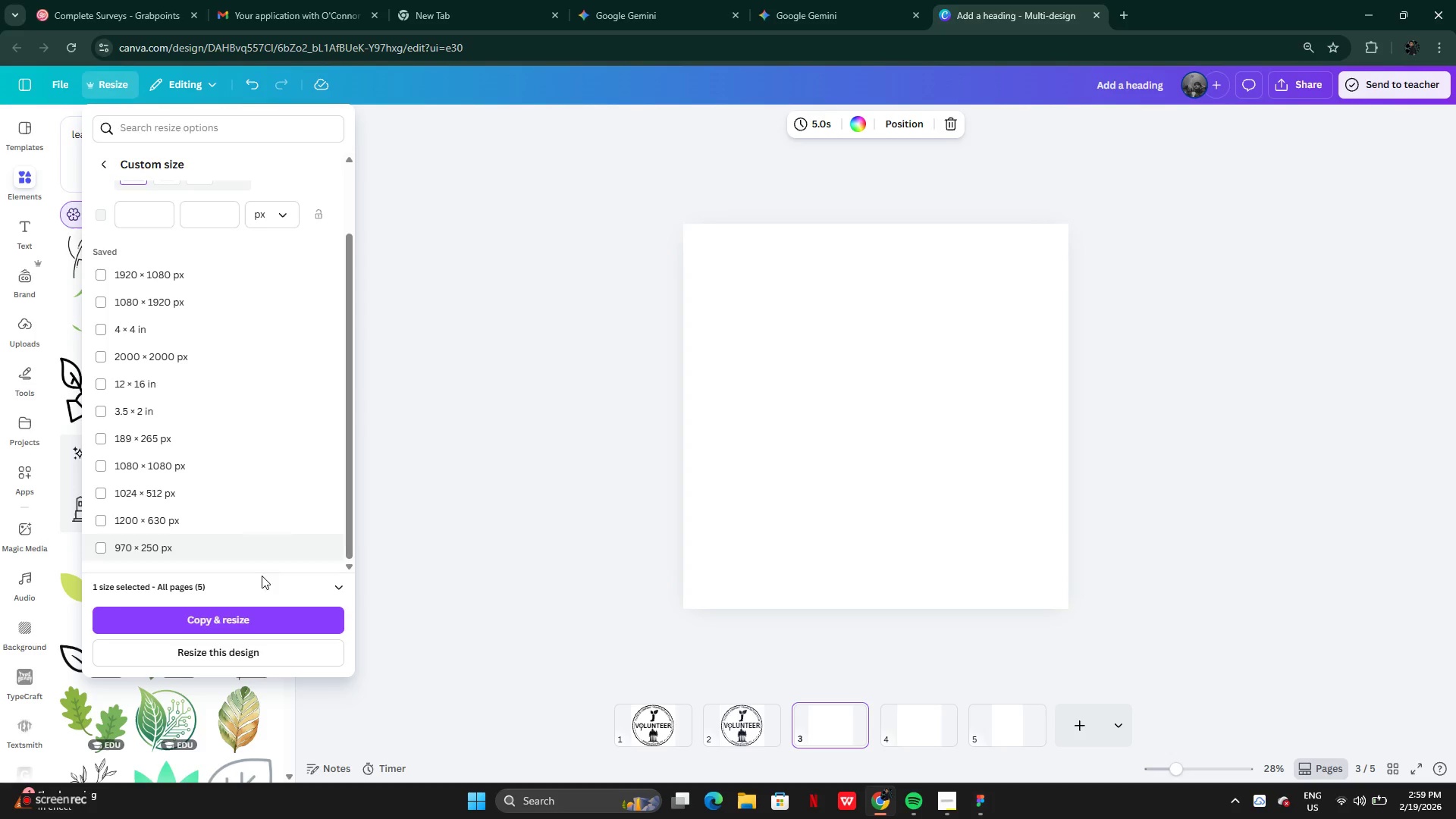 
mouse_move([280, 580])
 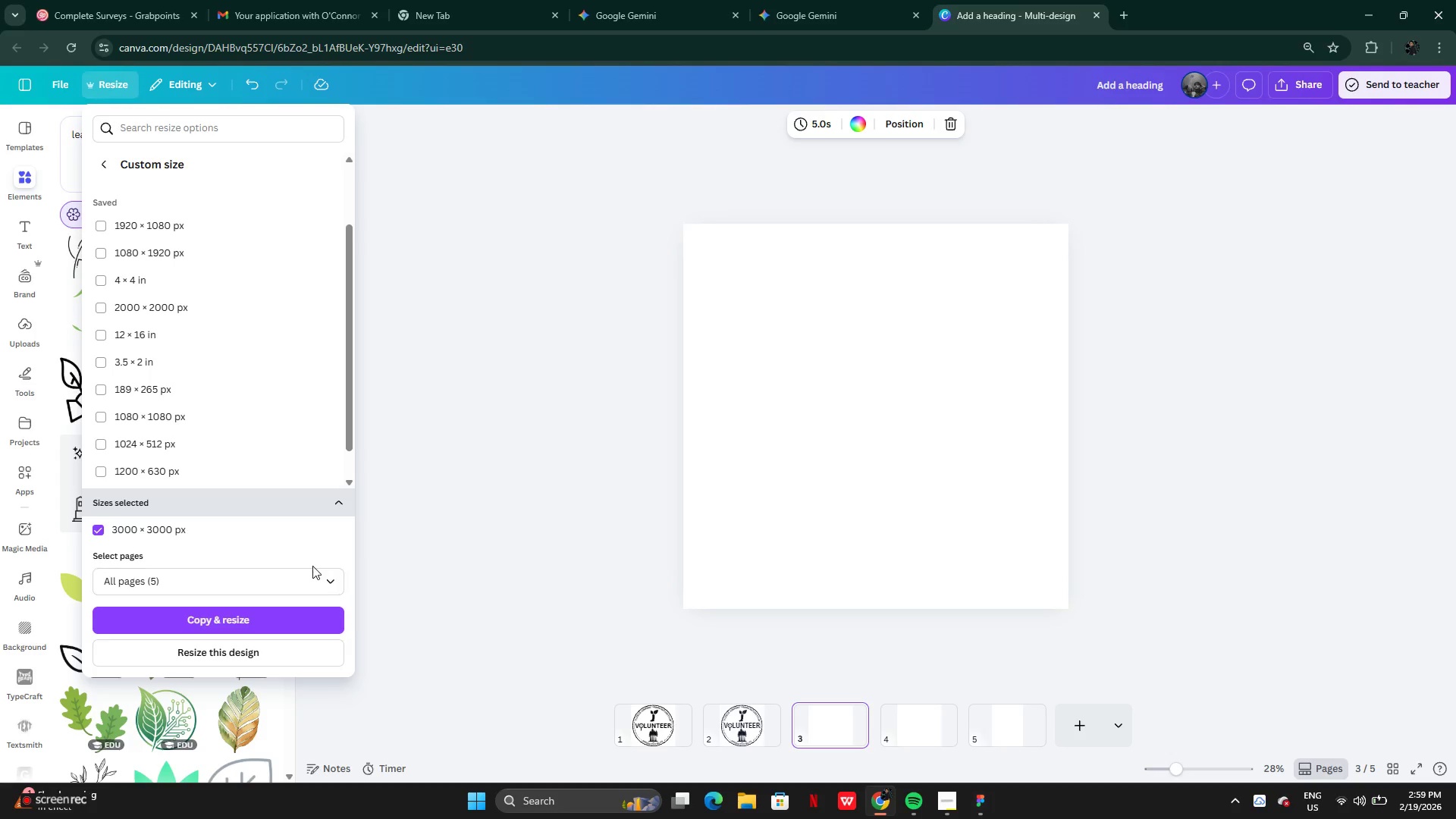 
left_click([312, 570])
 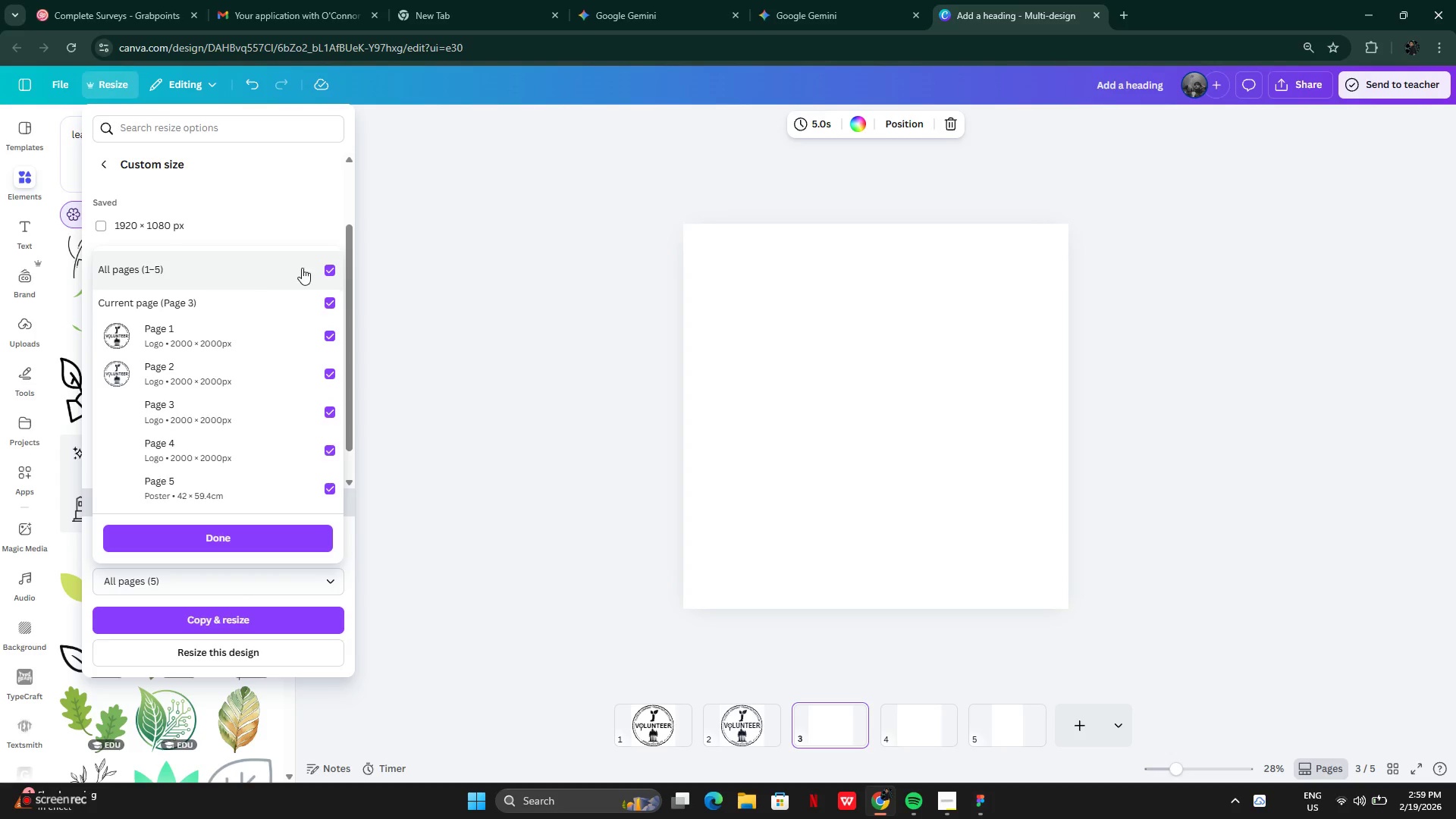 
scroll: coordinate [314, 566], scroll_direction: down, amount: 4.0
 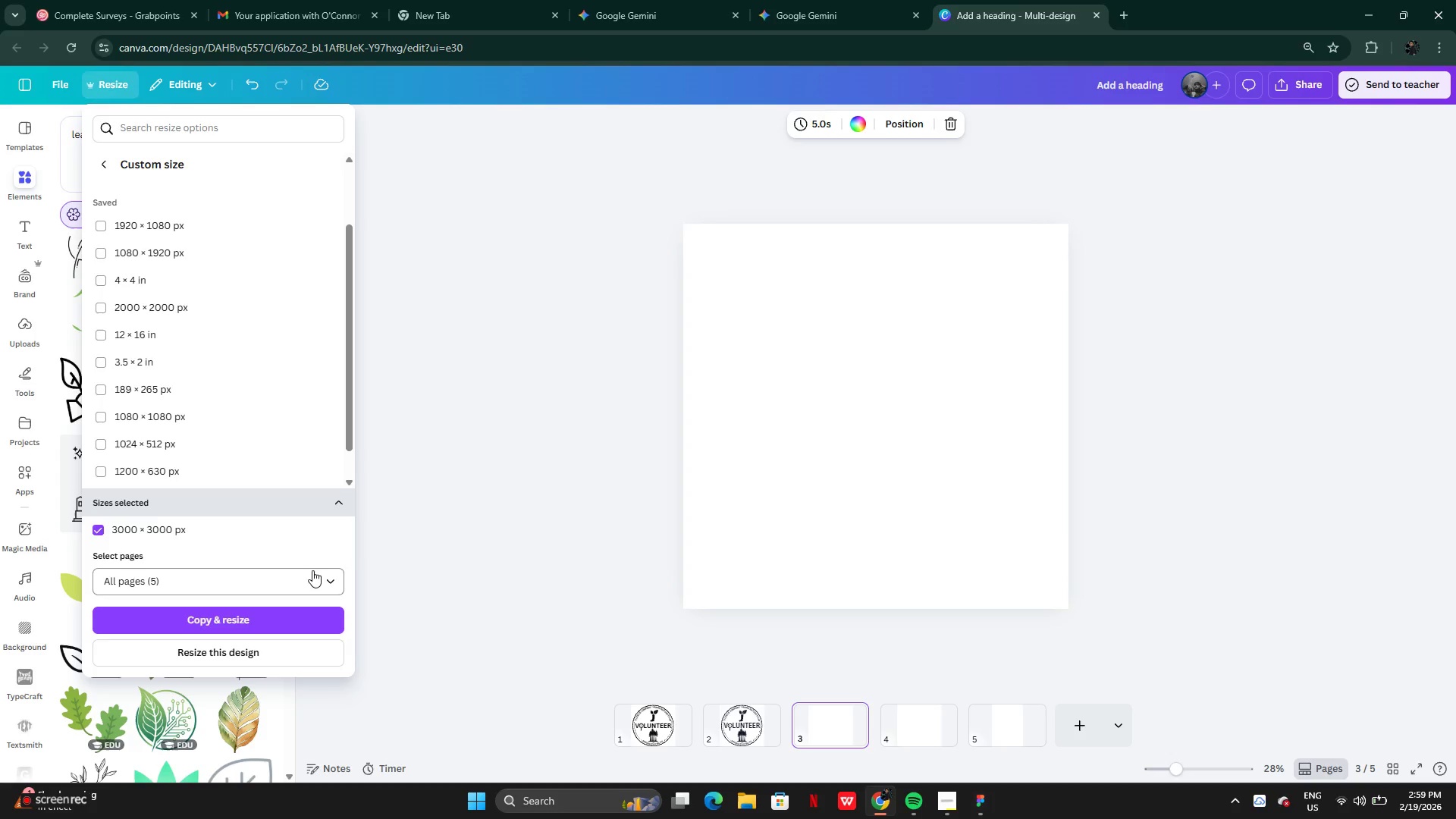 
left_click([328, 266])
 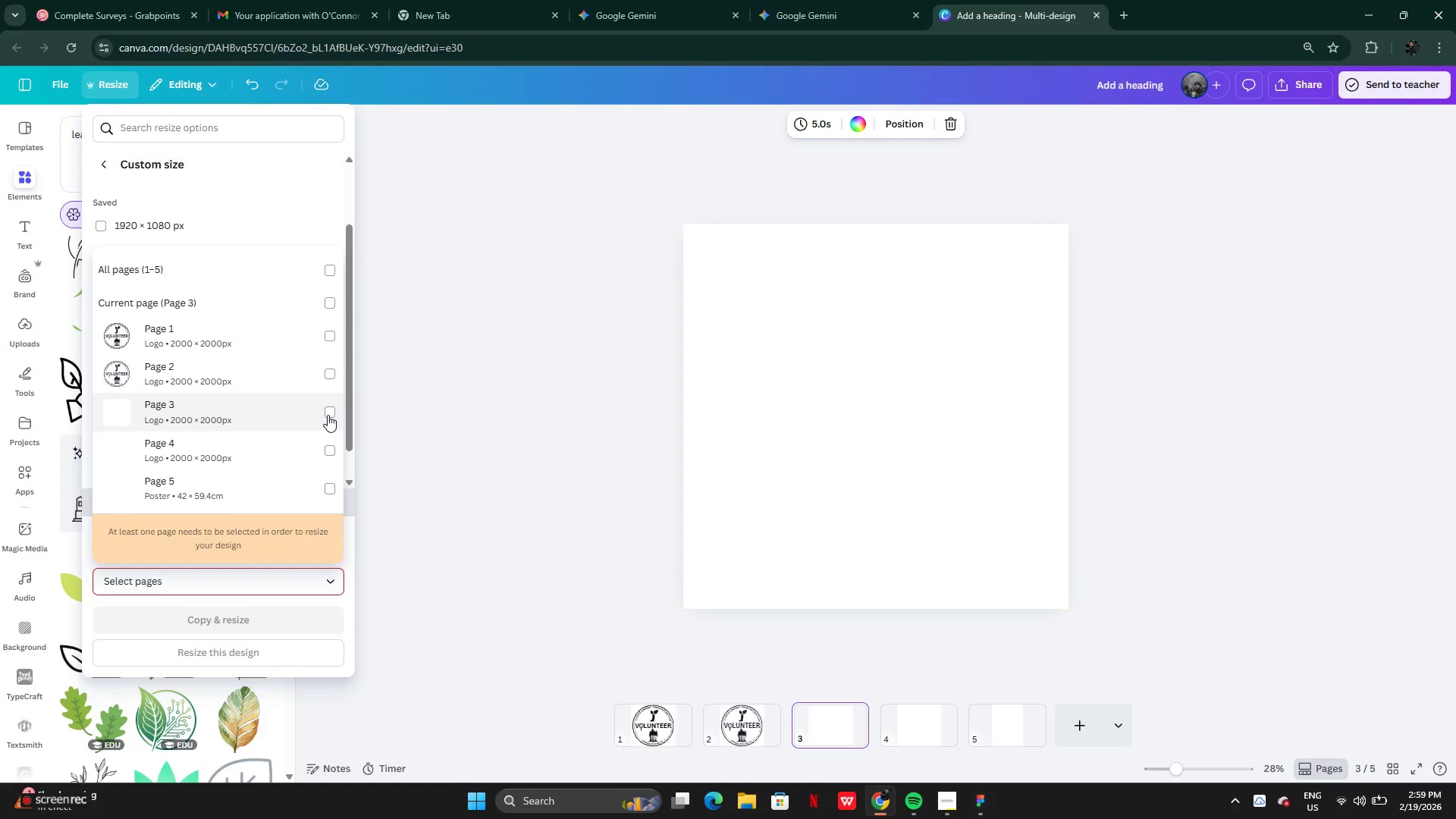 
left_click([327, 410])
 